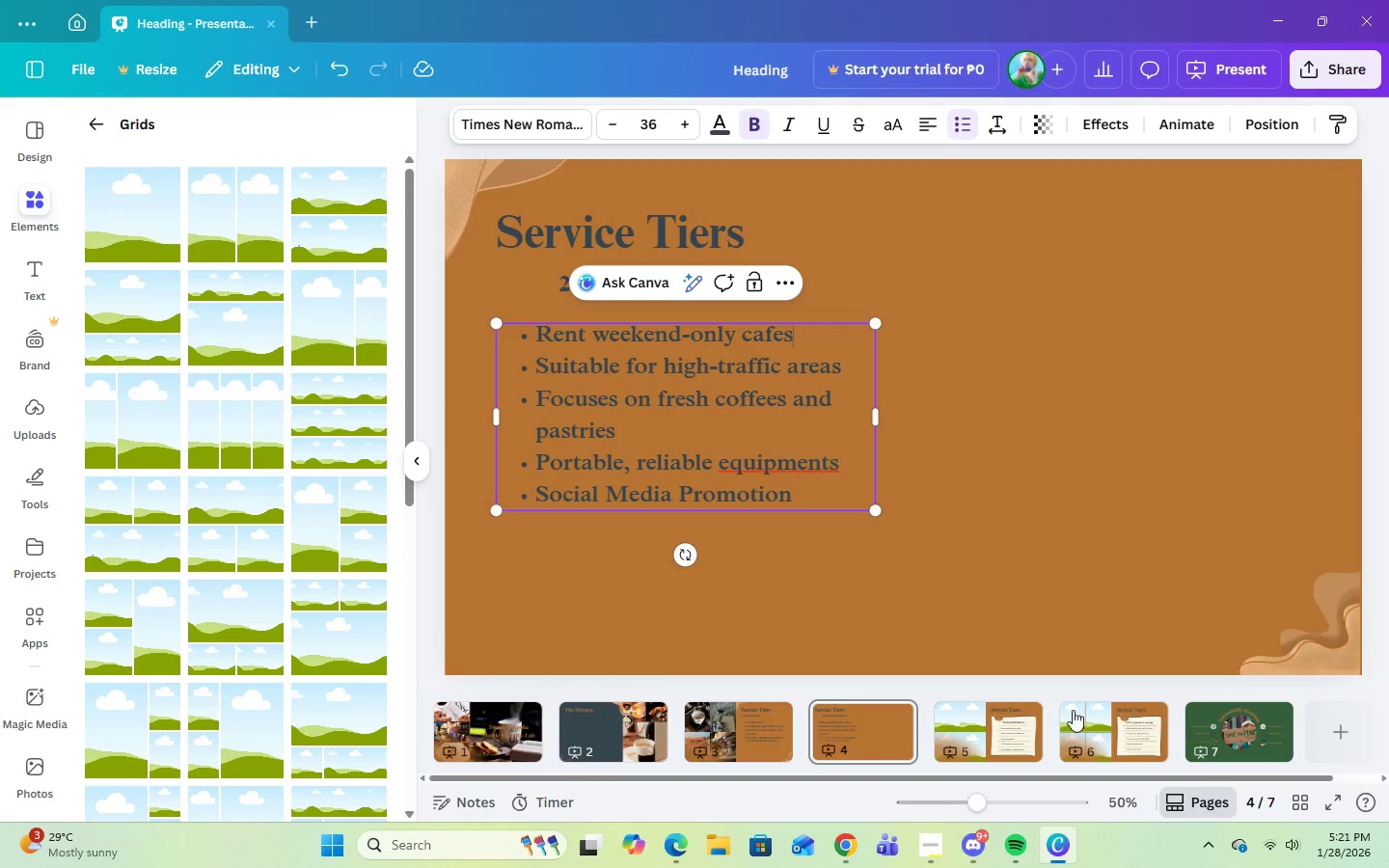 
left_click([1027, 731])
 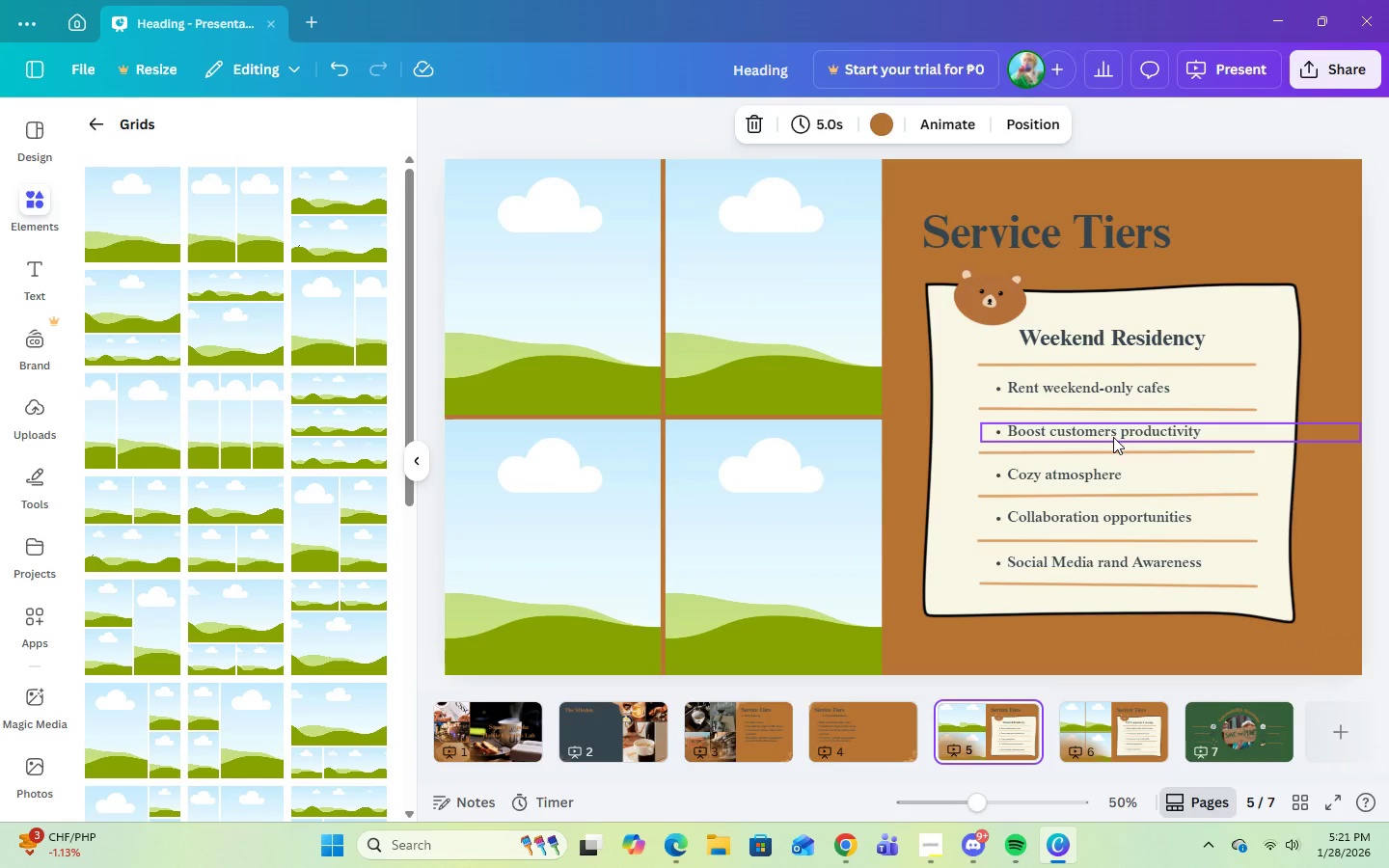 
double_click([1113, 431])
 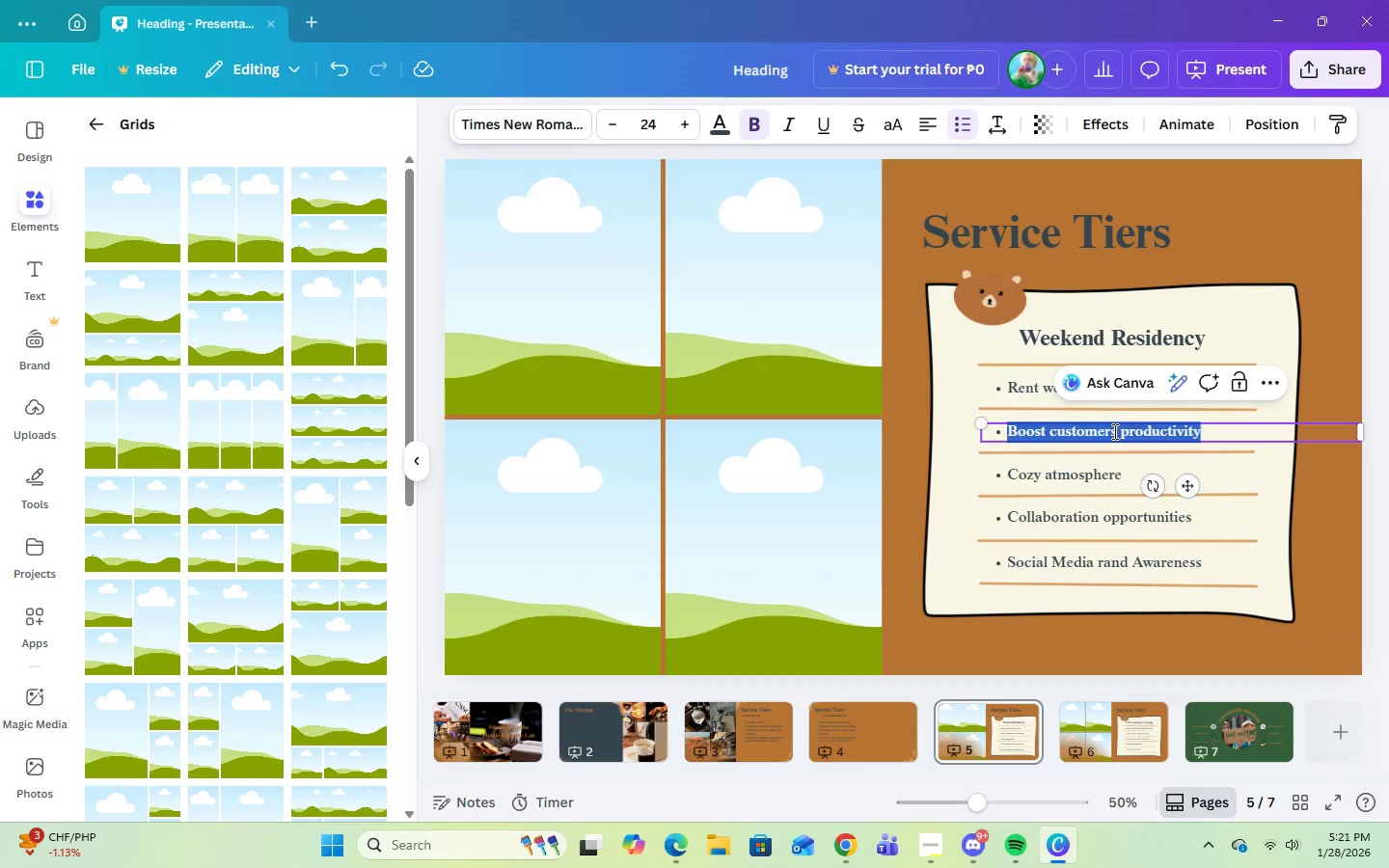 
triple_click([1113, 431])
 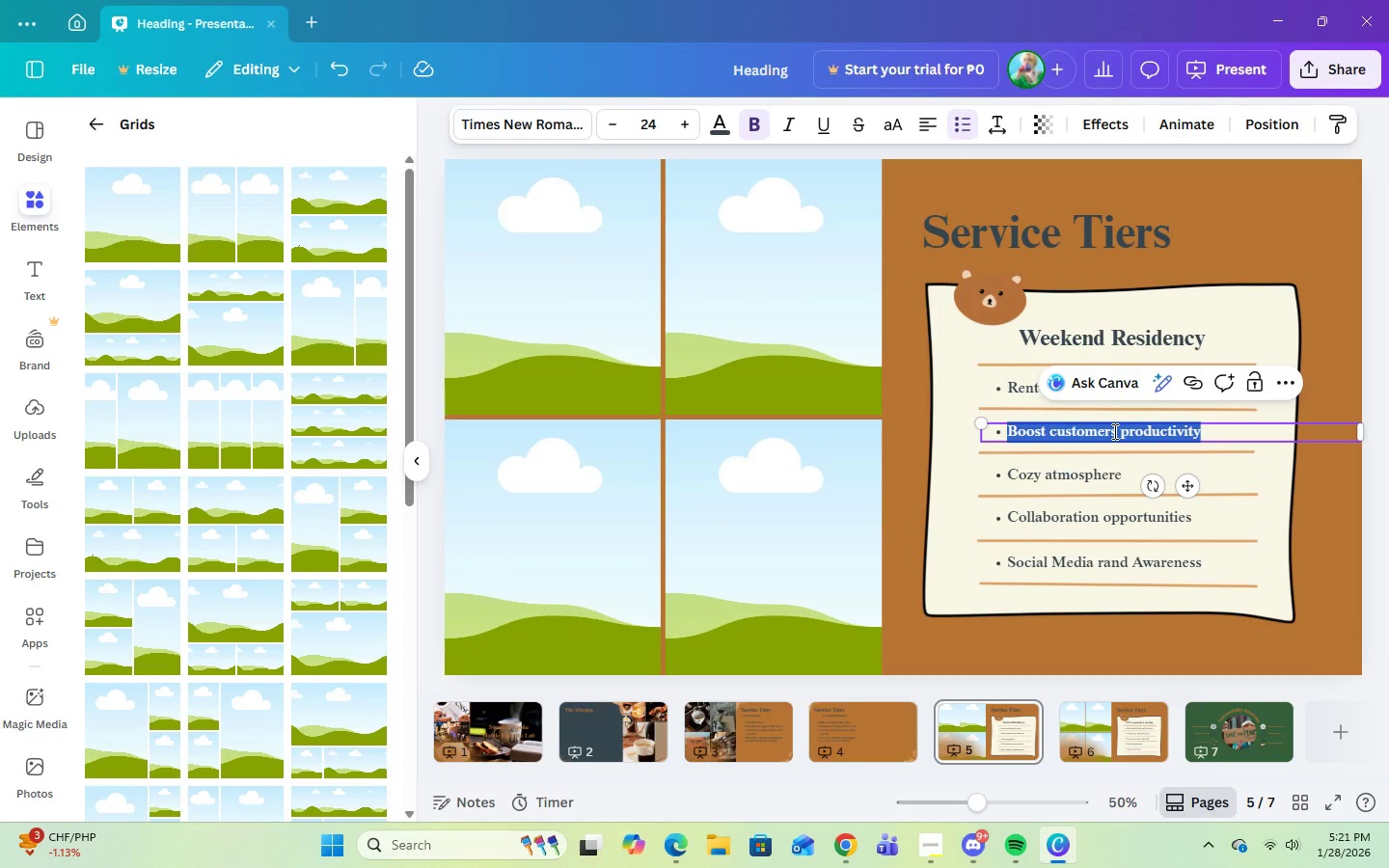 
key(Control+C)
 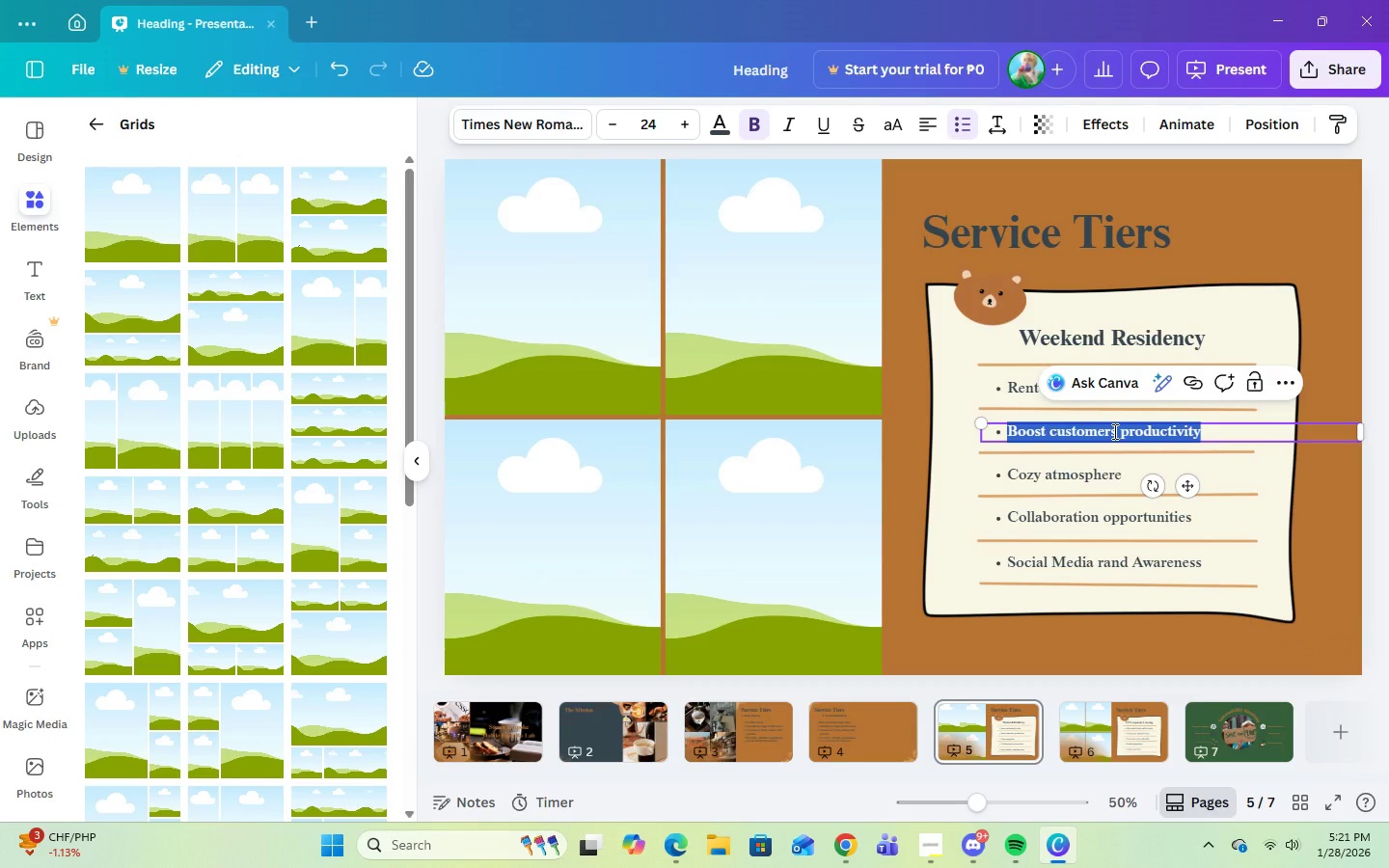 
key(Control+C)
 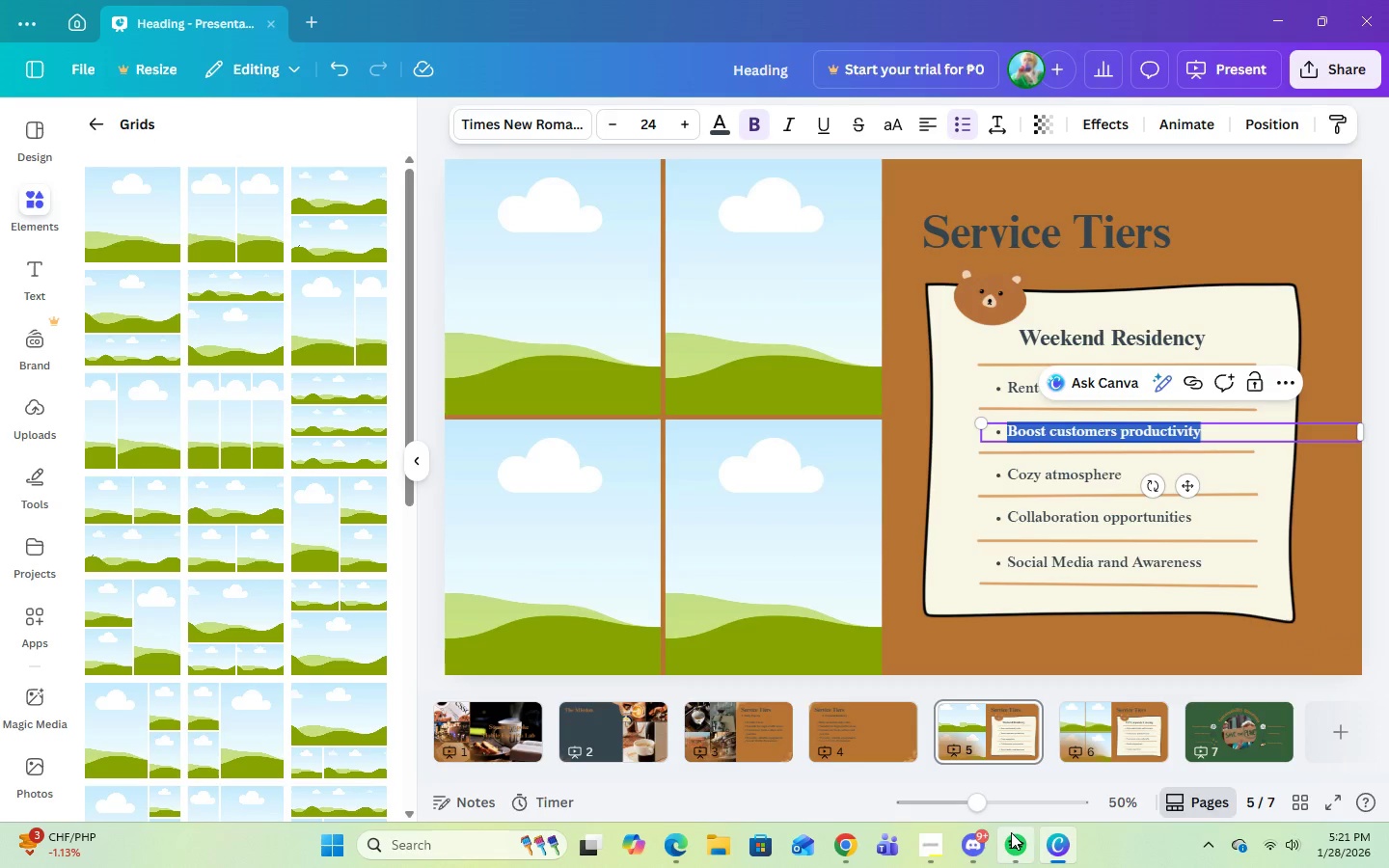 
left_click([1040, 850])
 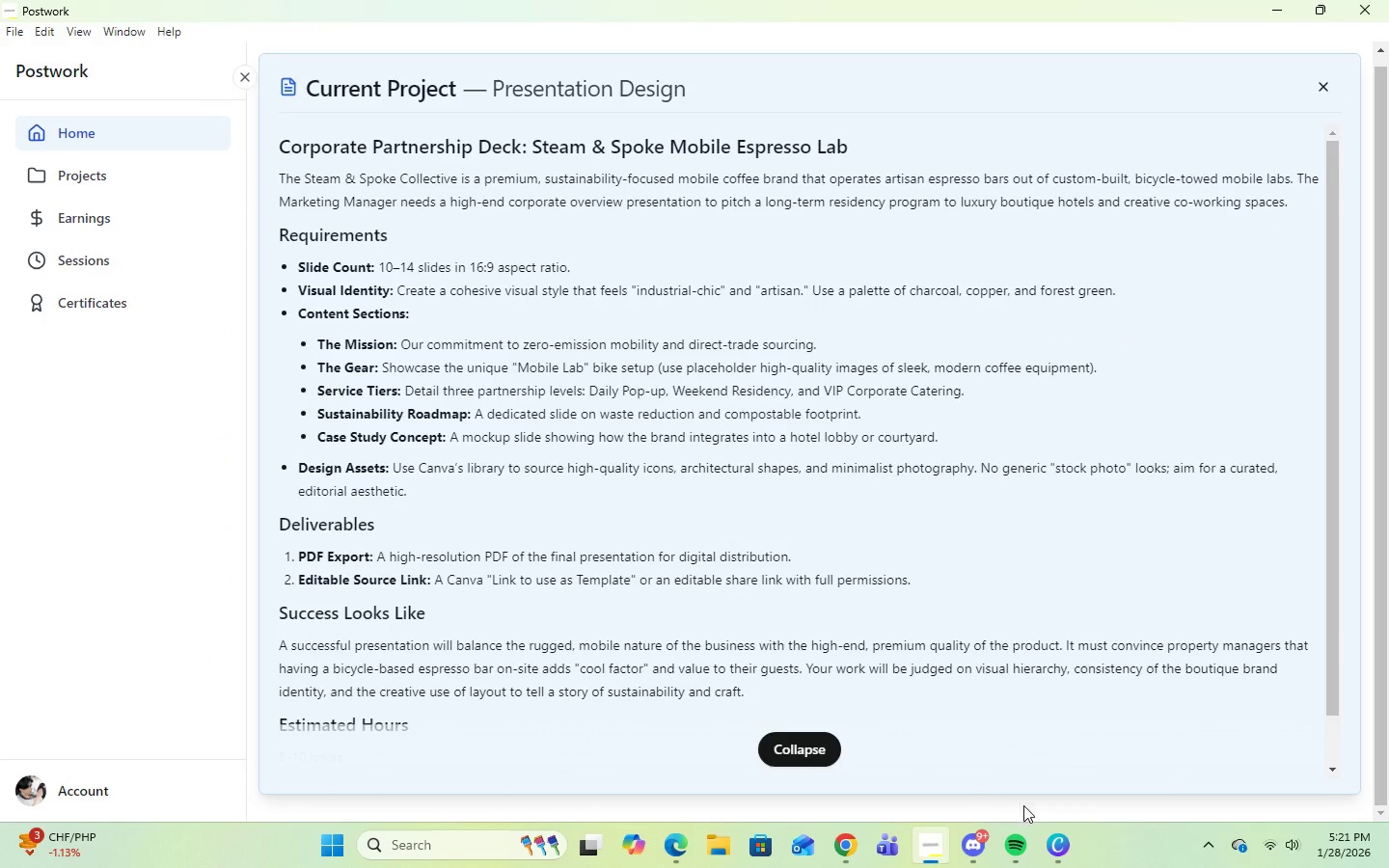 
left_click([1049, 836])
 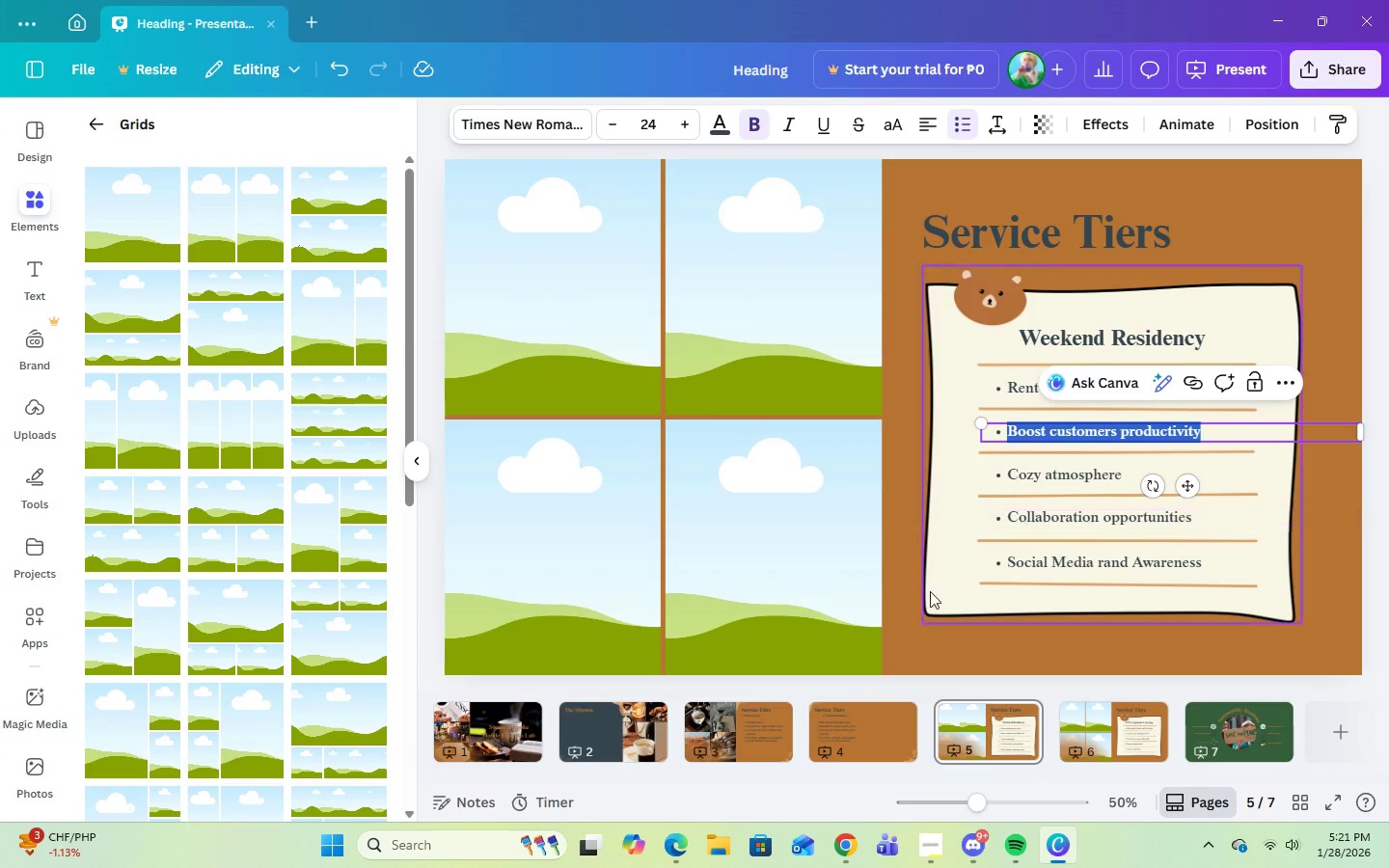 
left_click([845, 735])
 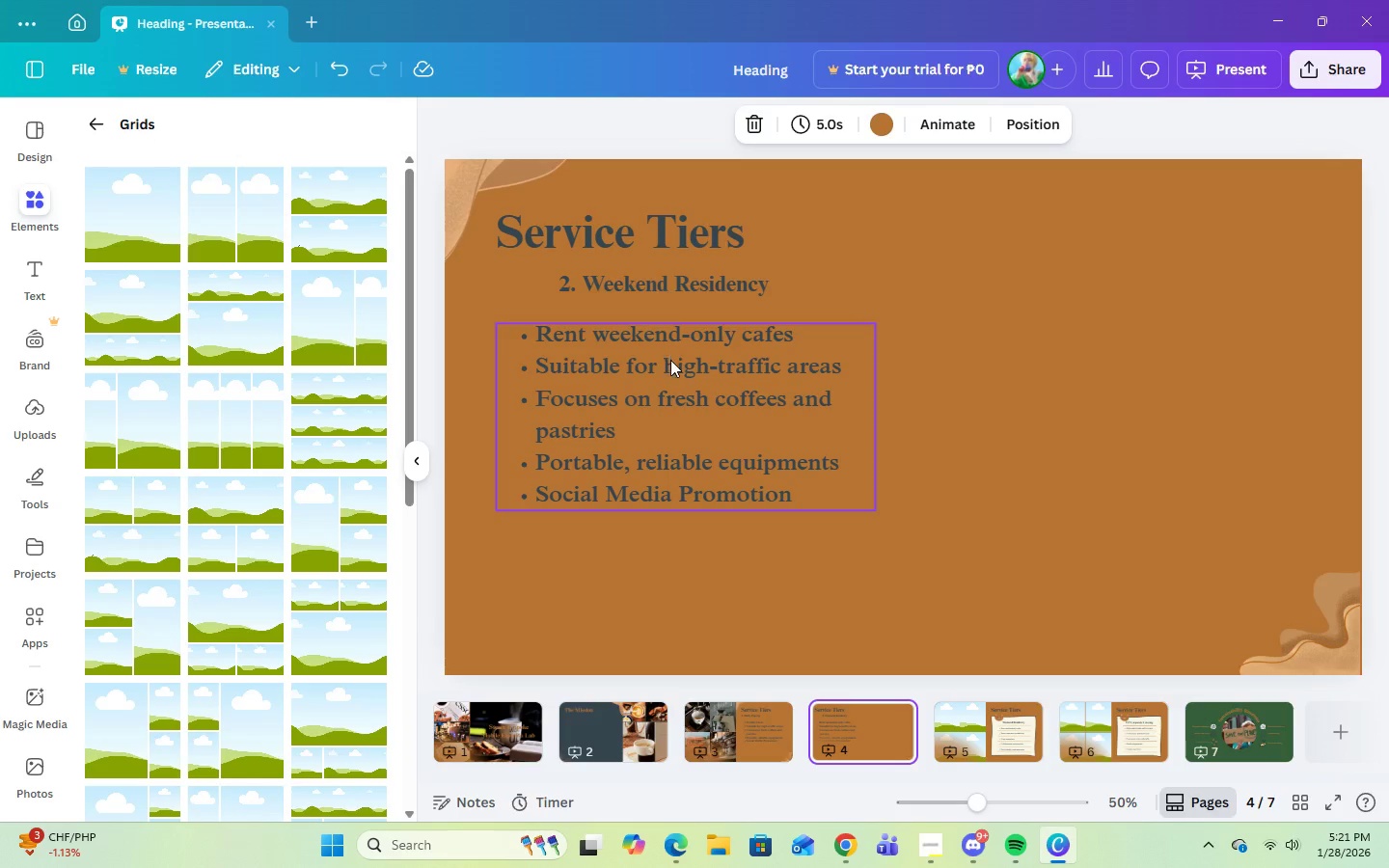 
left_click([674, 367])
 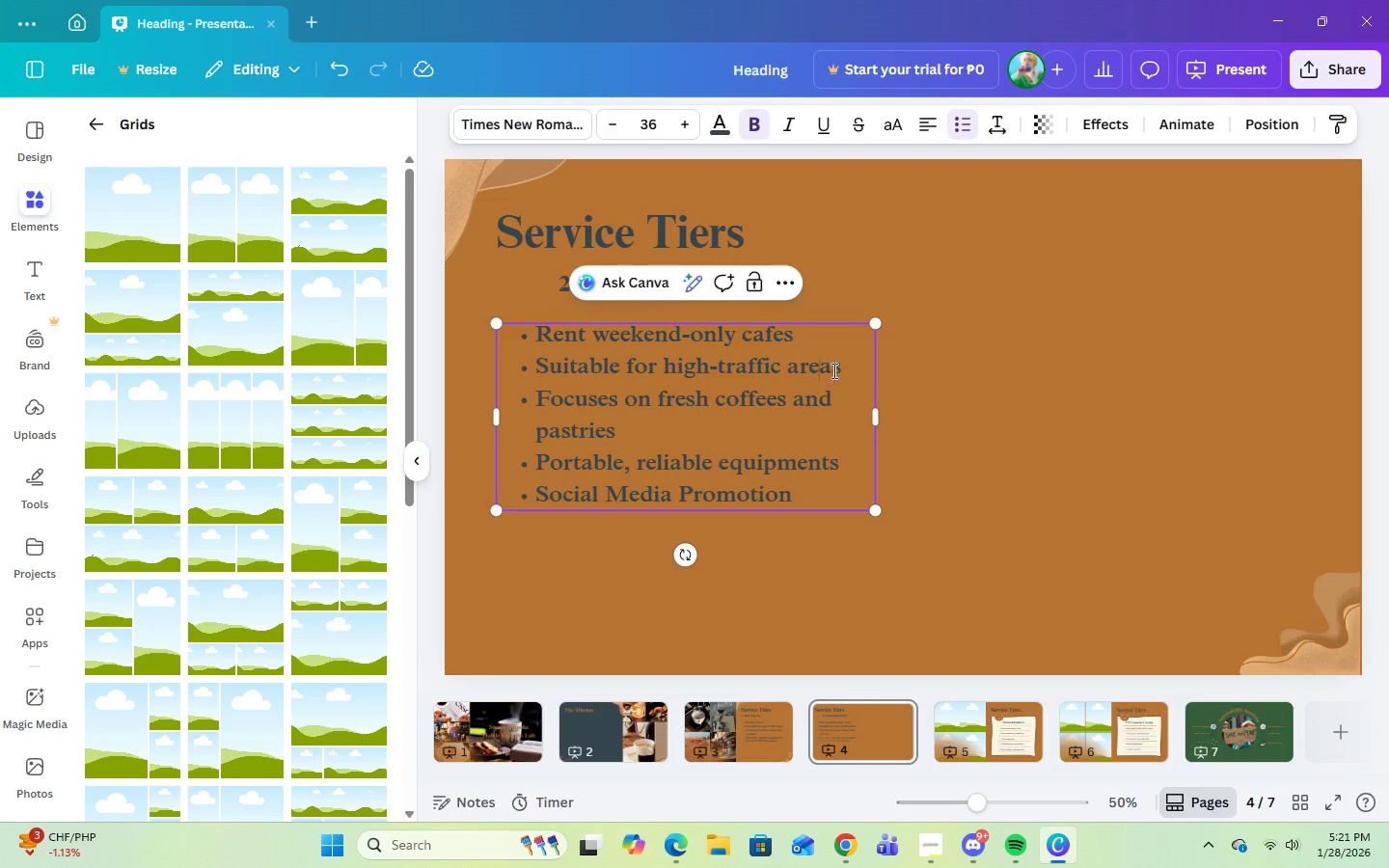 
triple_click([838, 370])
 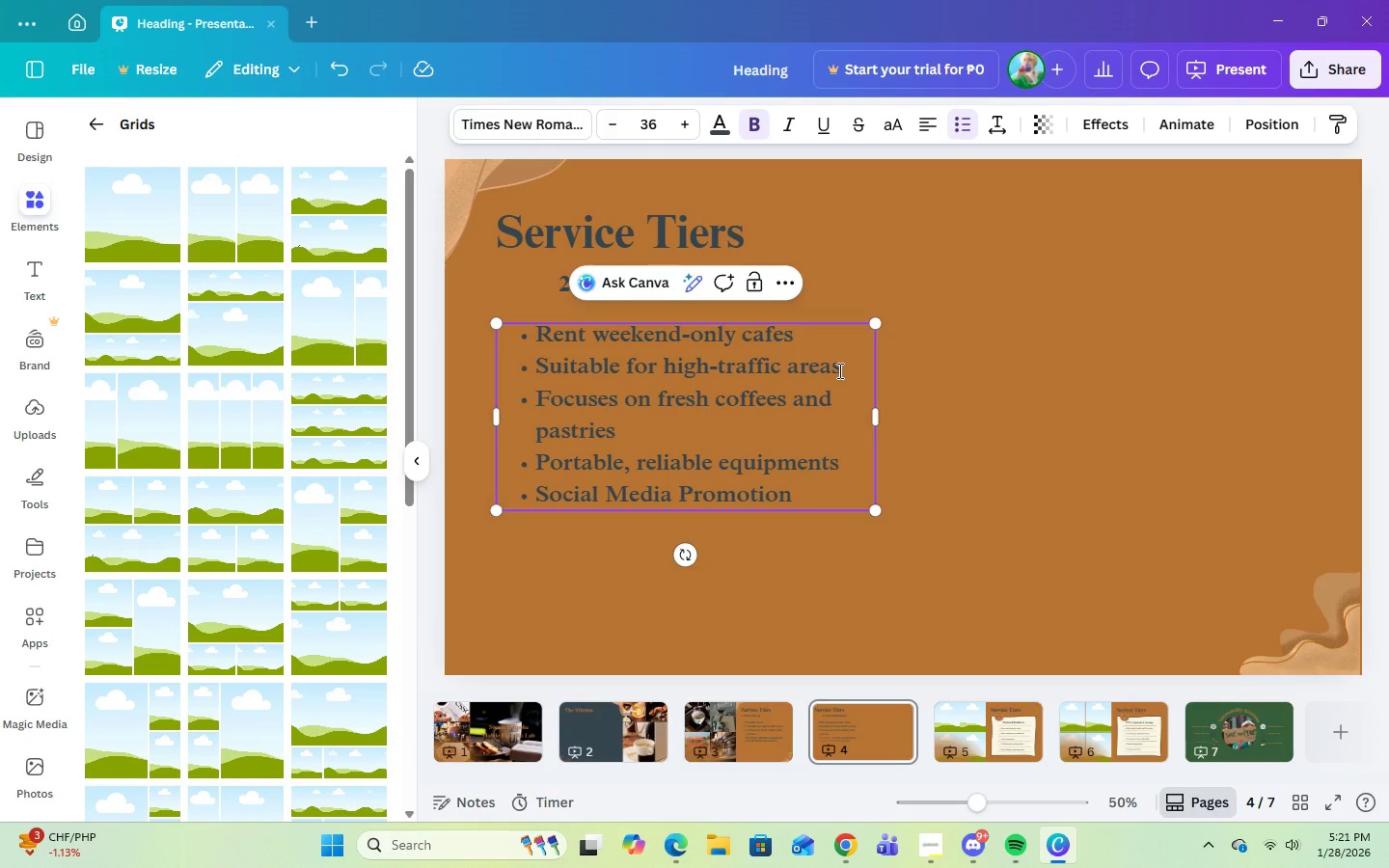 
key(Backspace)
 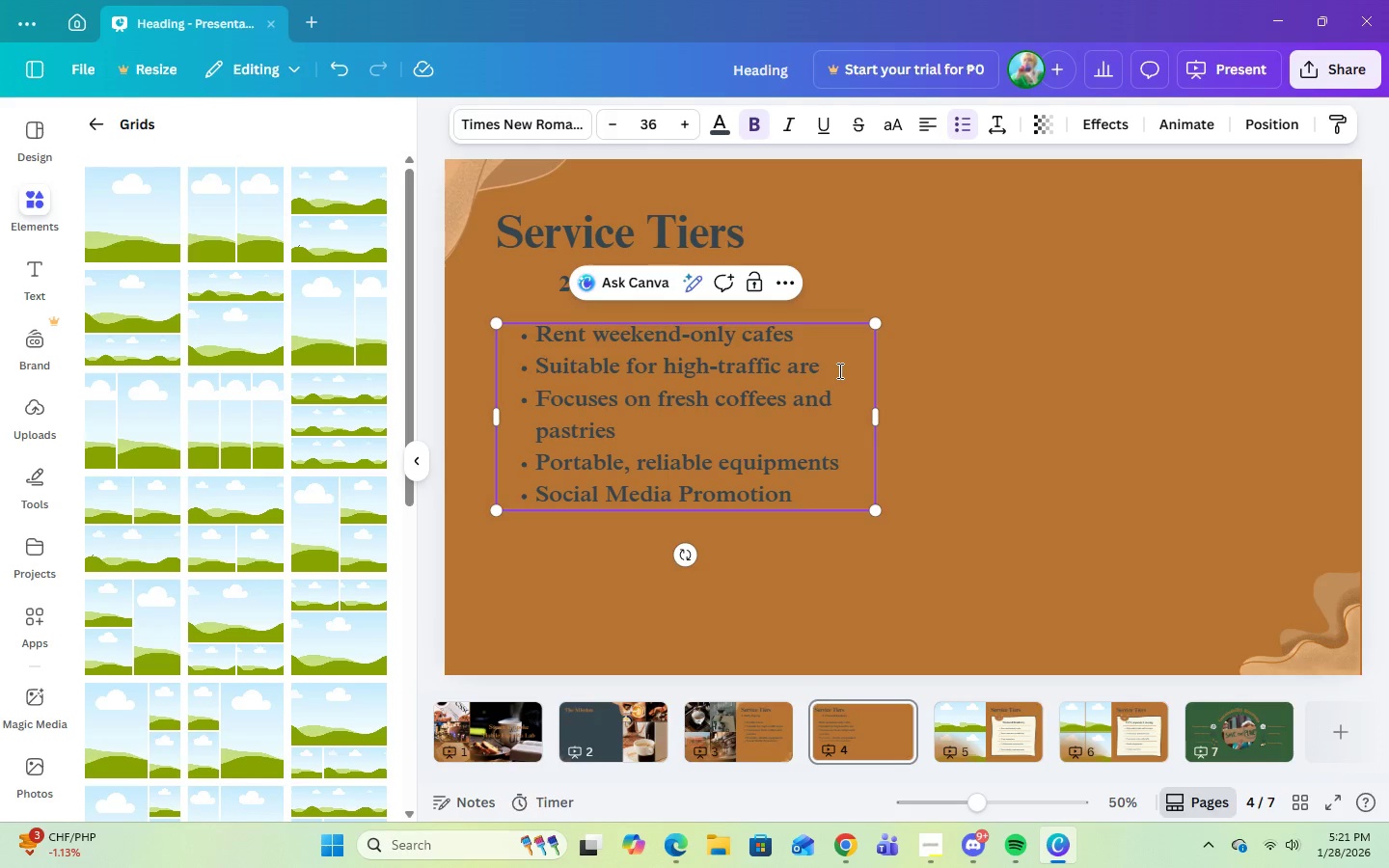 
hold_key(key=Backspace, duration=1.16)
 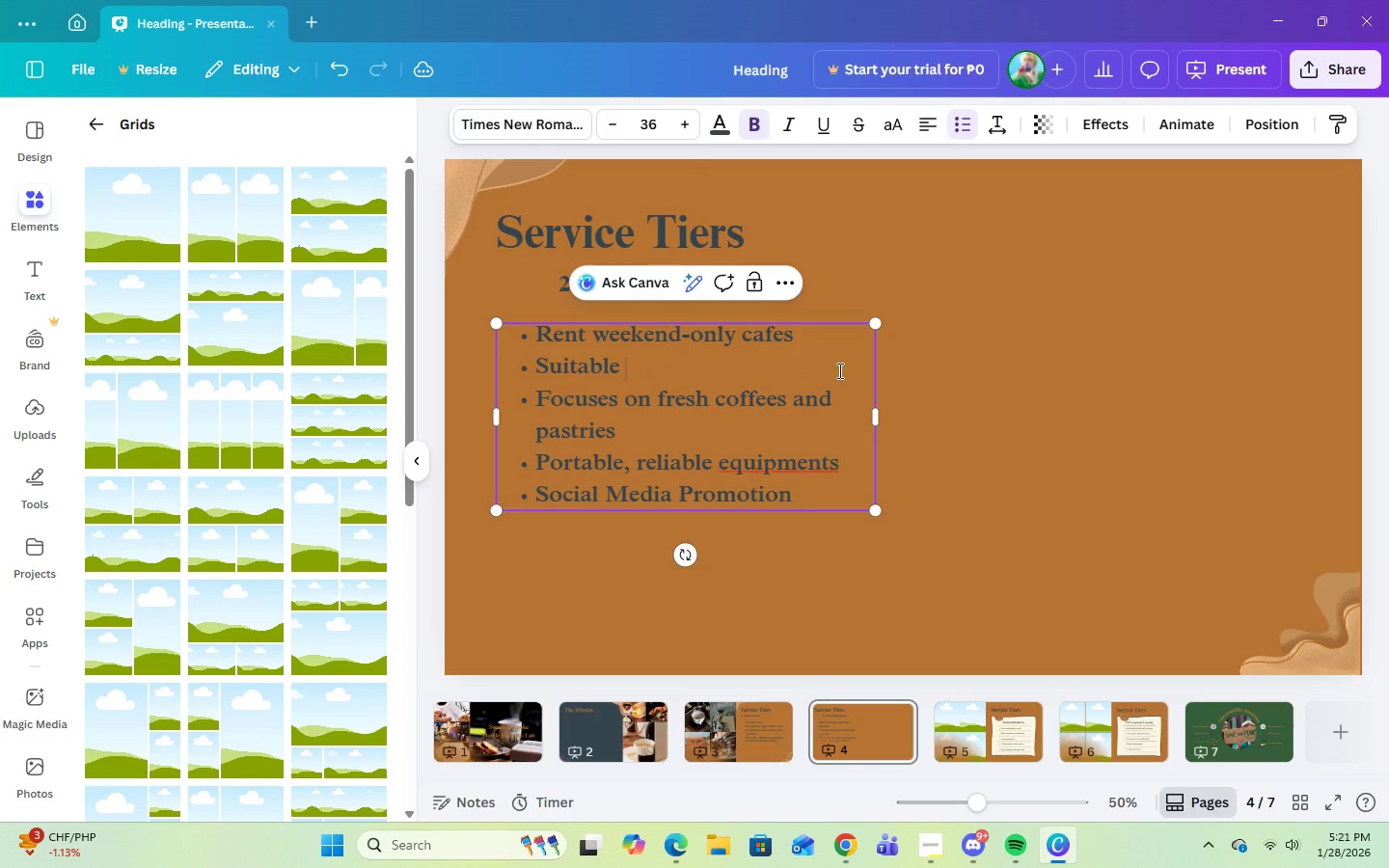 
key(Backspace)
 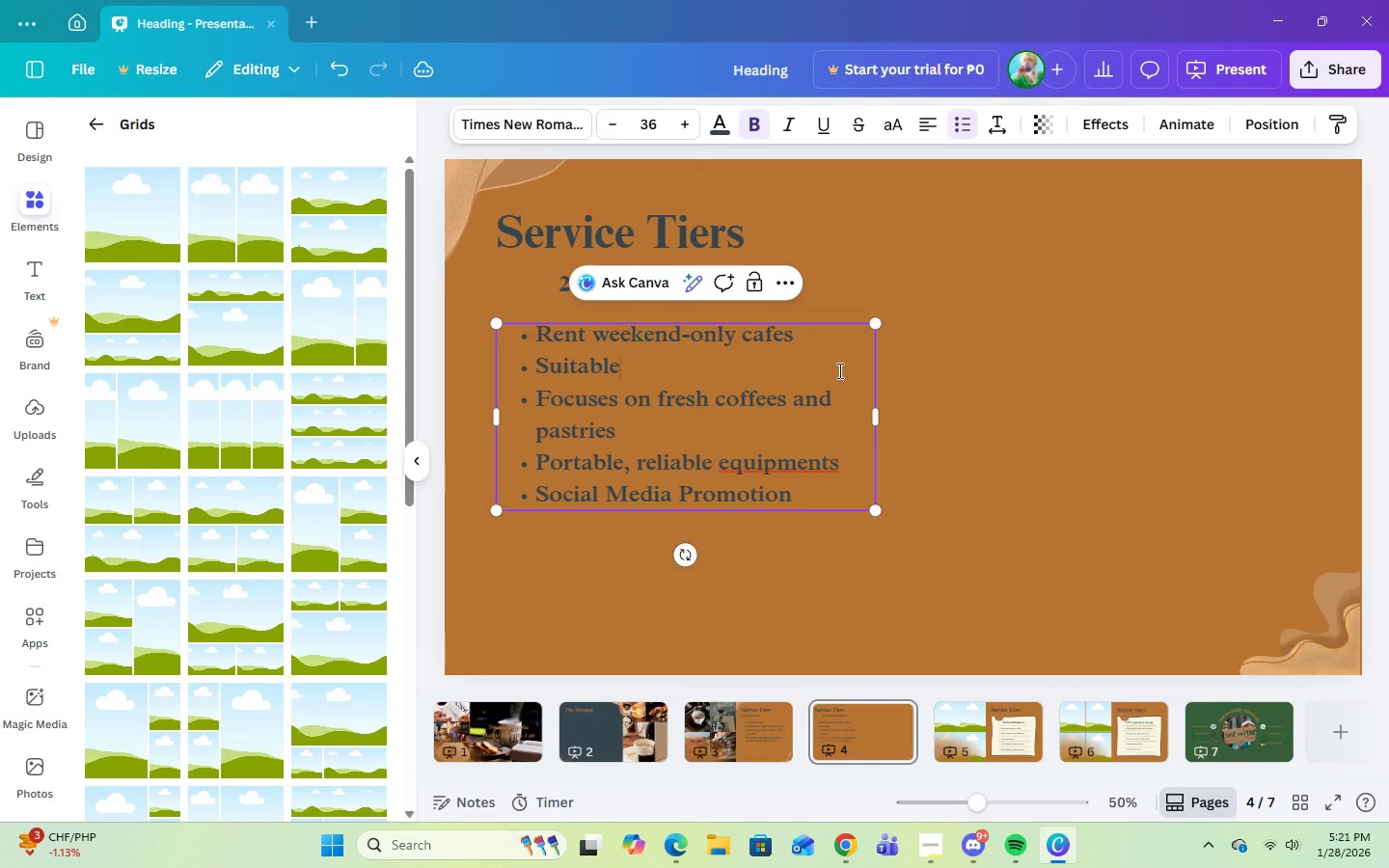 
key(Backspace)
 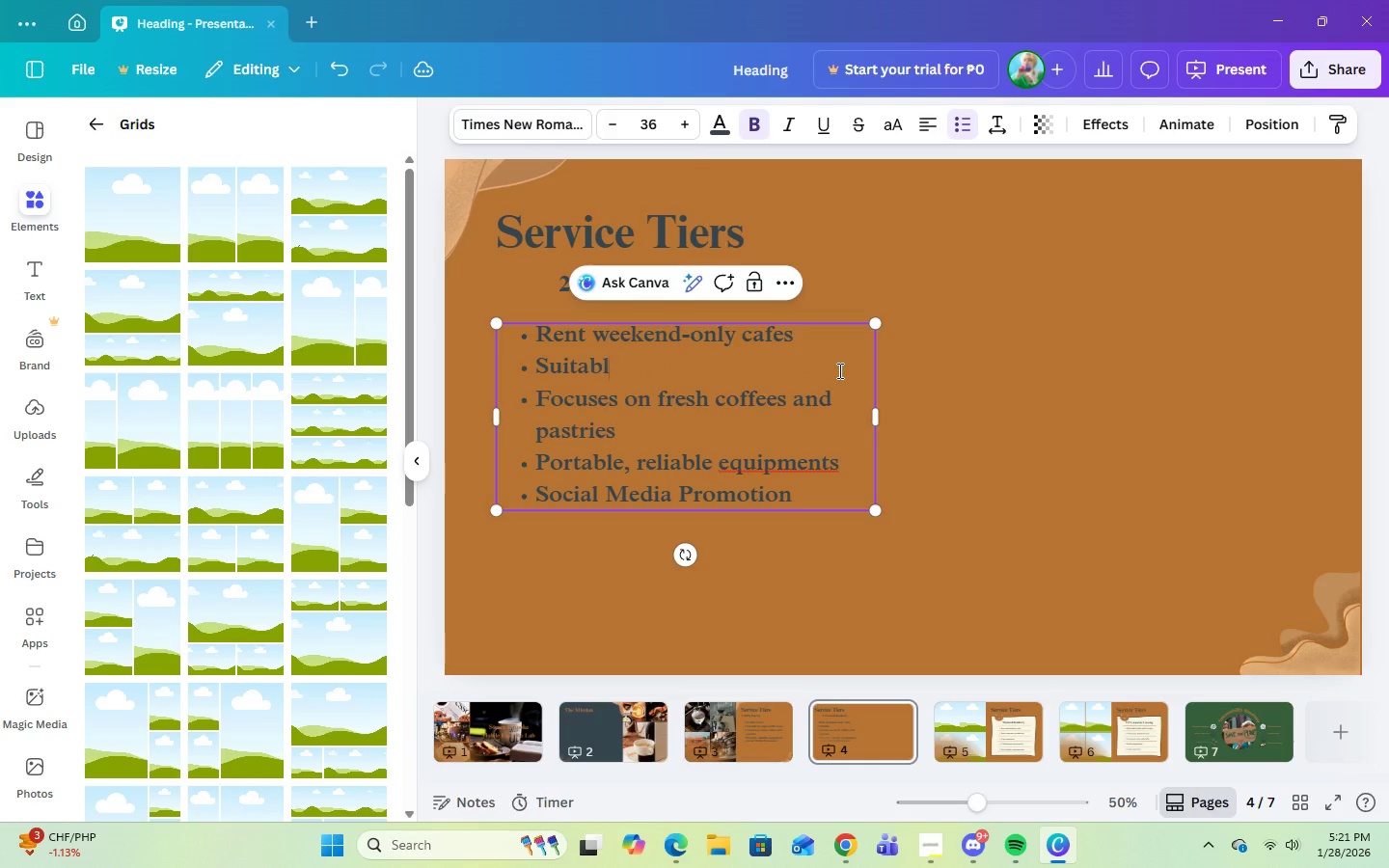 
key(Backspace)
 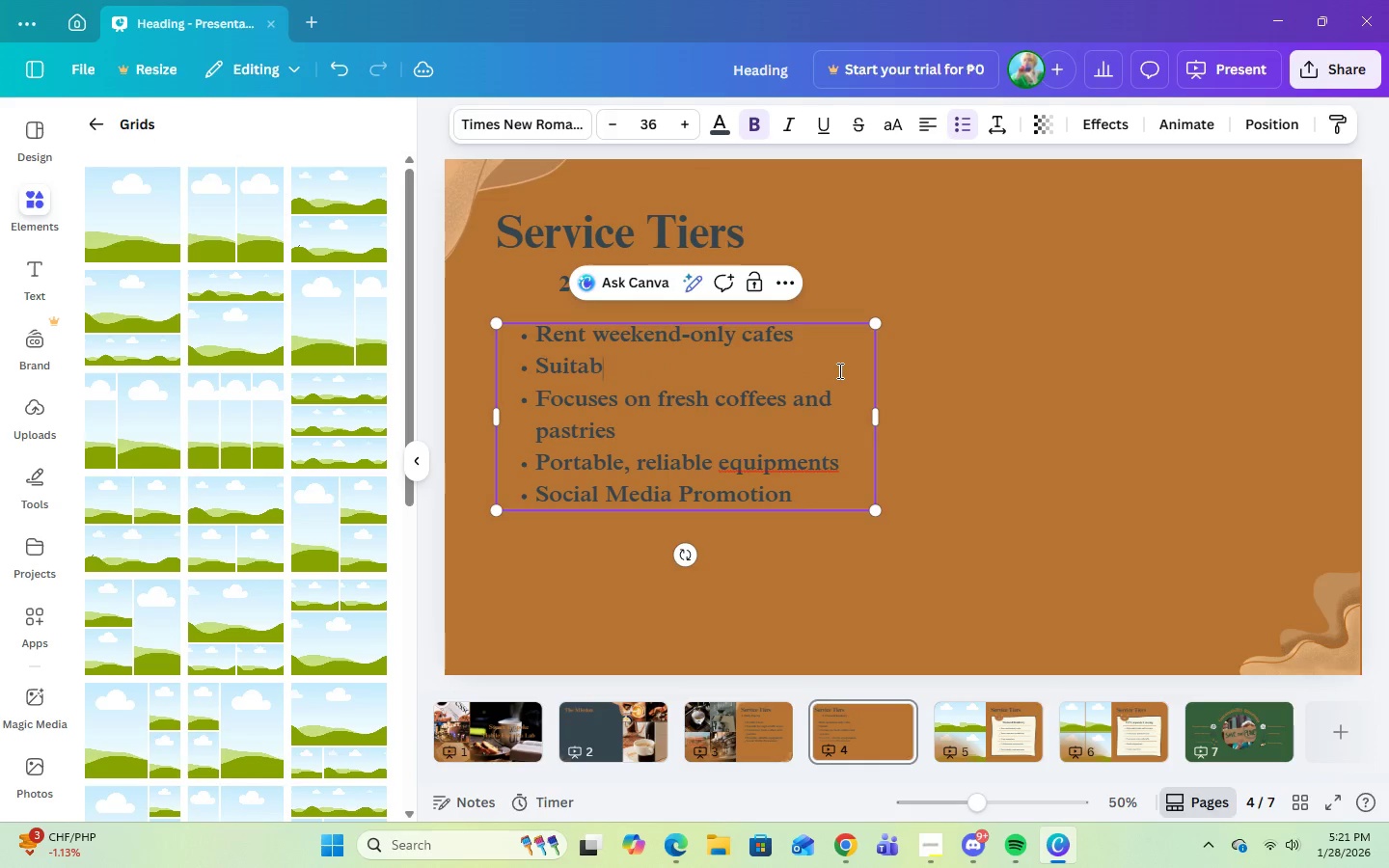 
key(Backspace)
 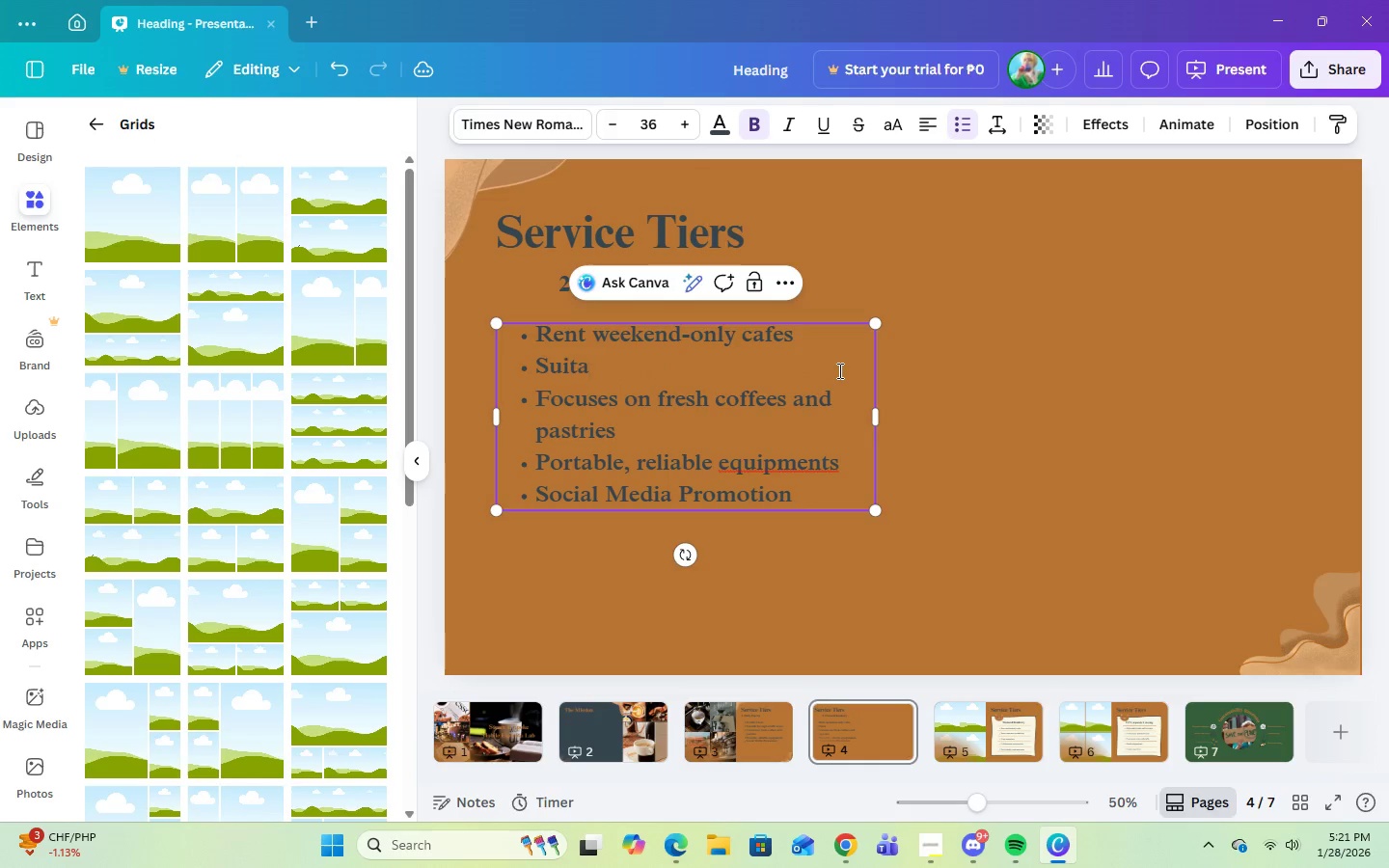 
key(Backspace)
 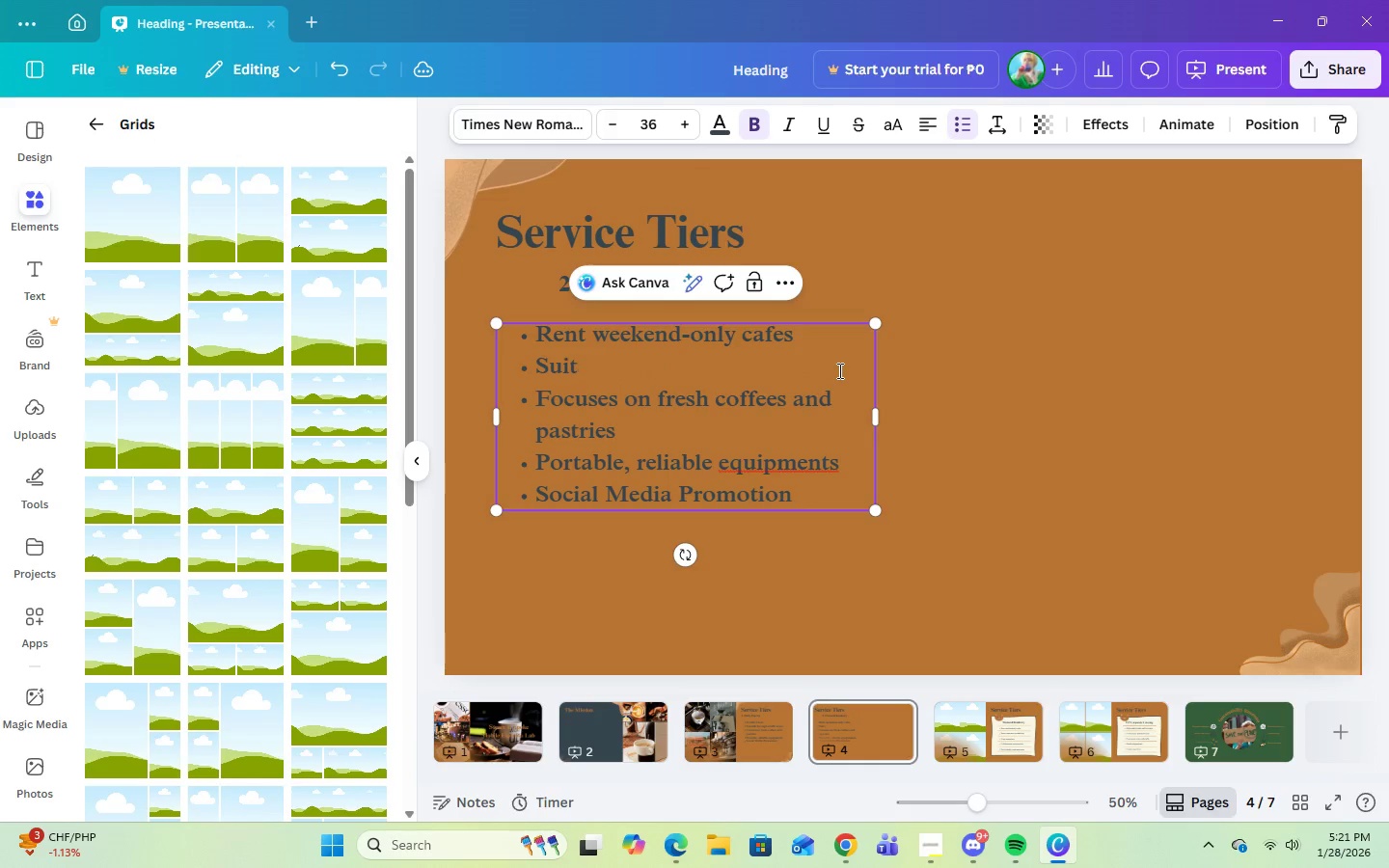 
key(Backspace)
 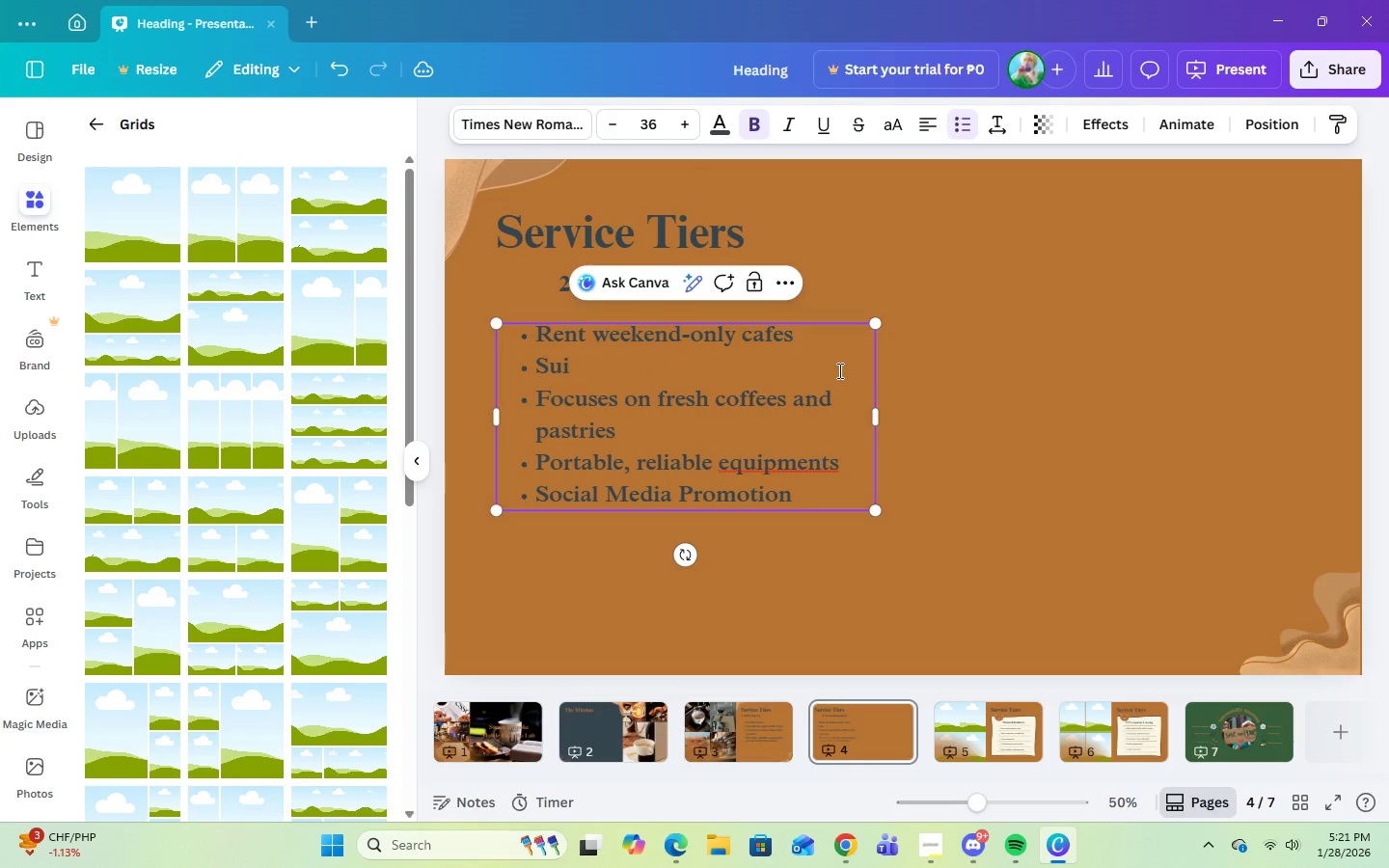 
key(Backspace)
 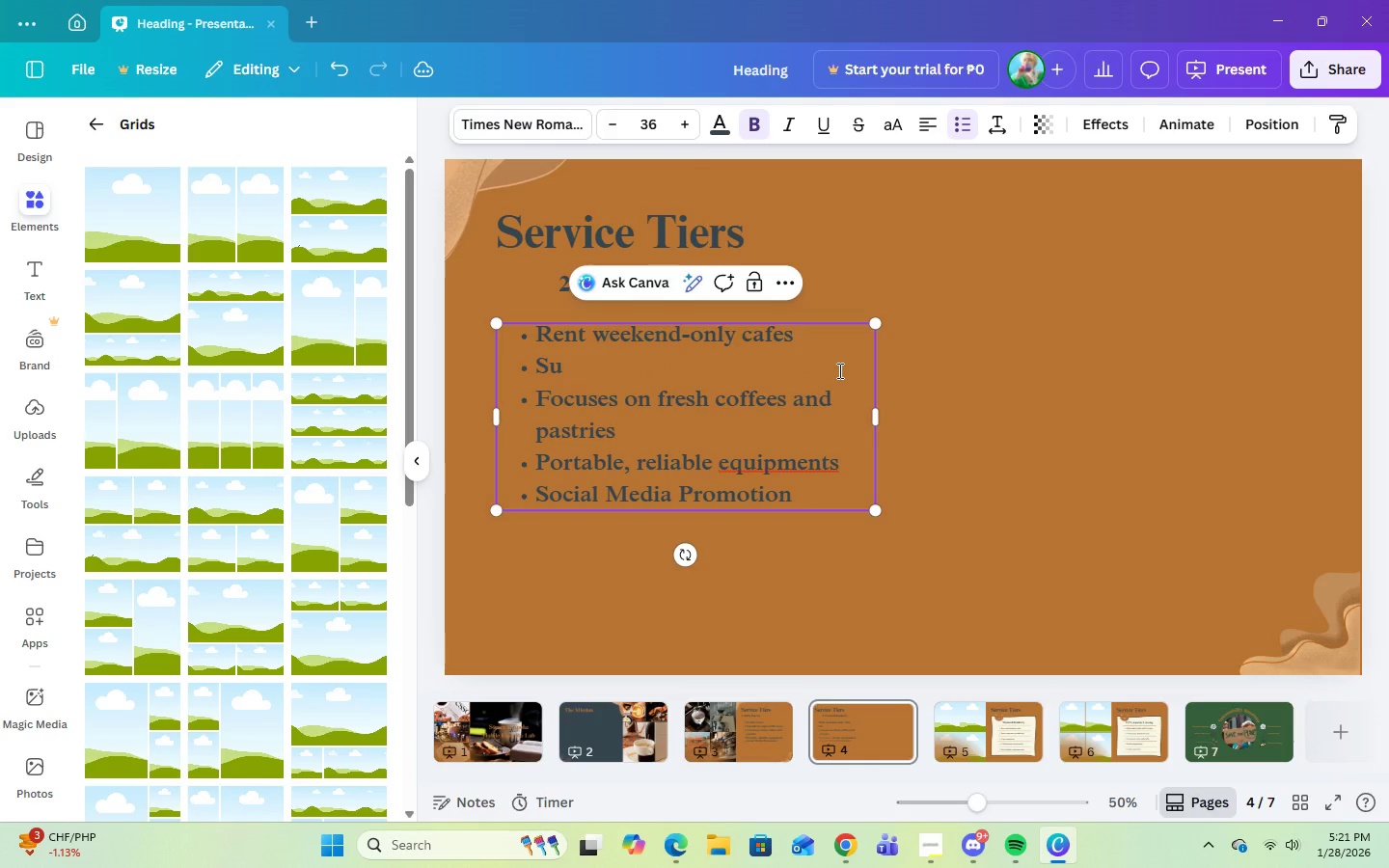 
key(Backspace)
 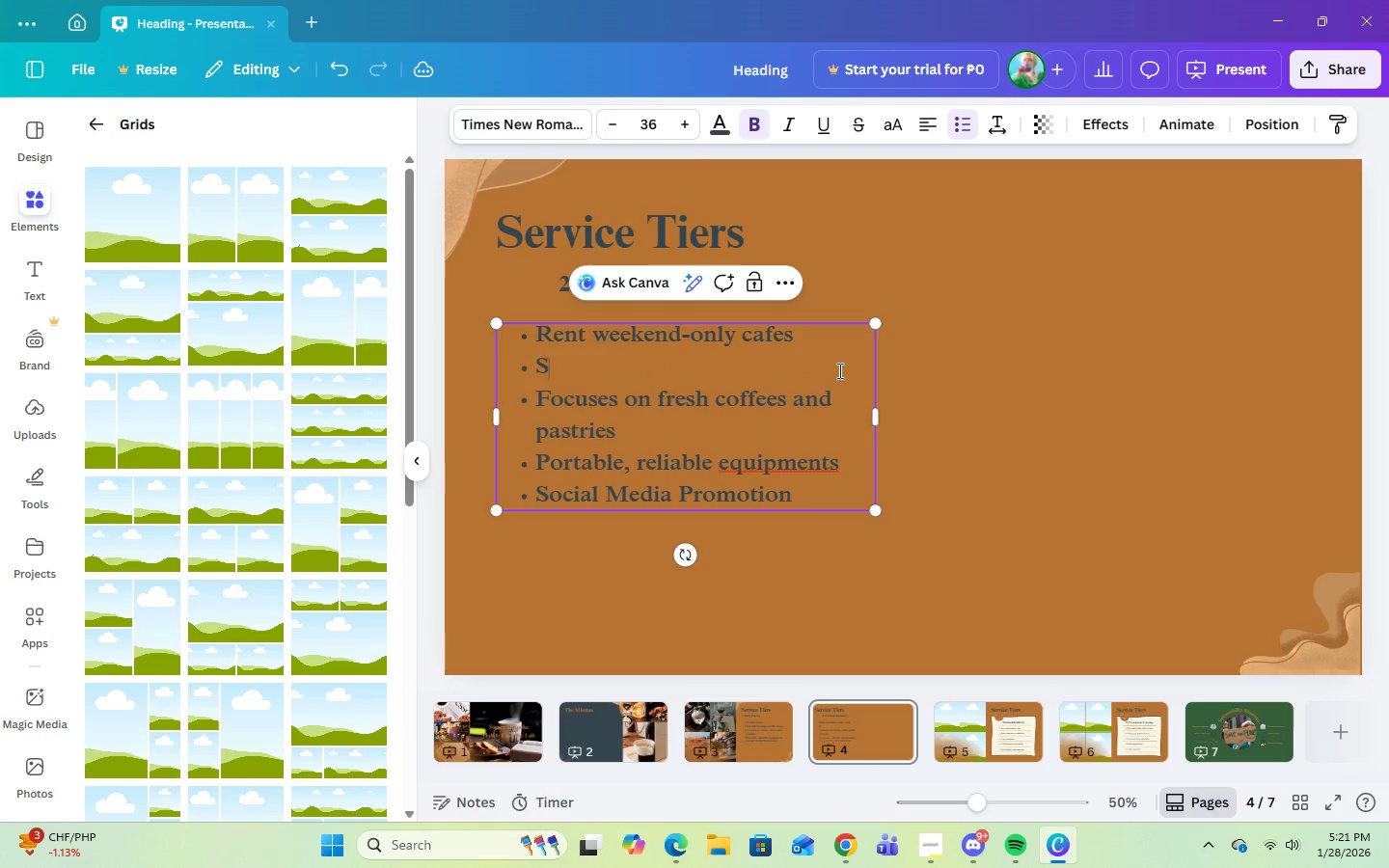 
key(Backspace)
 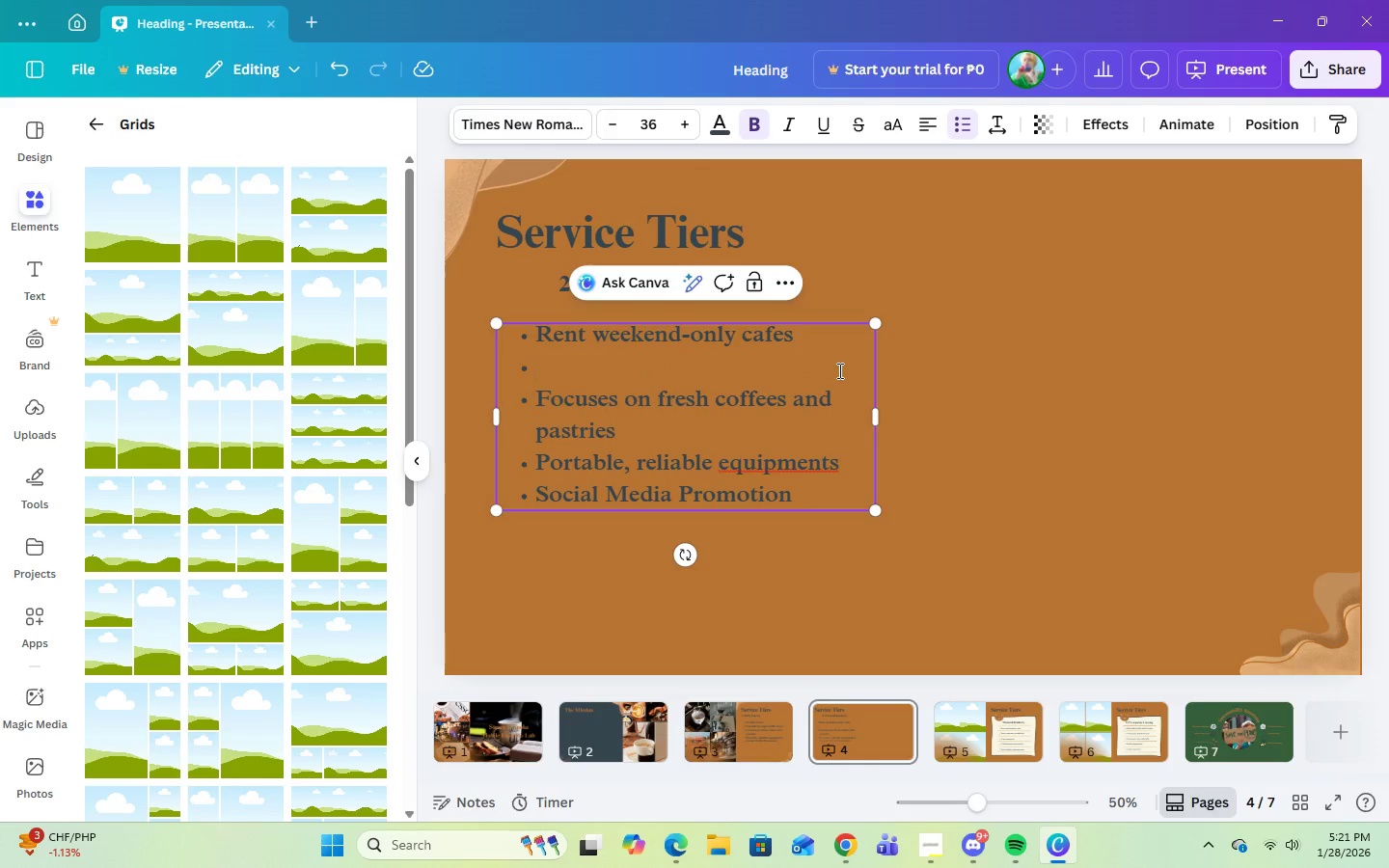 
key(Control+V)
 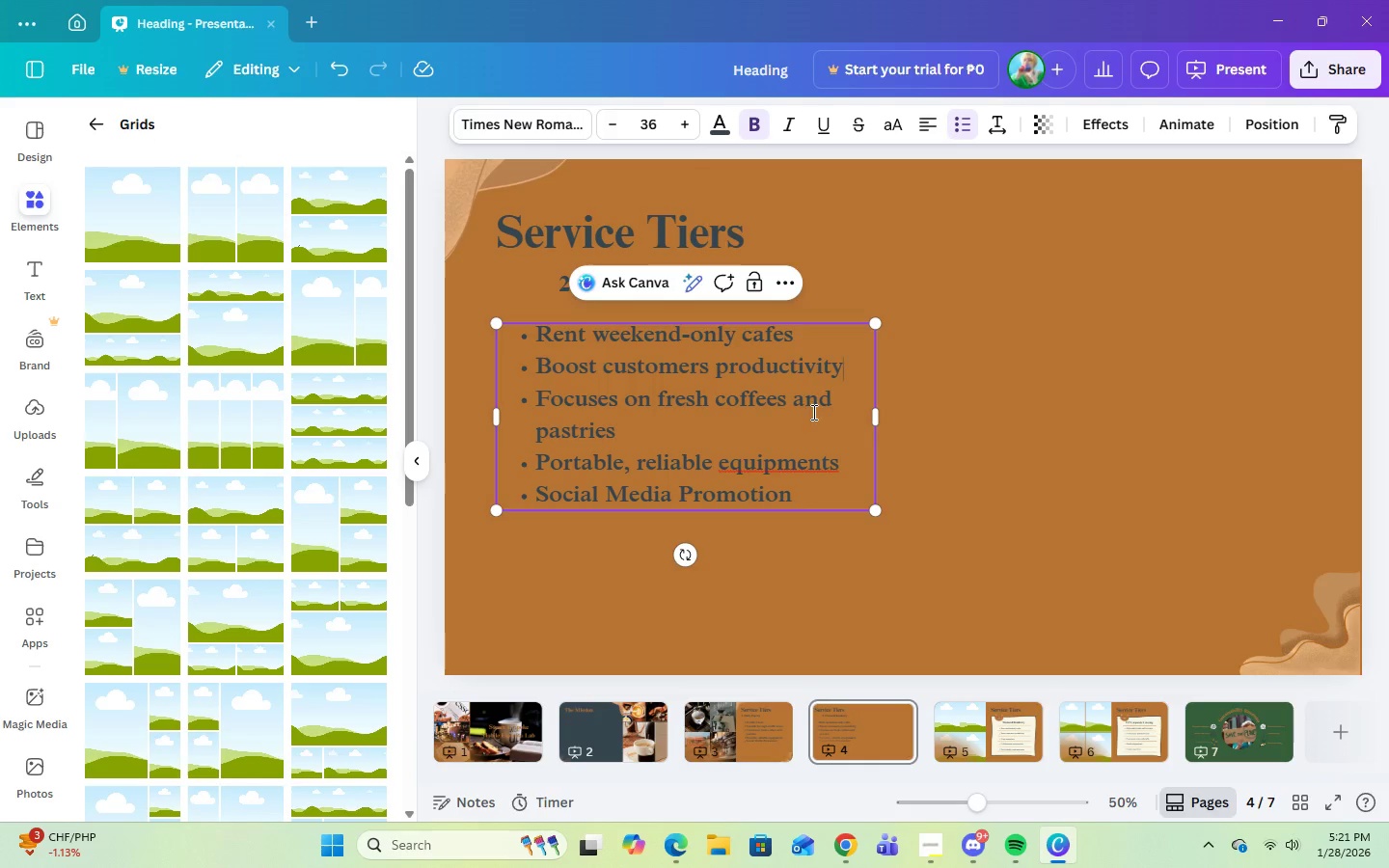 
left_click([634, 438])
 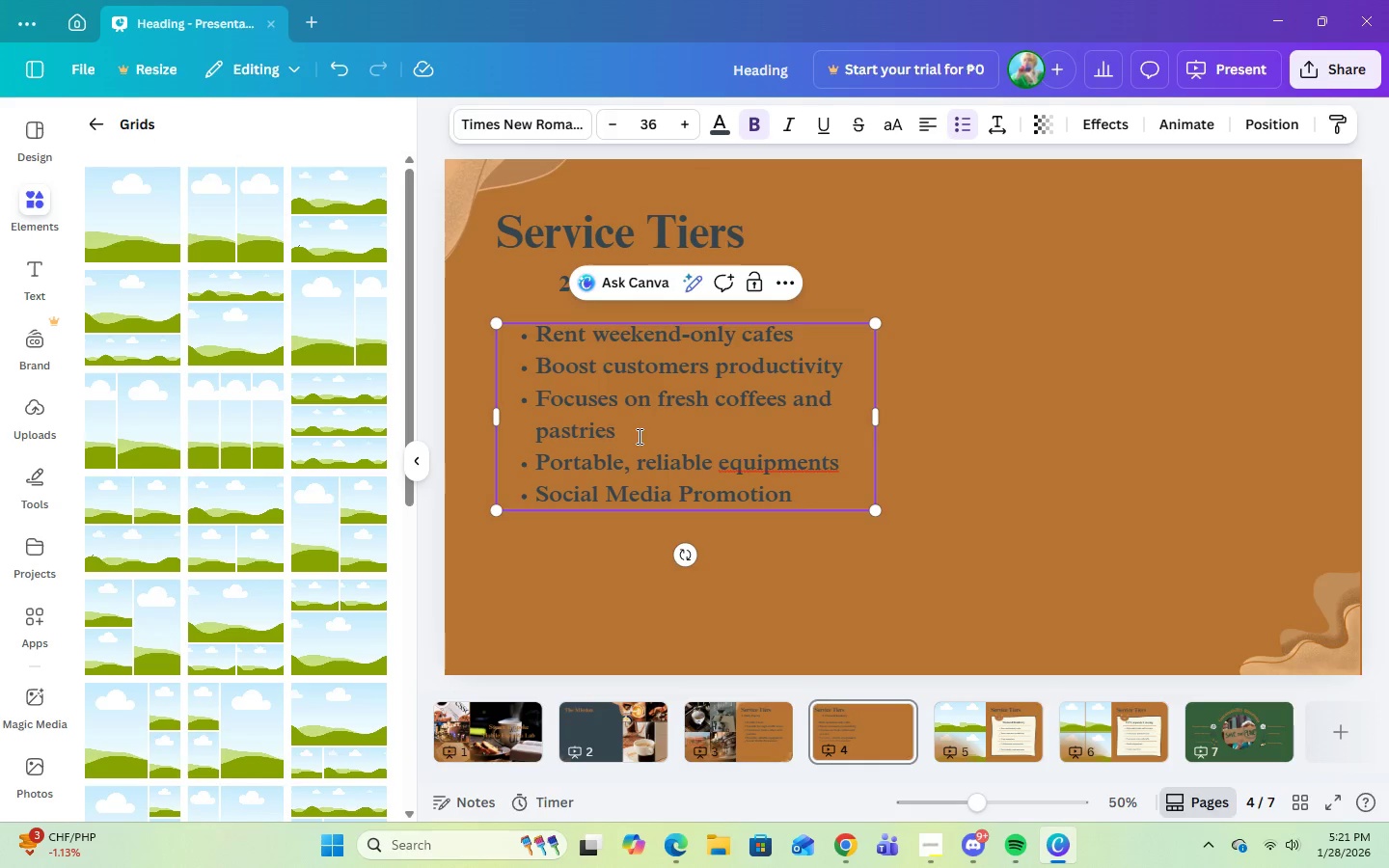 
key(Backspace)
 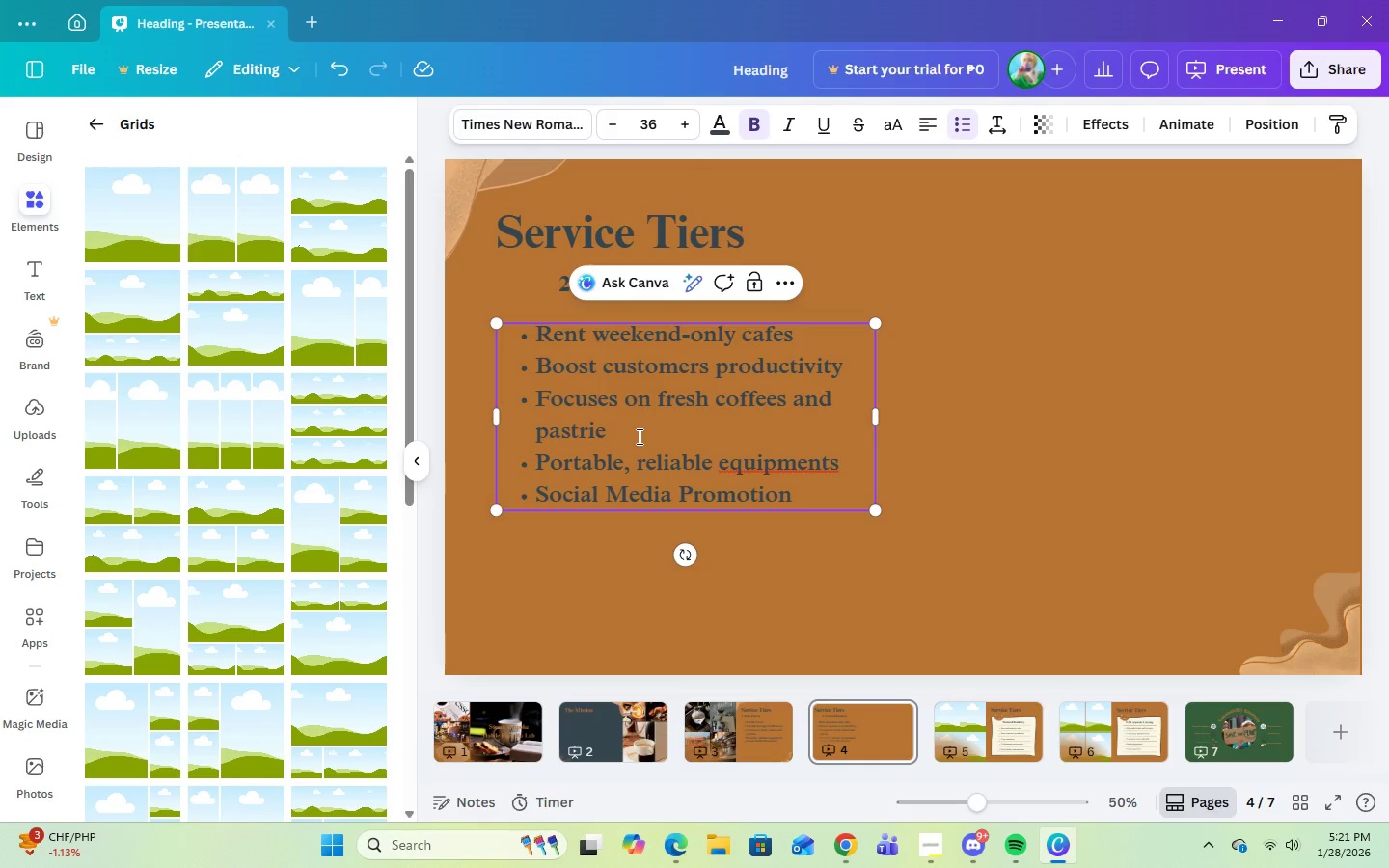 
key(Backspace)
 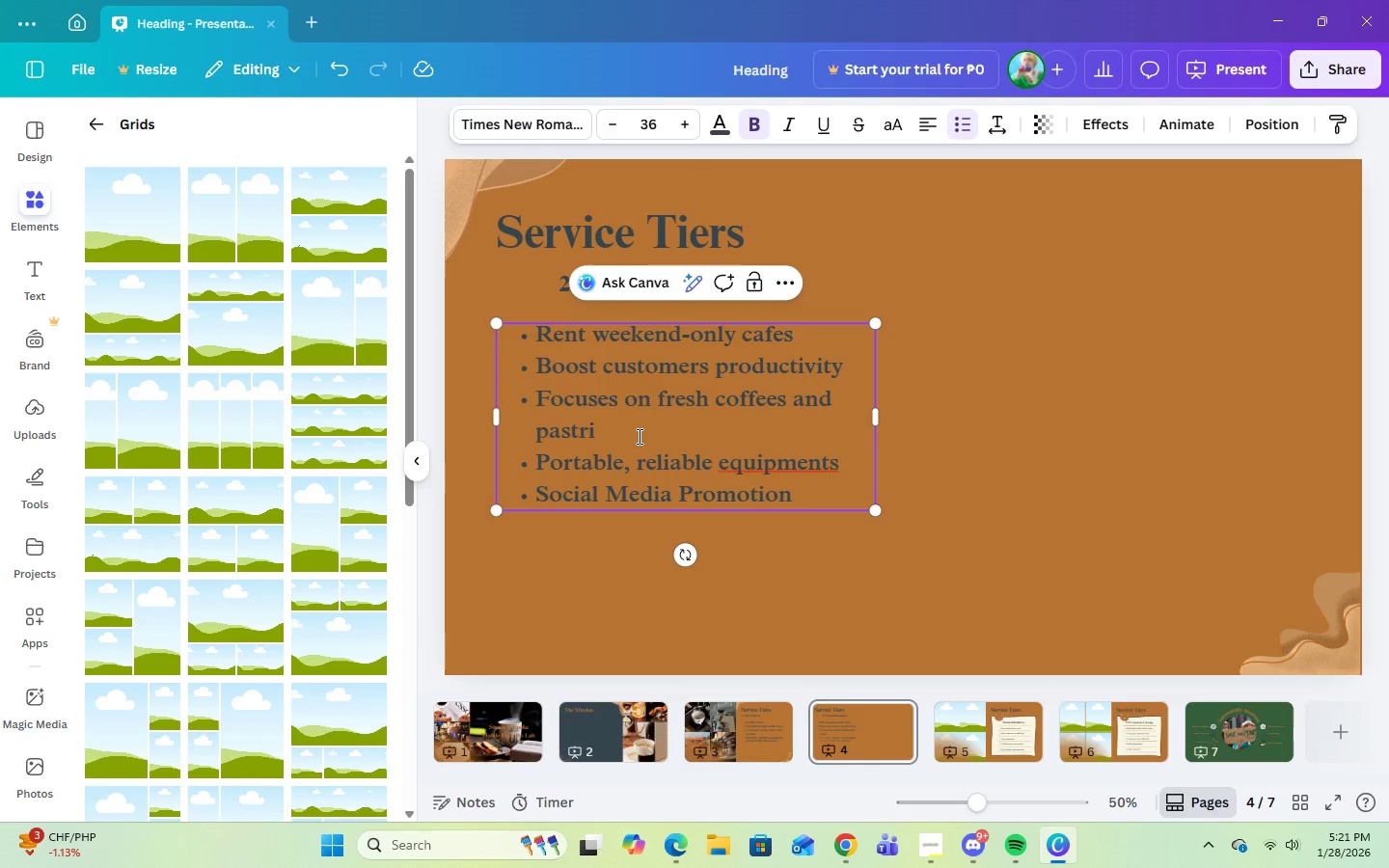 
key(Backspace)
 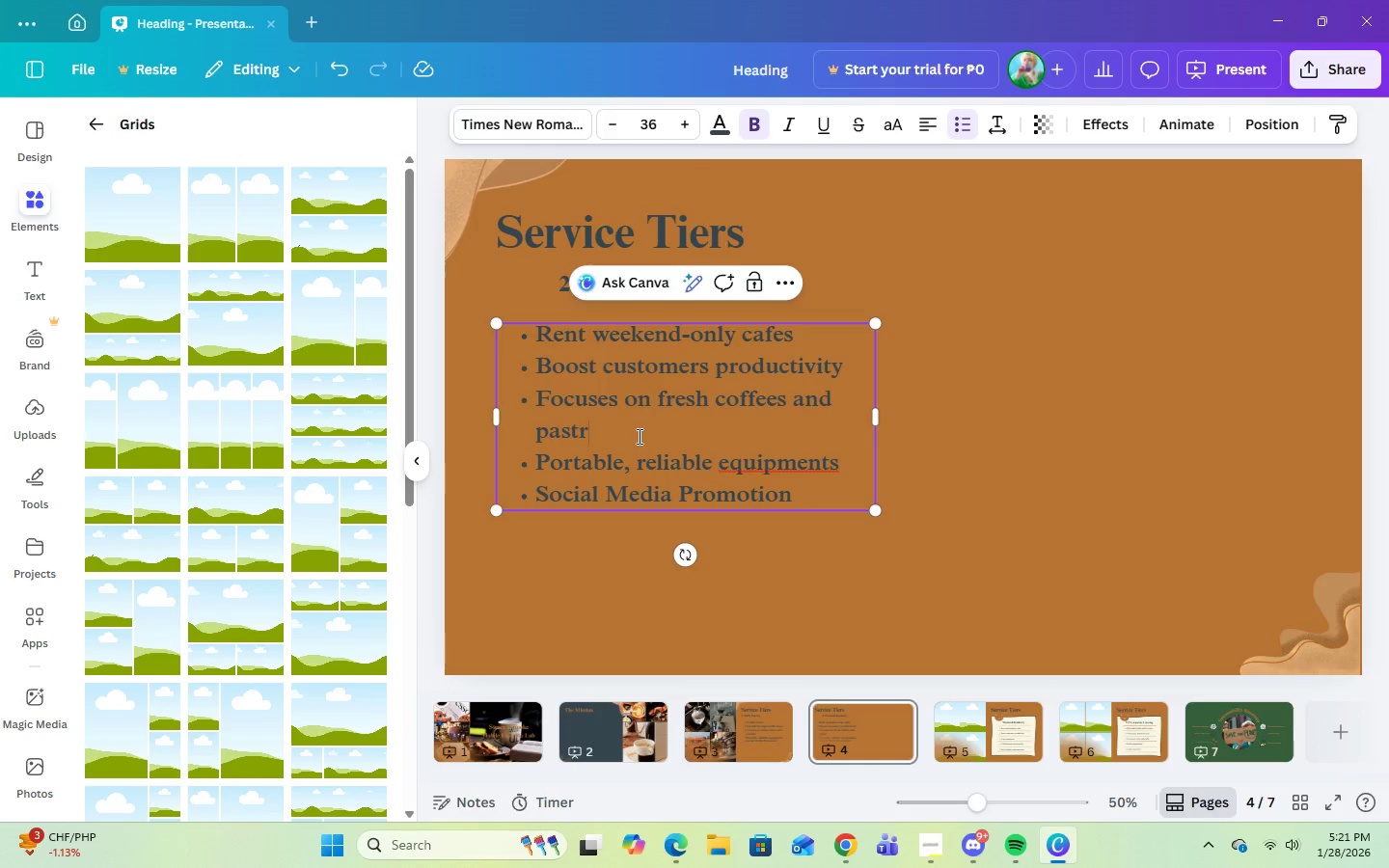 
key(Backspace)
 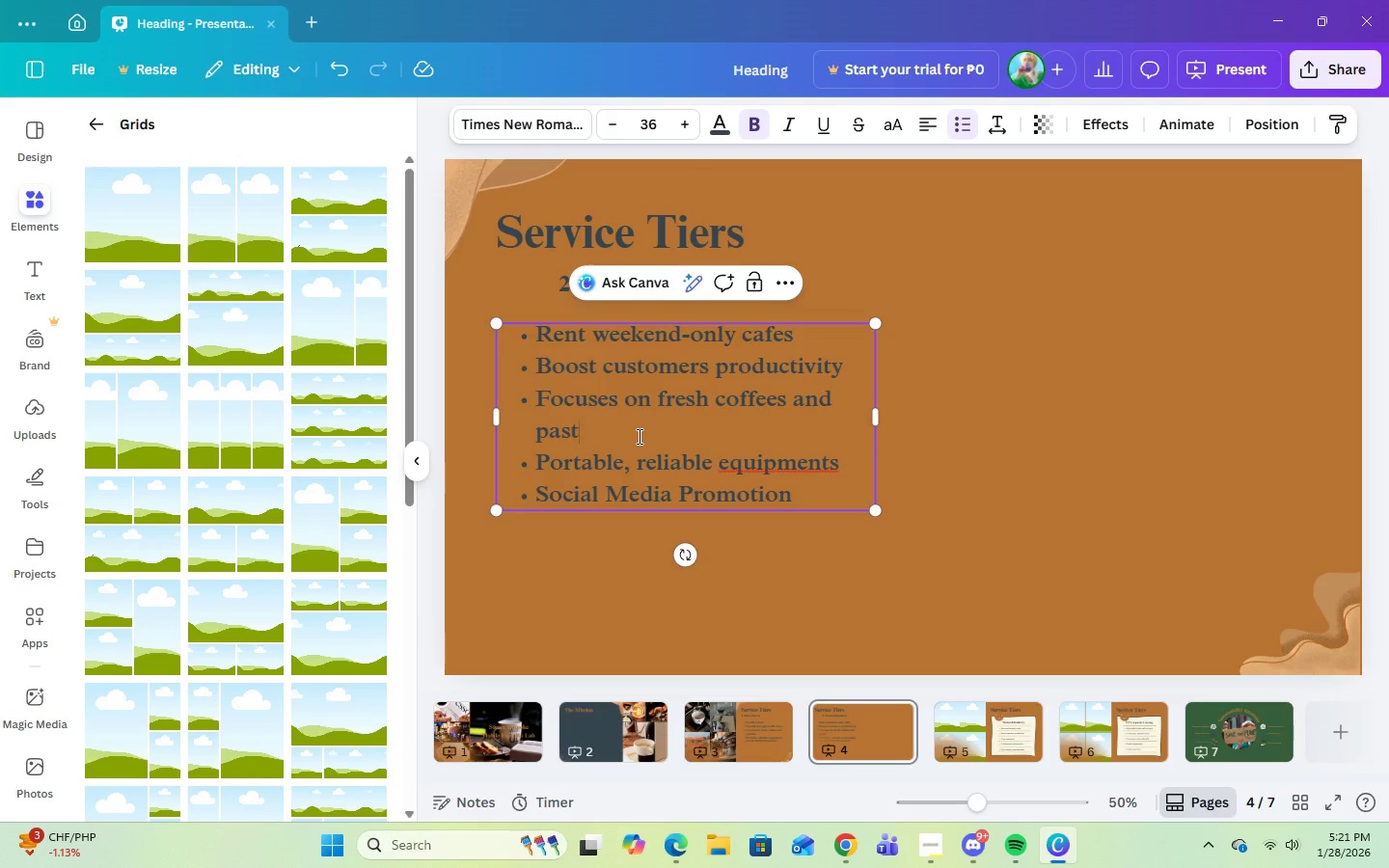 
key(Backspace)
 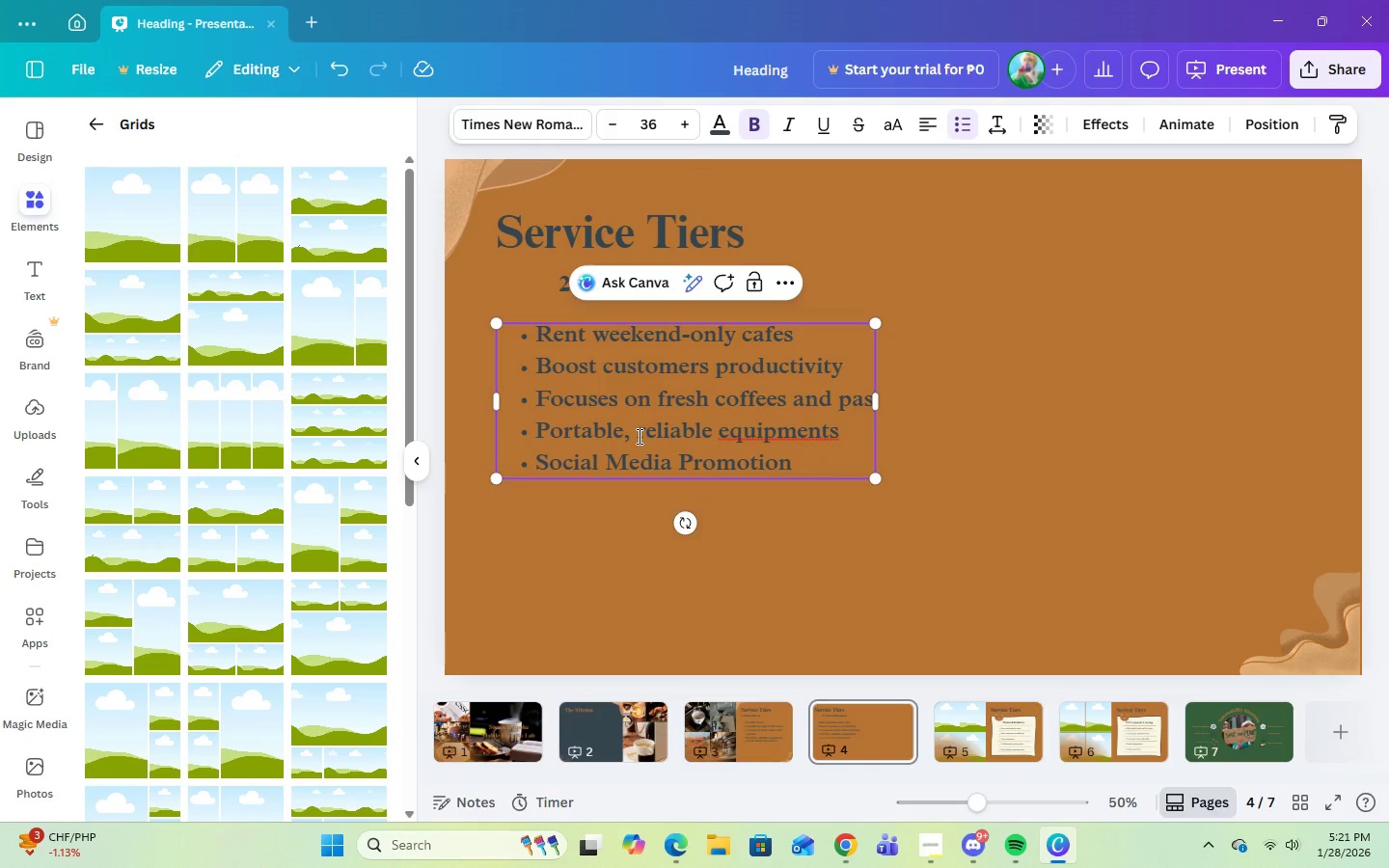 
hold_key(key=Backspace, duration=1.38)
 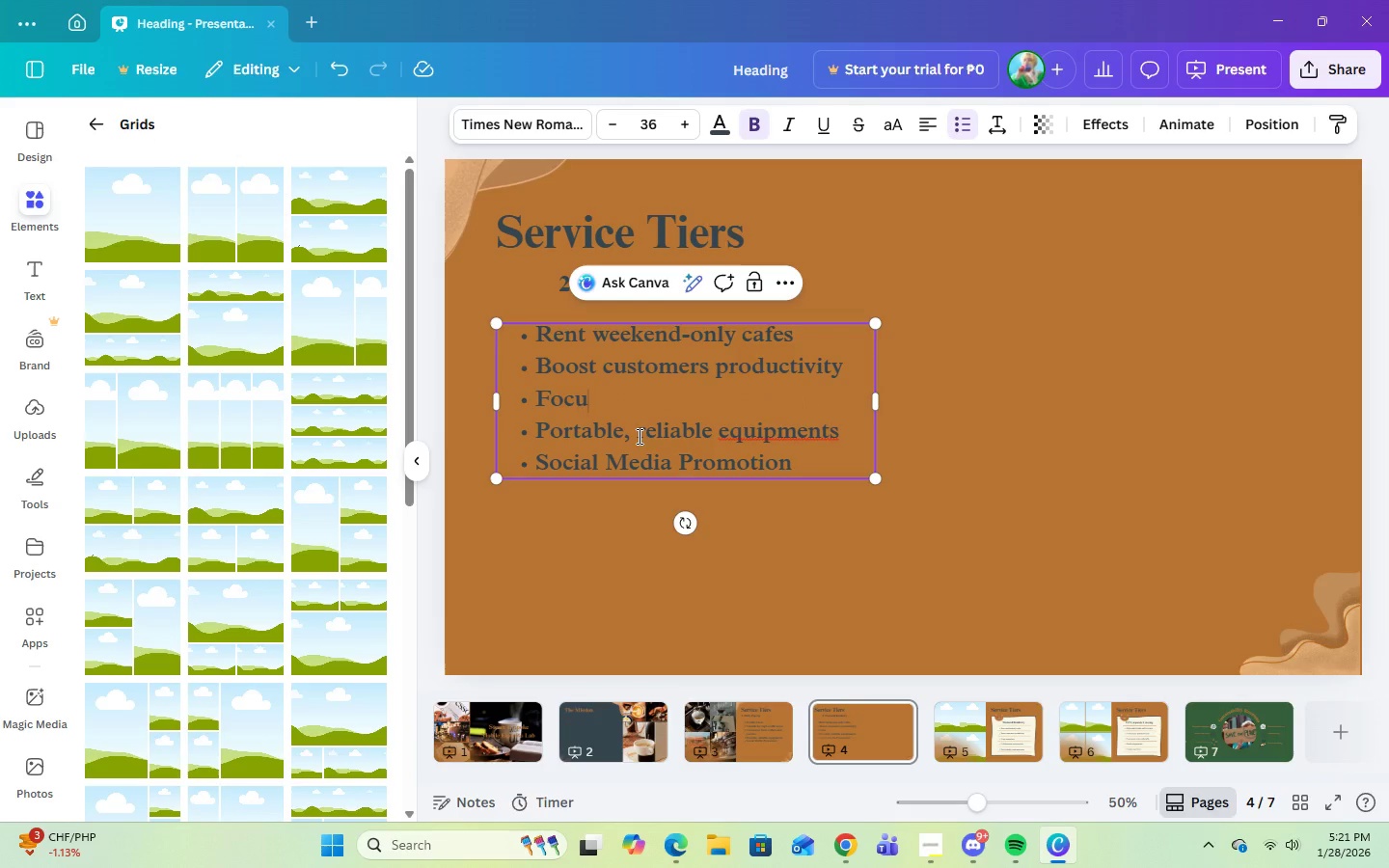 
key(Backspace)
 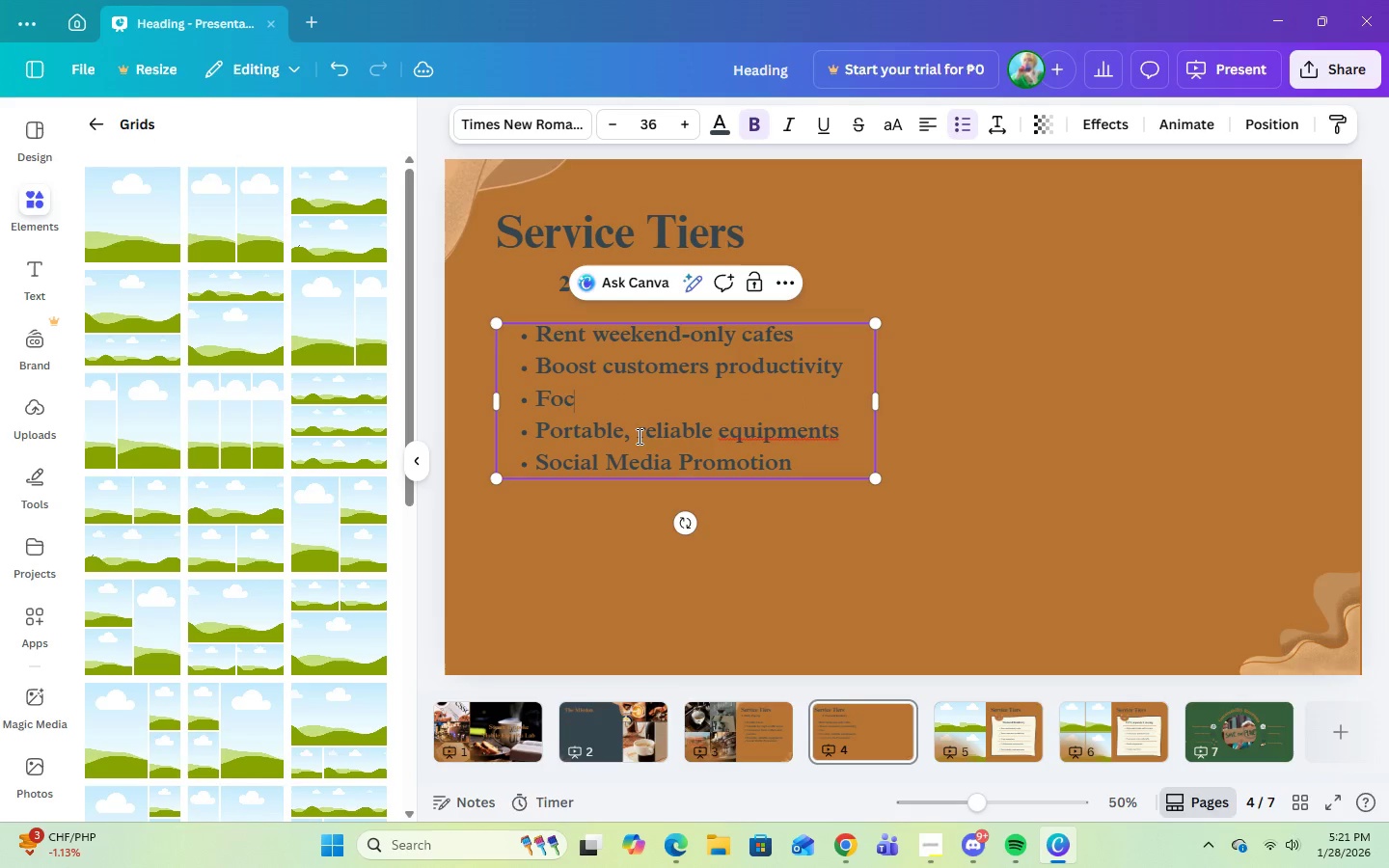 
key(Backspace)
 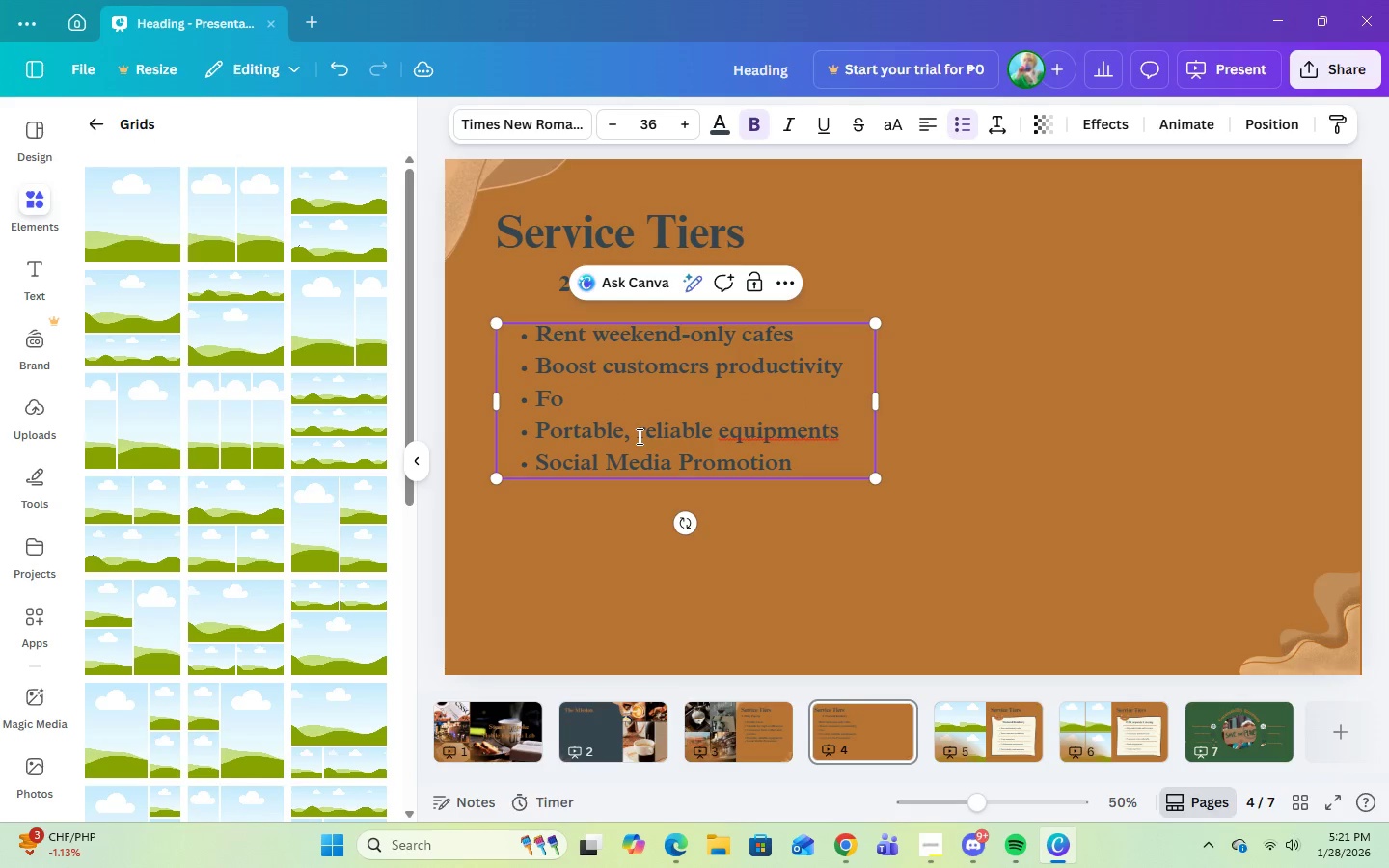 
key(Backspace)
 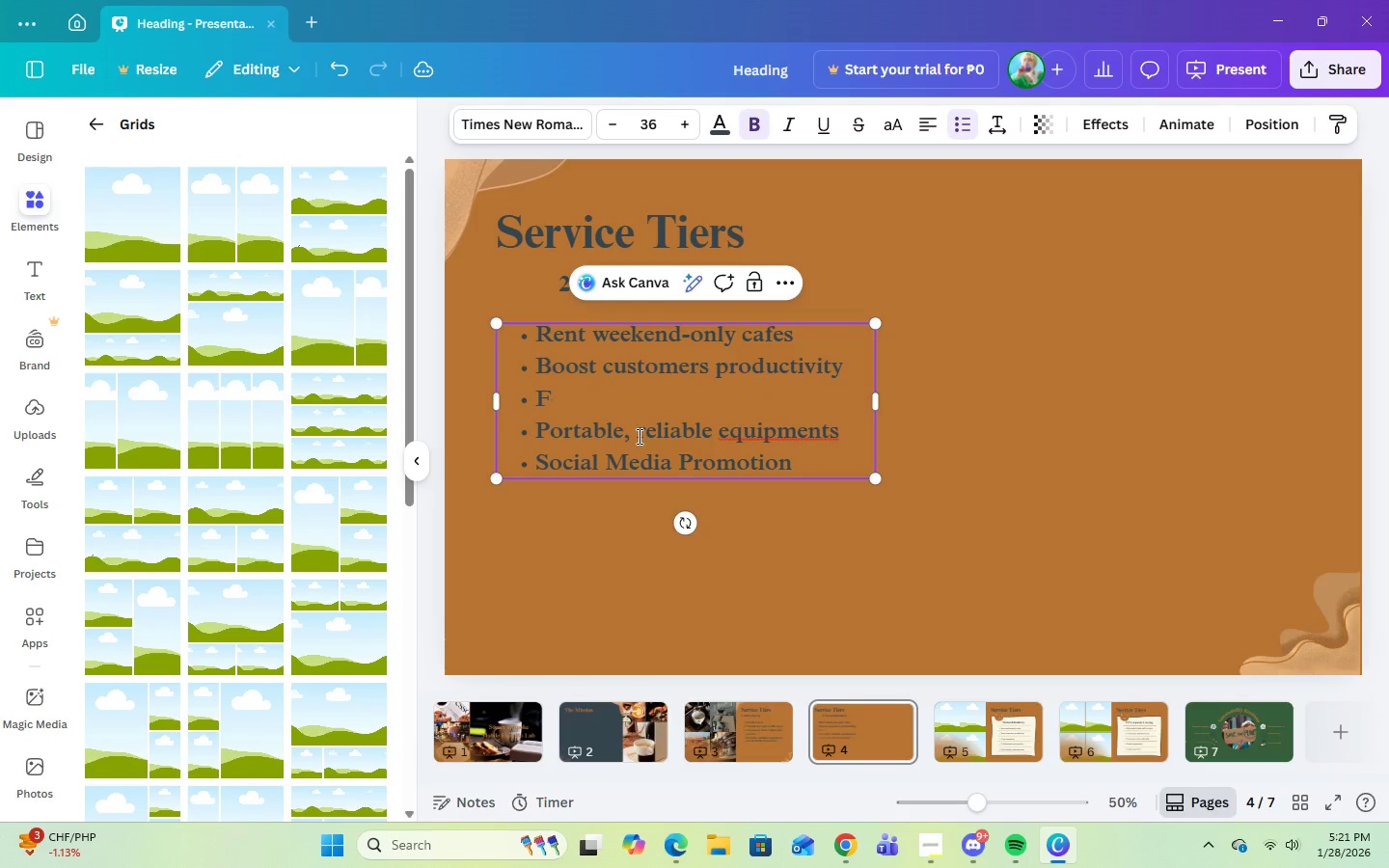 
key(Backspace)
 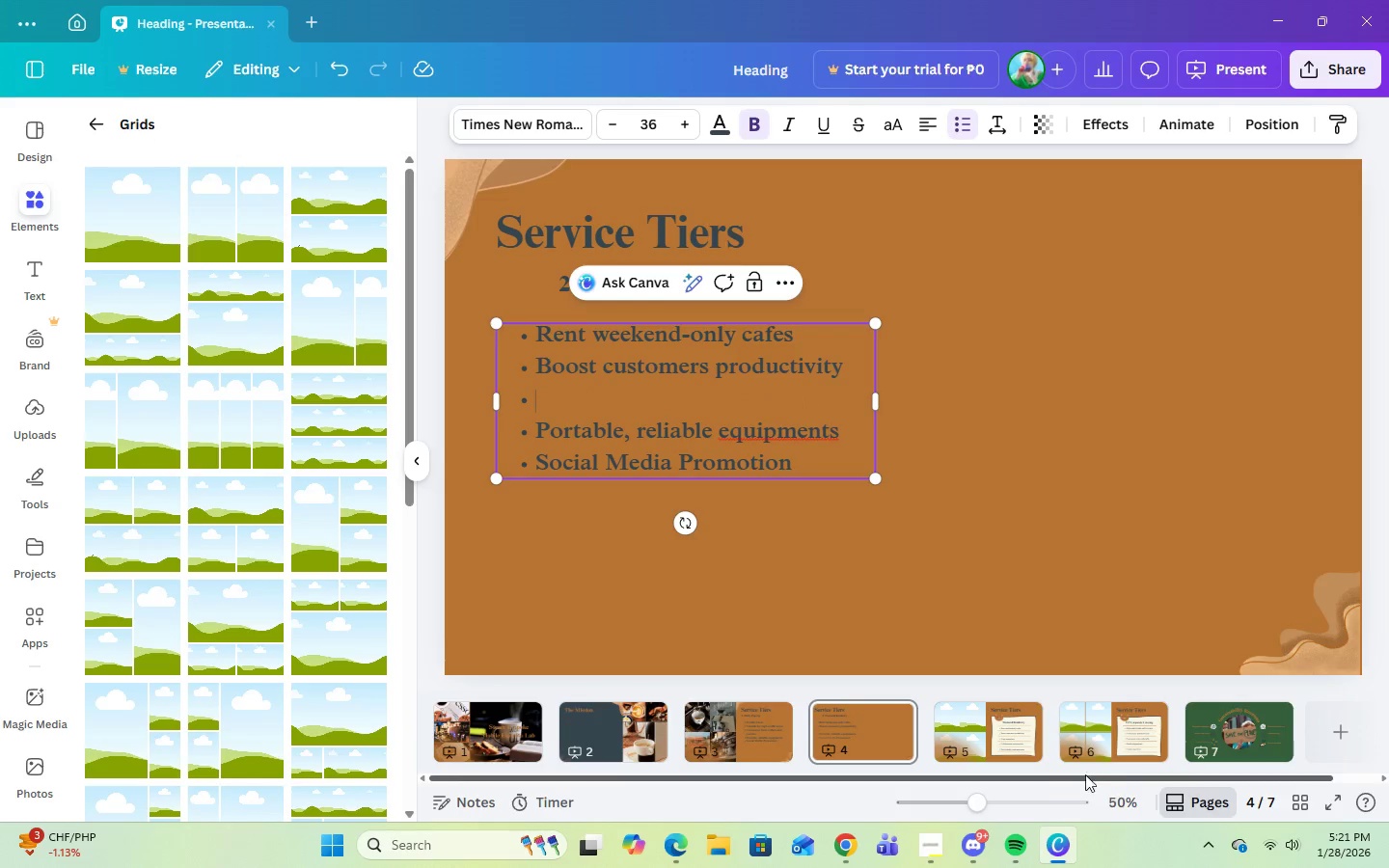 
left_click([1007, 740])
 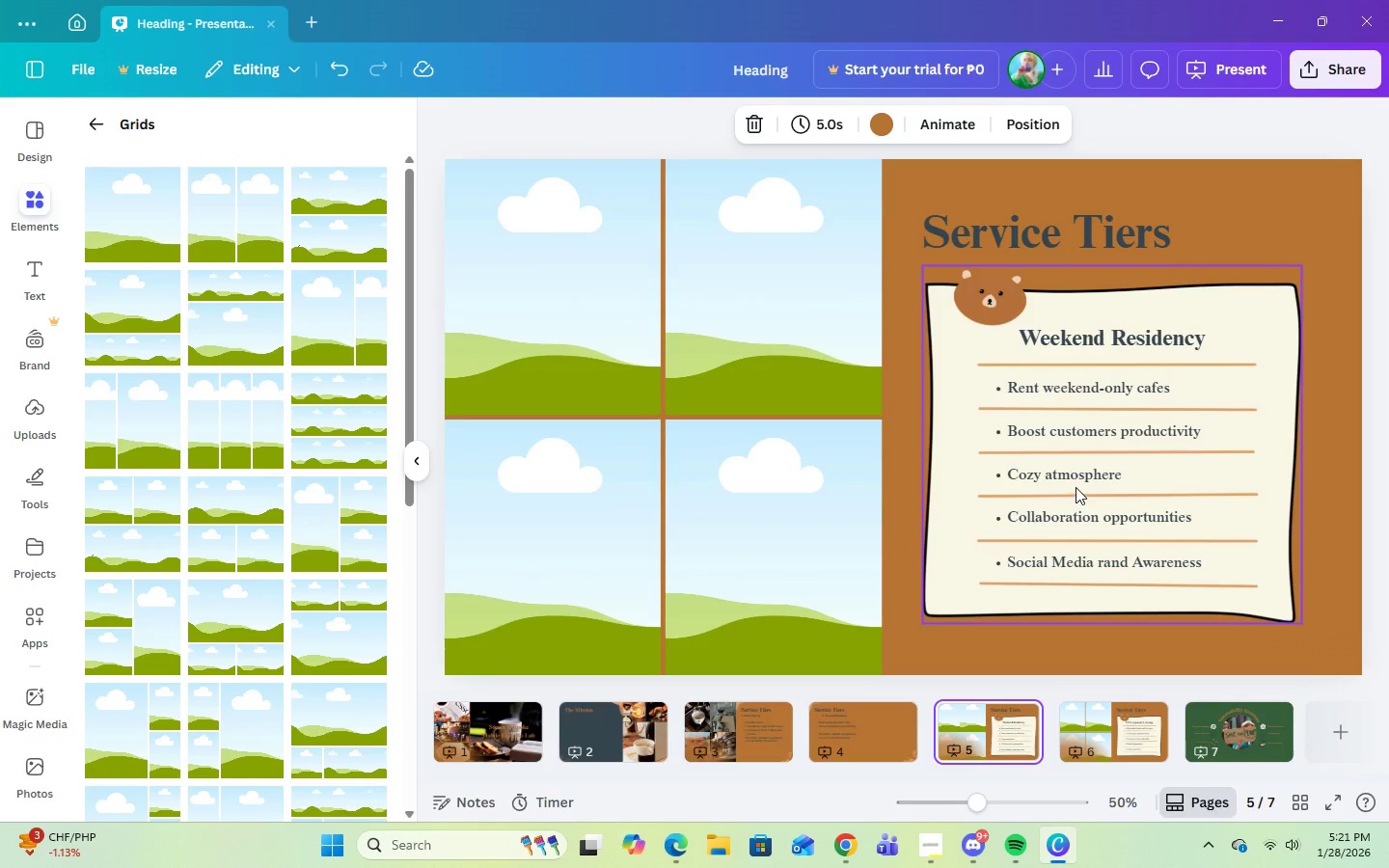 
left_click([1073, 475])
 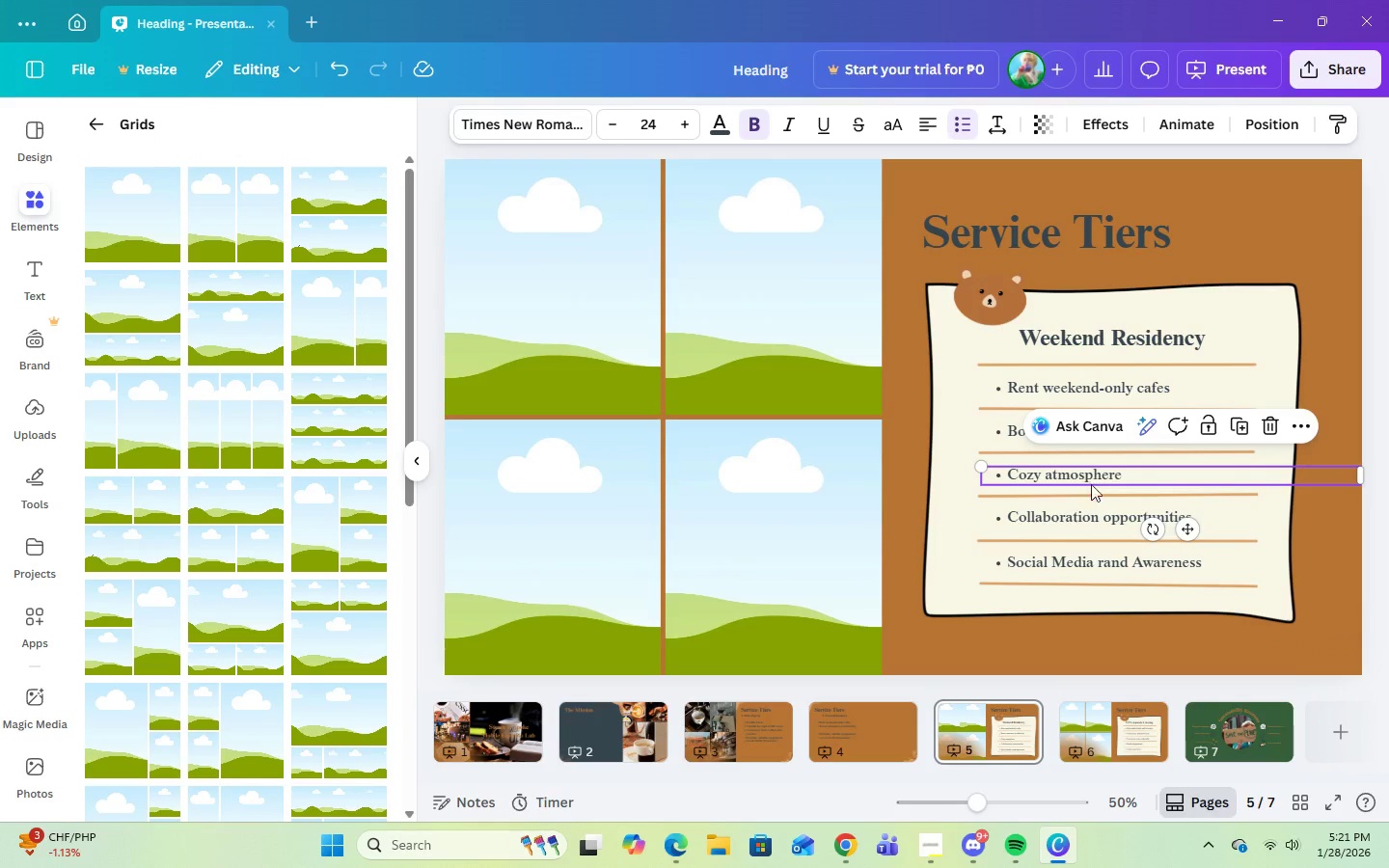 
double_click([1117, 477])
 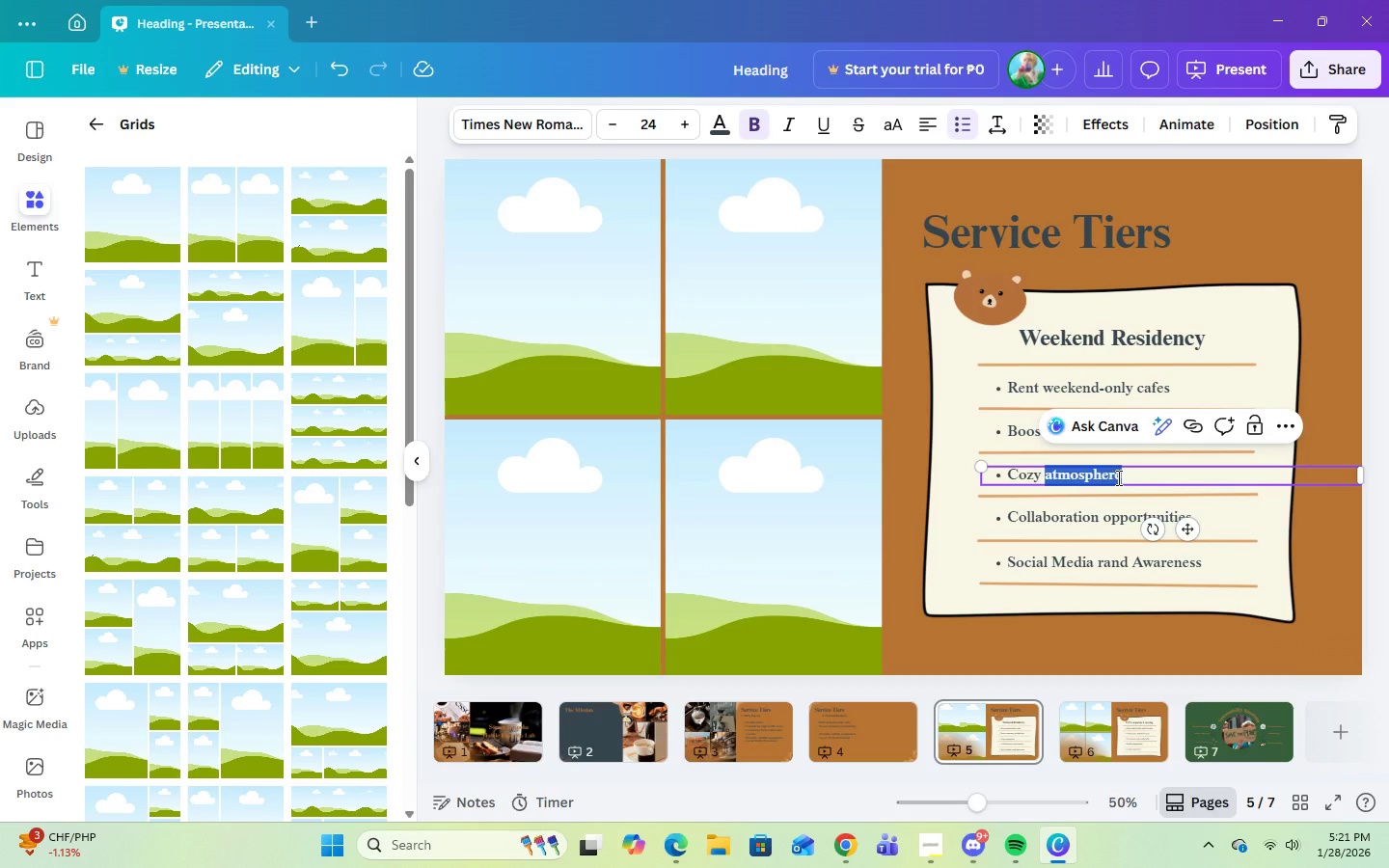 
double_click([1117, 477])
 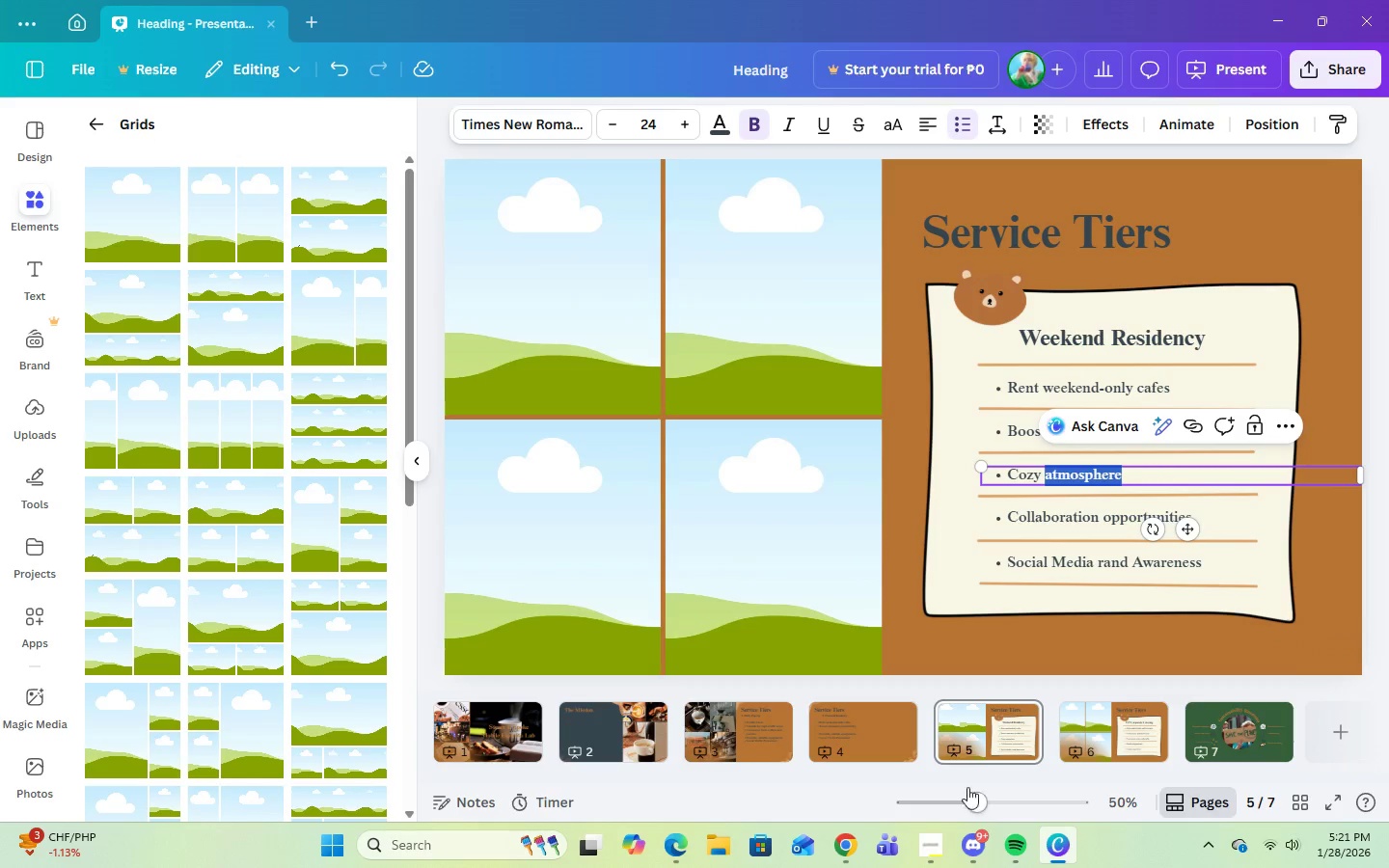 
left_click([880, 718])
 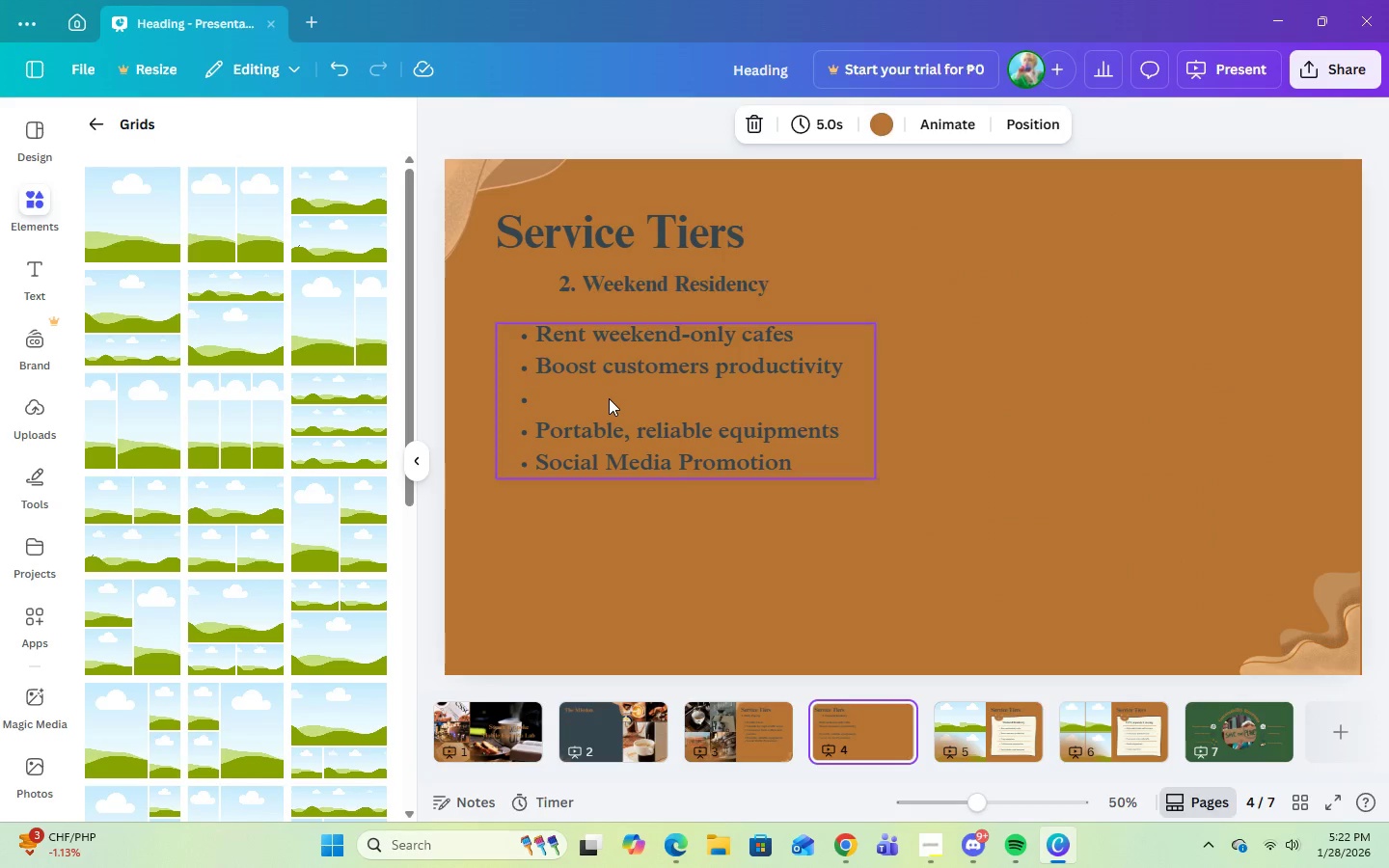 
double_click([552, 393])
 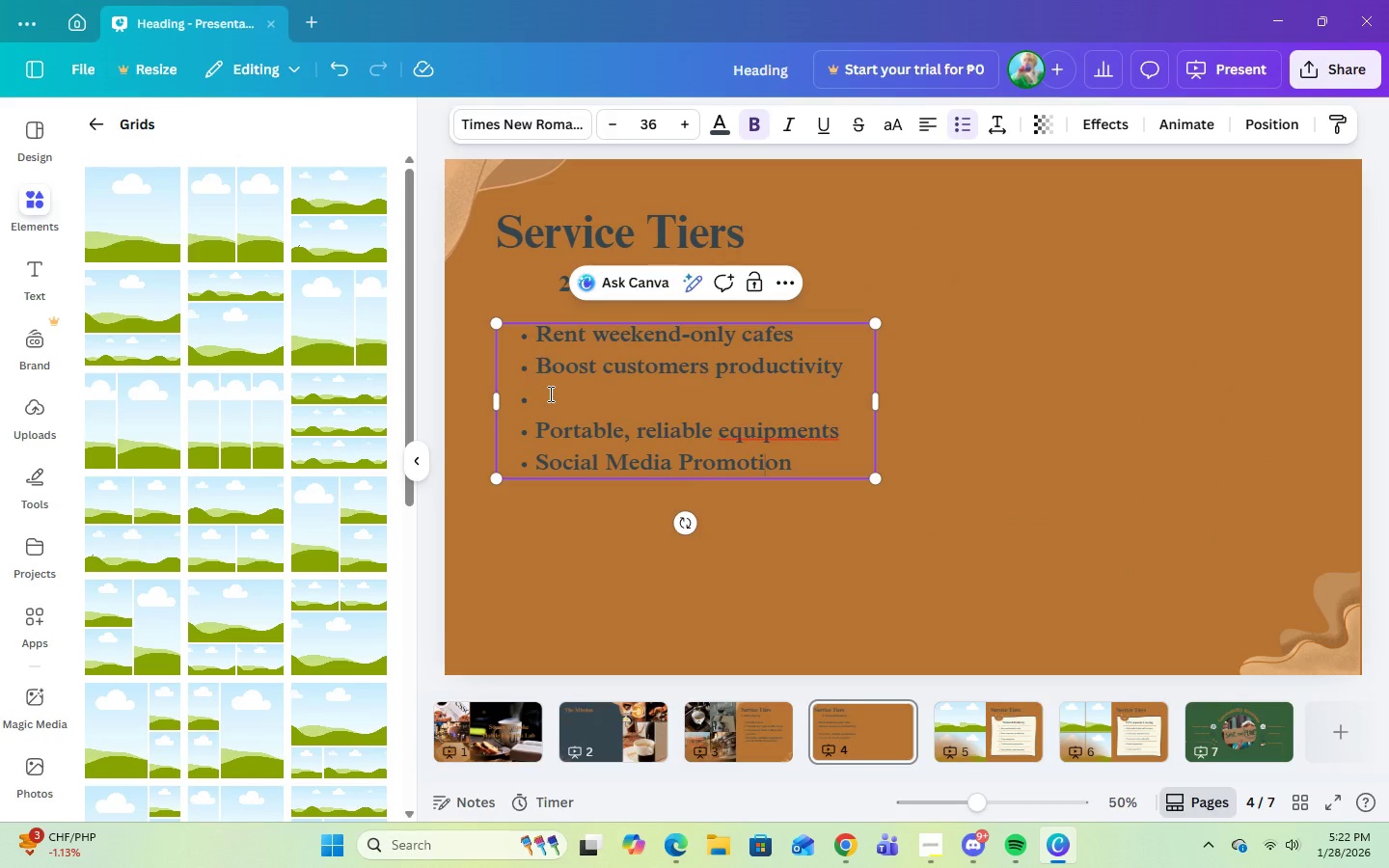 
left_click([549, 393])
 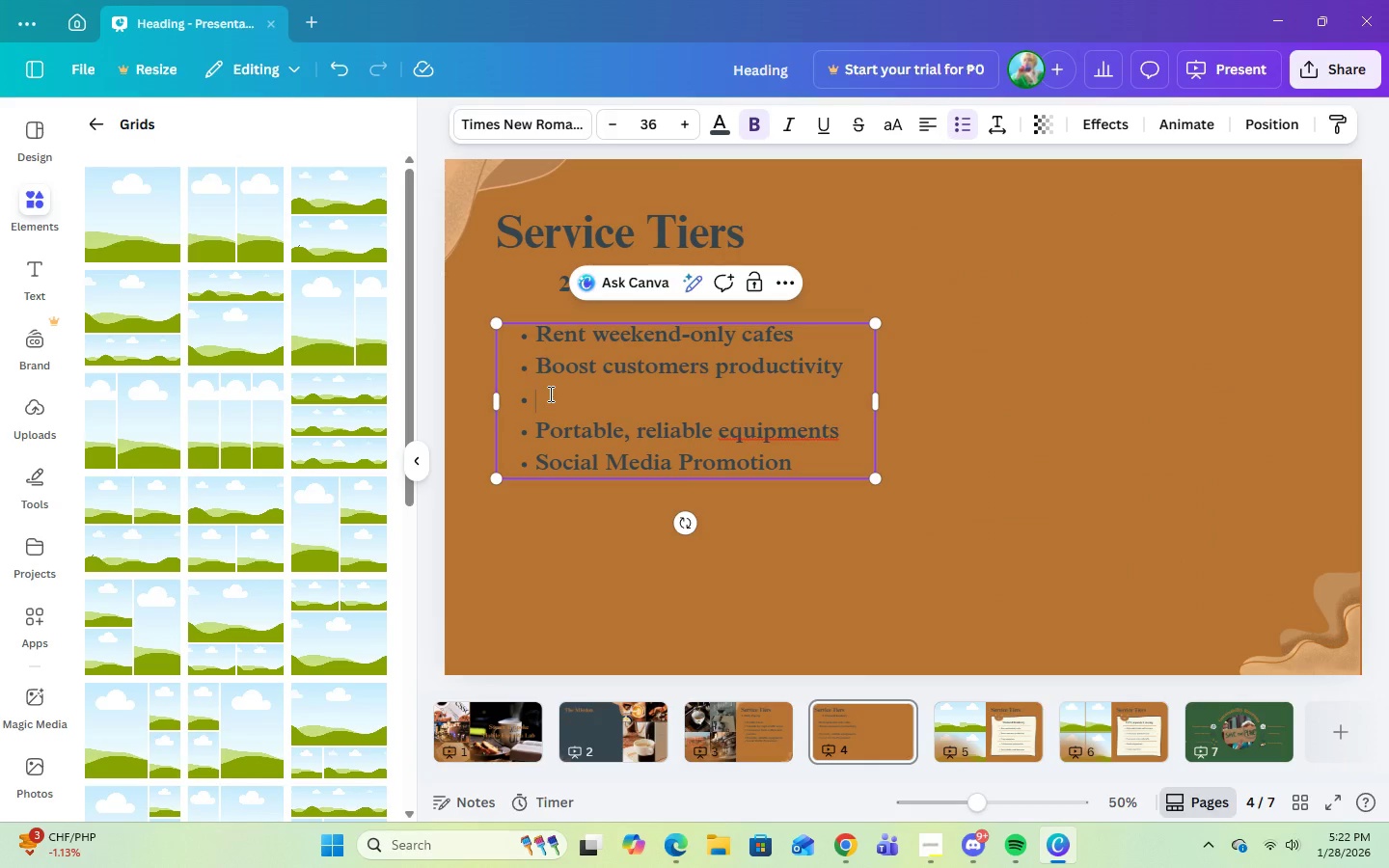 
type(Cozy atmosphere)
 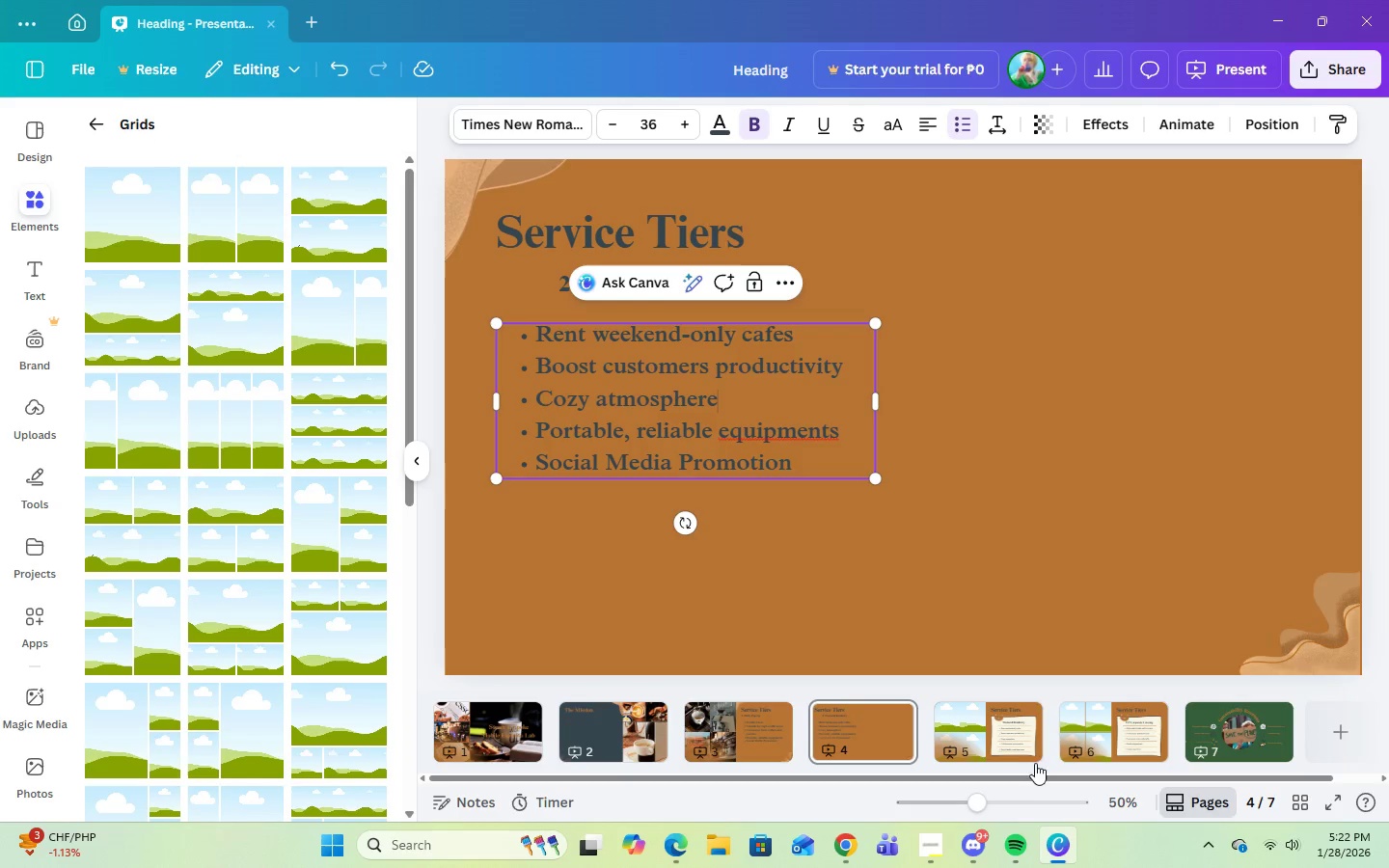 
left_click([1034, 738])
 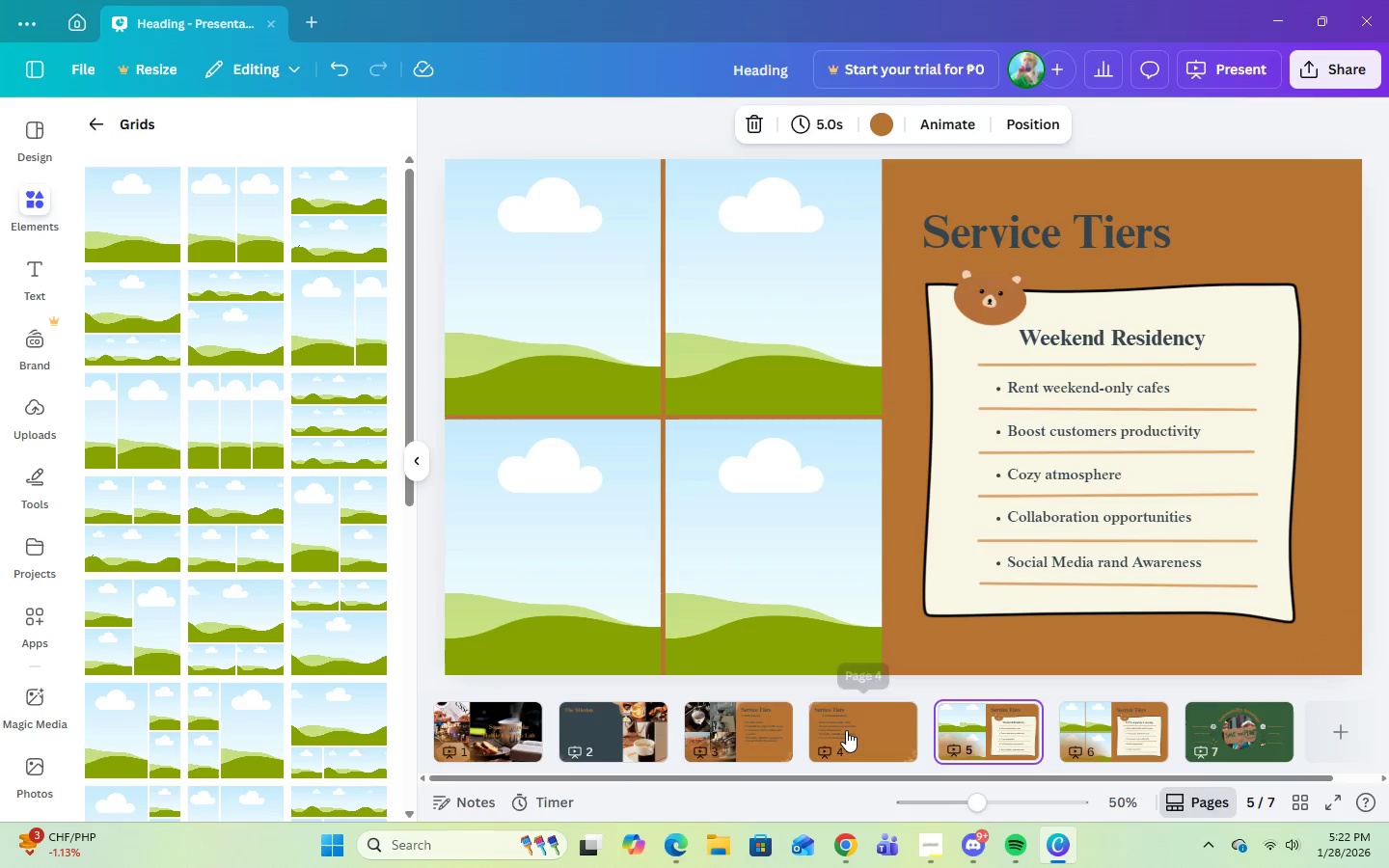 
left_click([846, 730])
 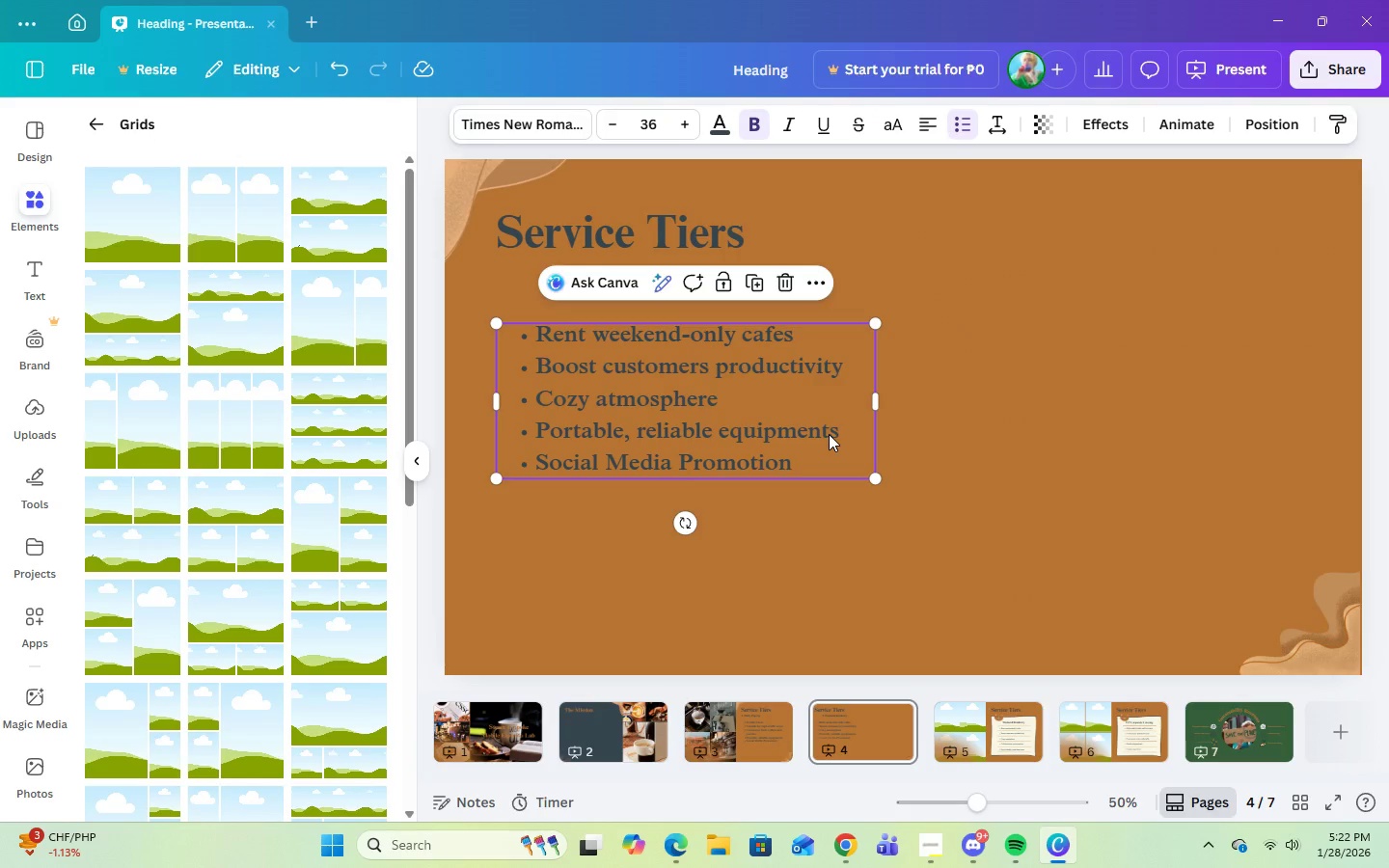 
double_click([841, 434])
 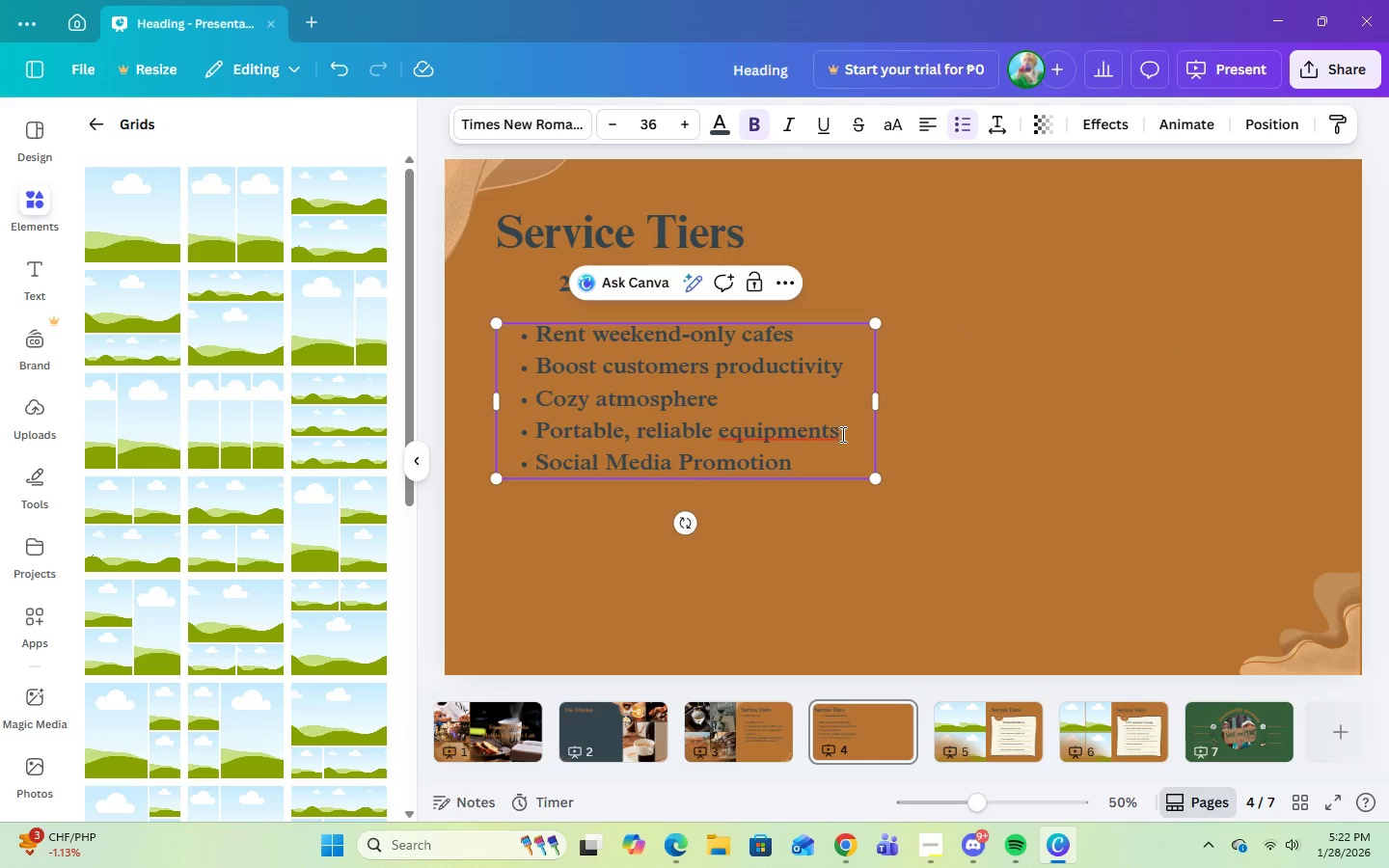 
hold_key(key=Backspace, duration=1.22)
 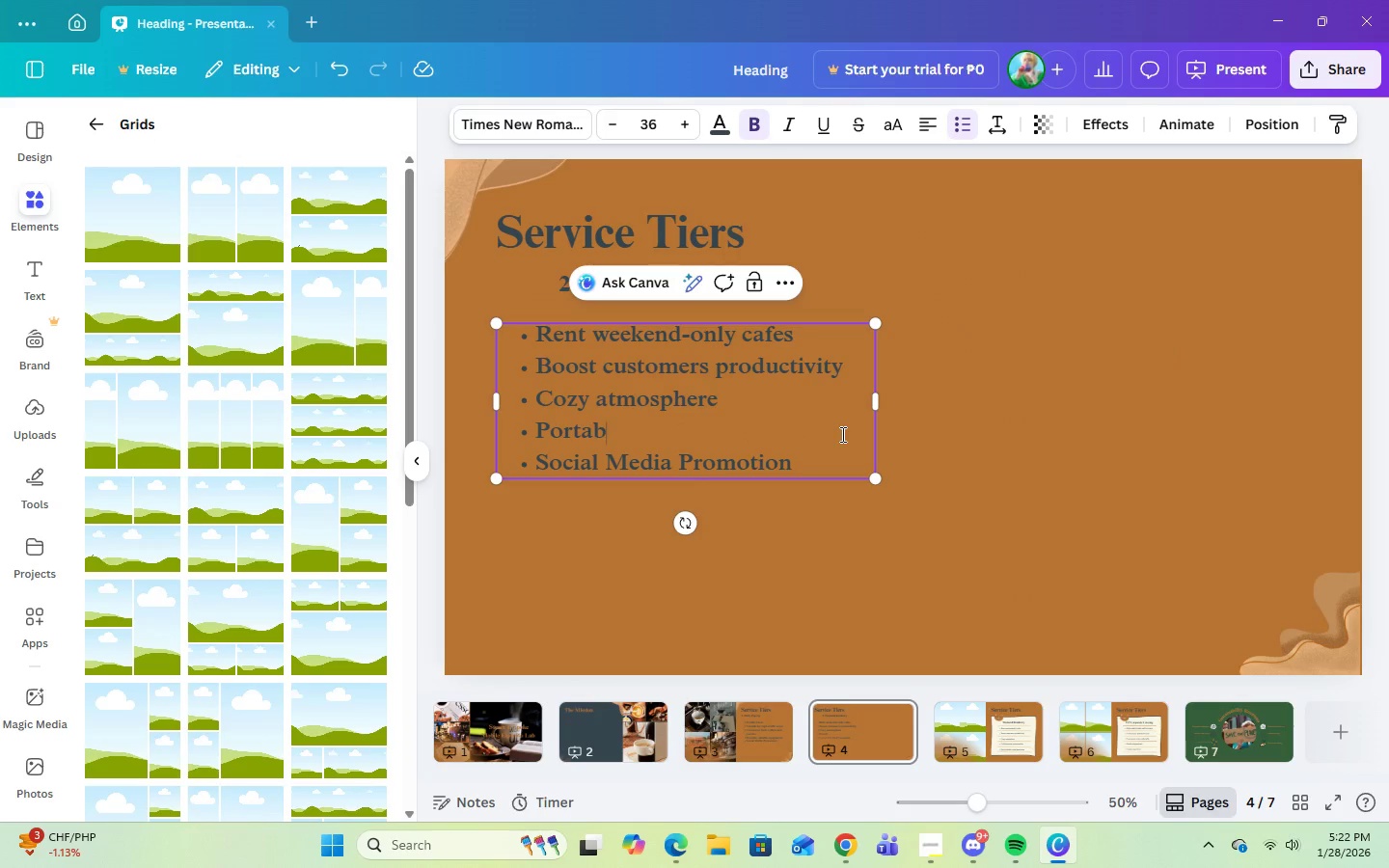 
key(Backspace)
key(Backspace)
key(Backspace)
key(Backspace)
key(Backspace)
key(Backspace)
type(Collaoration opportunities)
 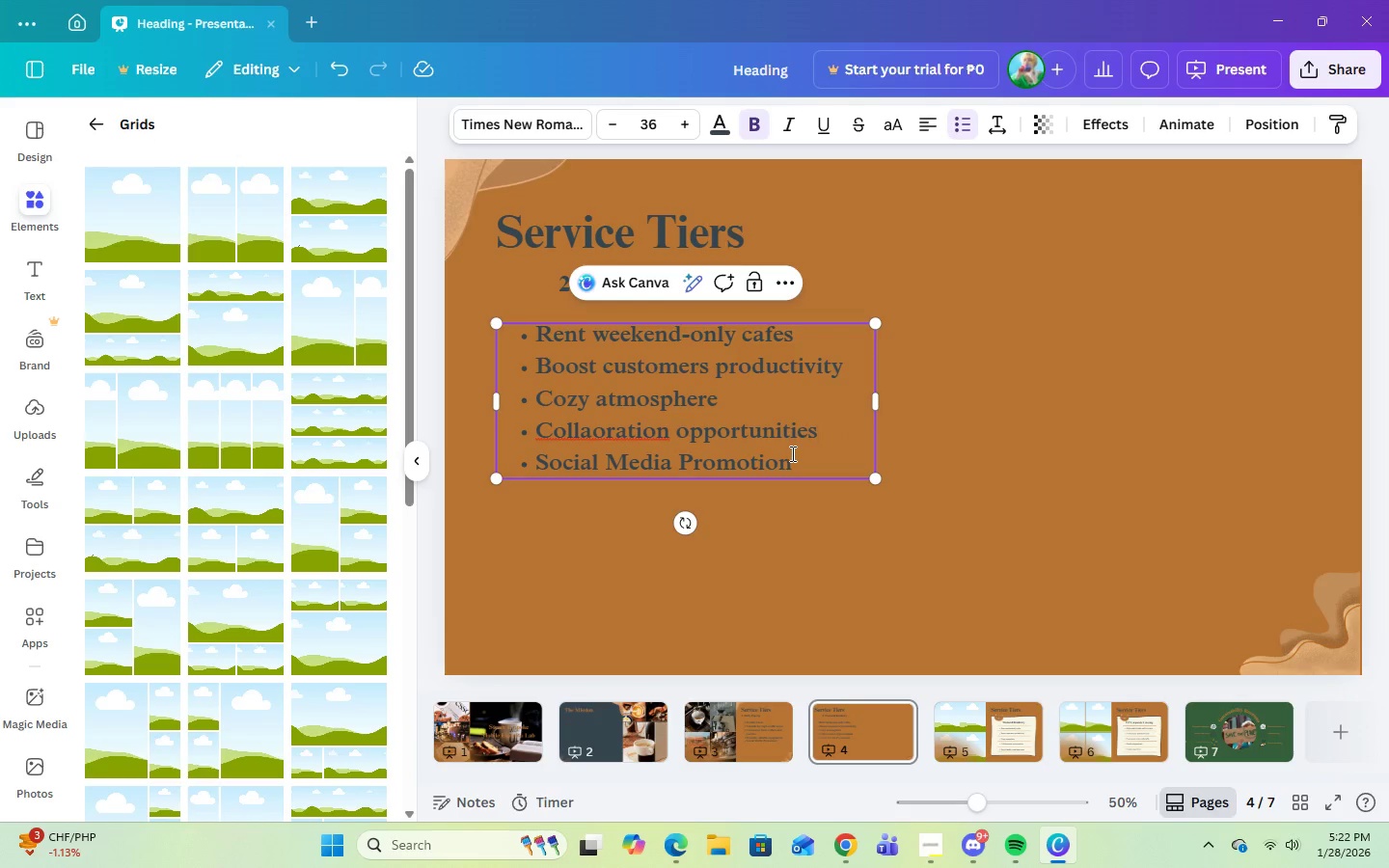 
left_click([793, 455])
 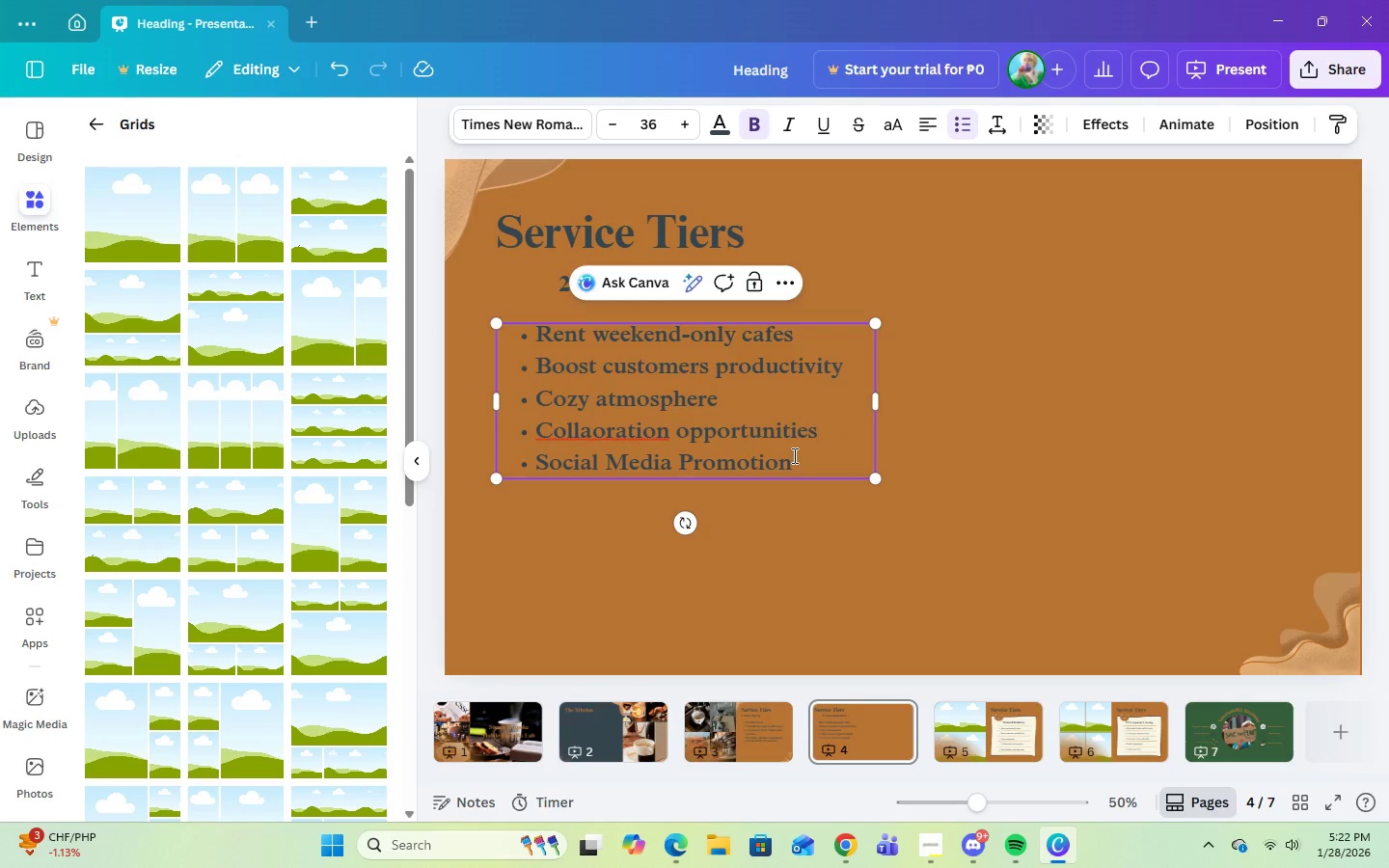 
key(Backspace)
key(Backspace)
key(Backspace)
key(Backspace)
key(Backspace)
key(Backspace)
key(Backspace)
key(Backspace)
key(Backspace)
type(rand )
key(Backspace)
key(Backspace)
key(Backspace)
key(Backspace)
key(Backspace)
type(b)
key(Backspace)
key(Backspace)
key(Backspace)
key(Backspace)
key(Backspace)
key(Backspace)
key(Backspace)
type(media brand awareness)
 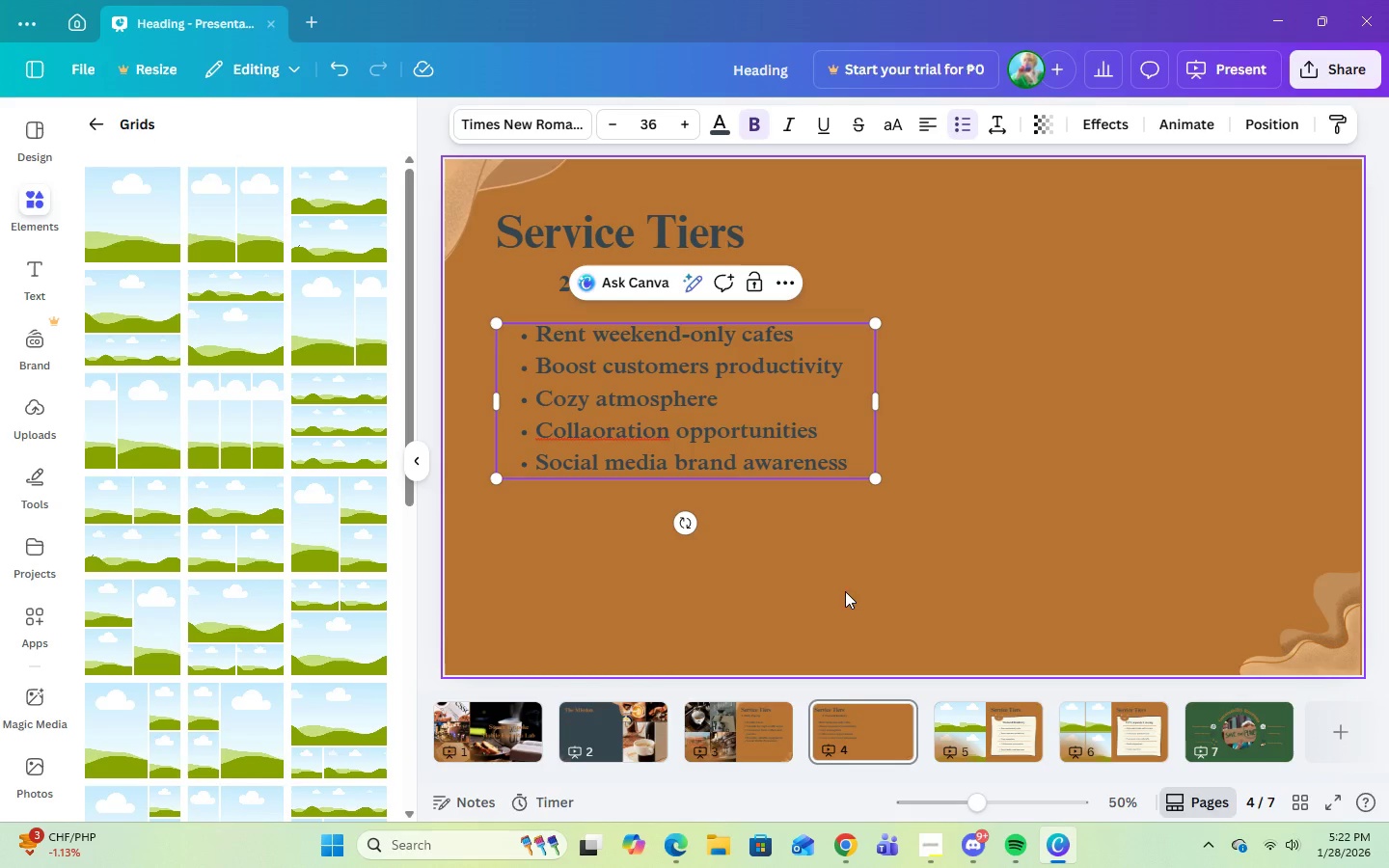 
left_click([854, 595])
 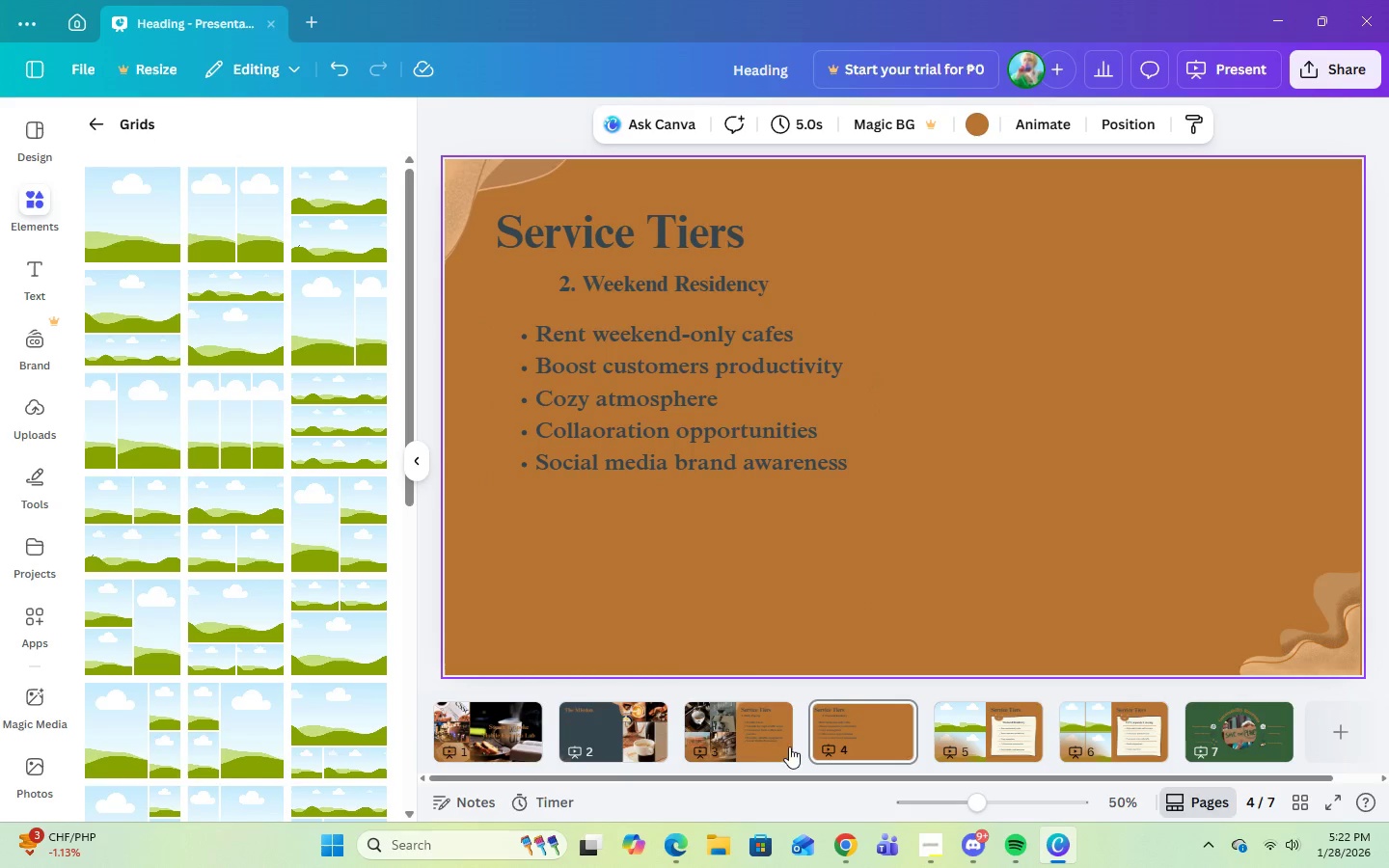 
left_click([762, 733])
 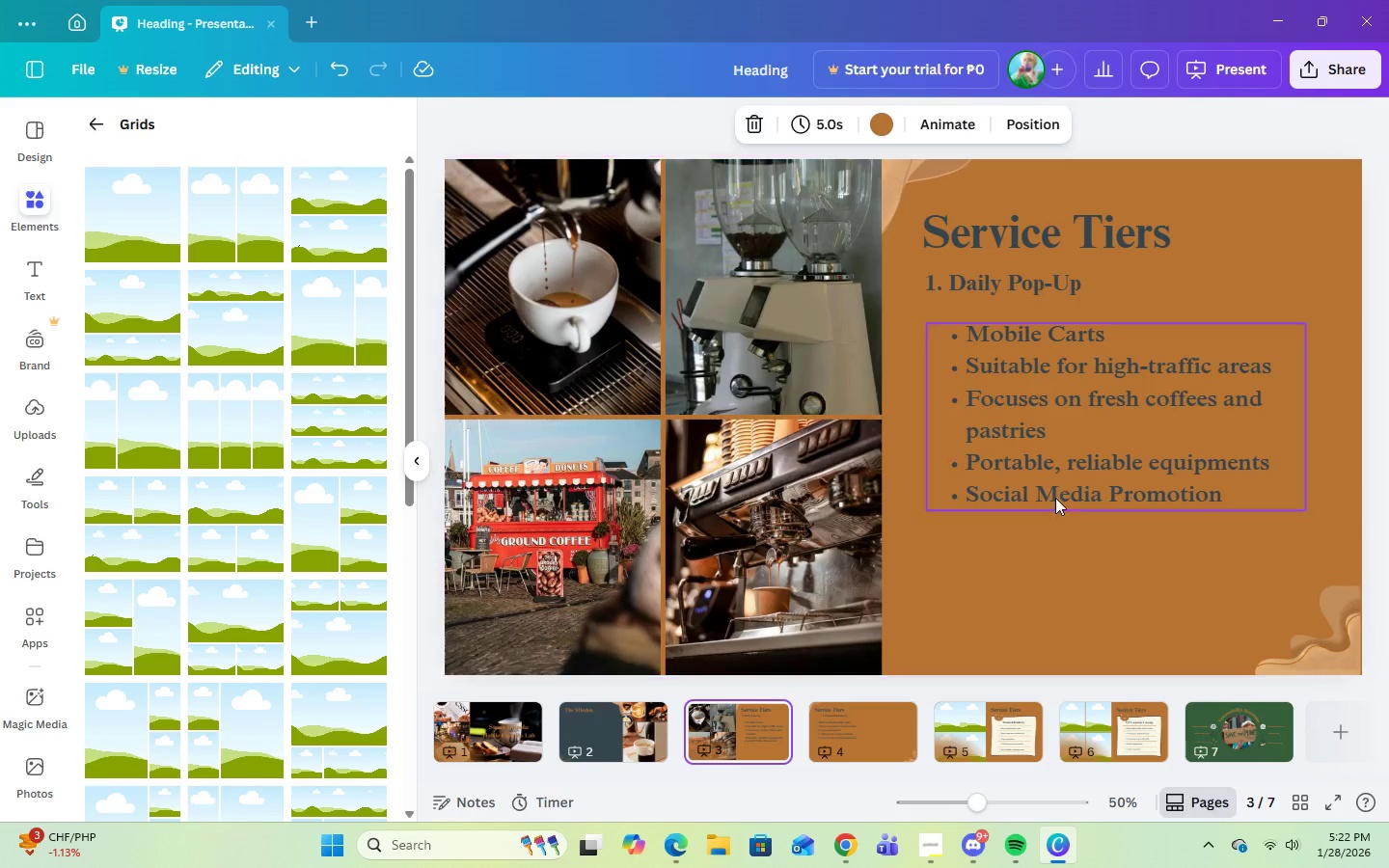 
left_click([1078, 462])
 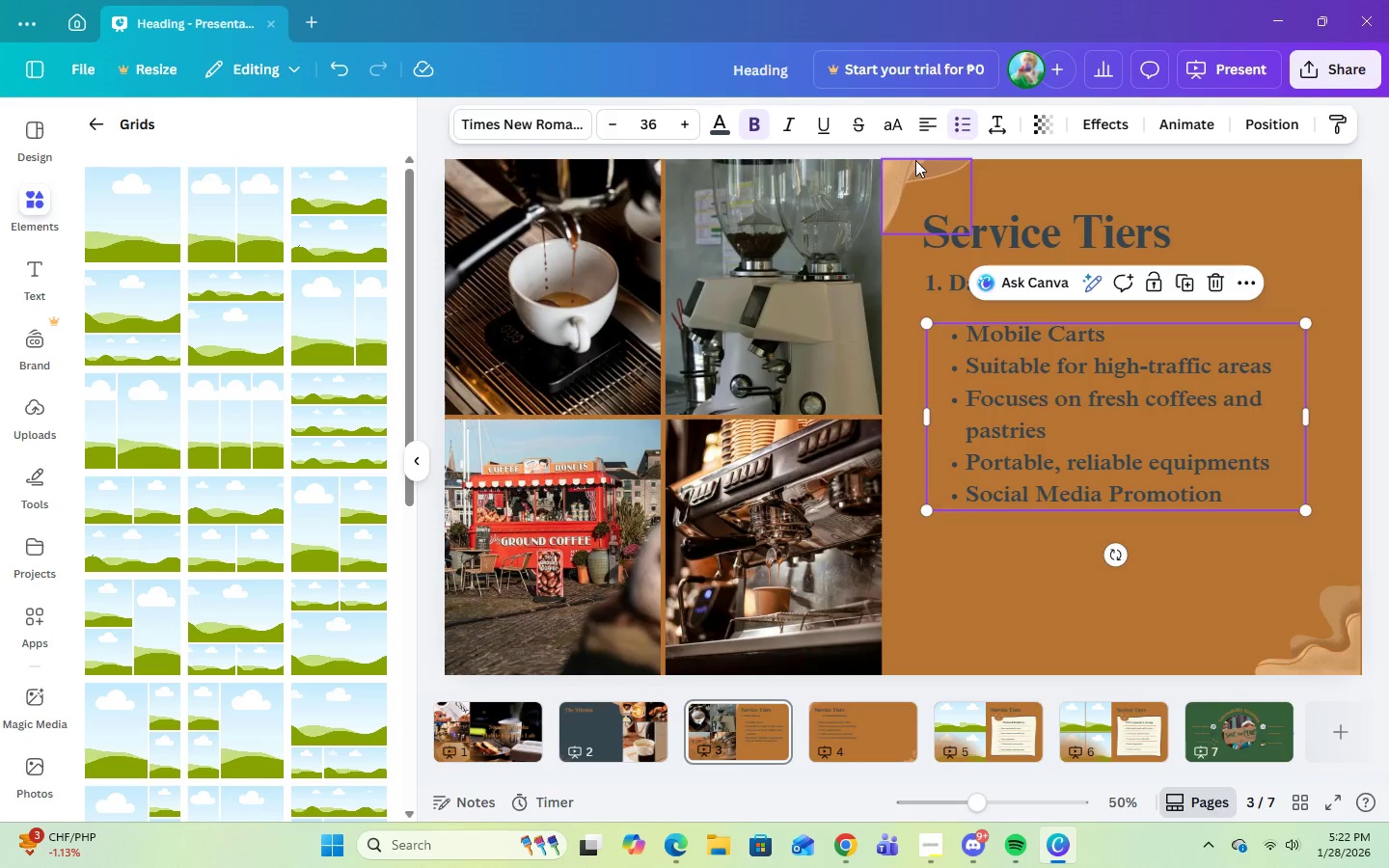 
left_click([999, 125])
 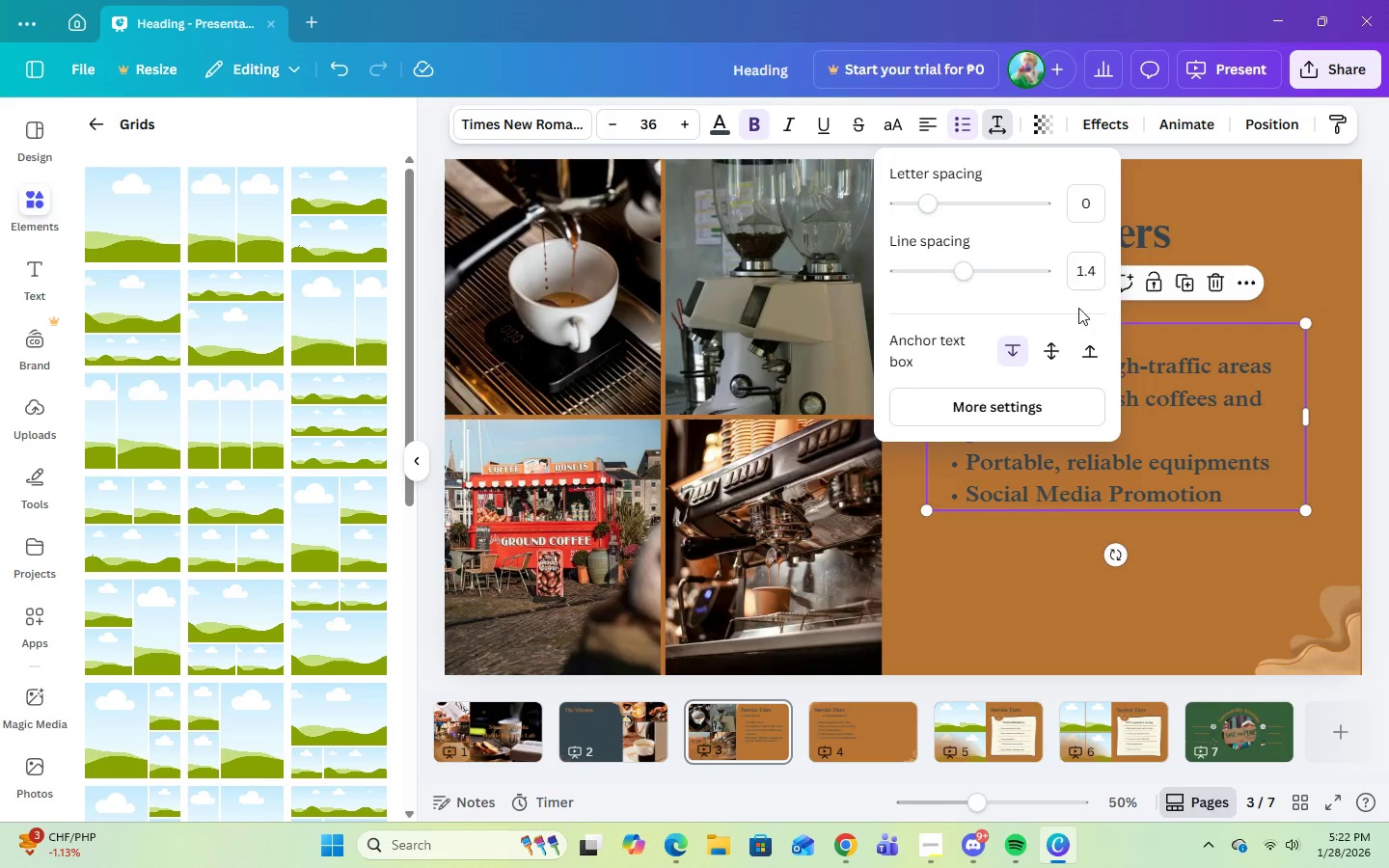 
left_click([1089, 285])
 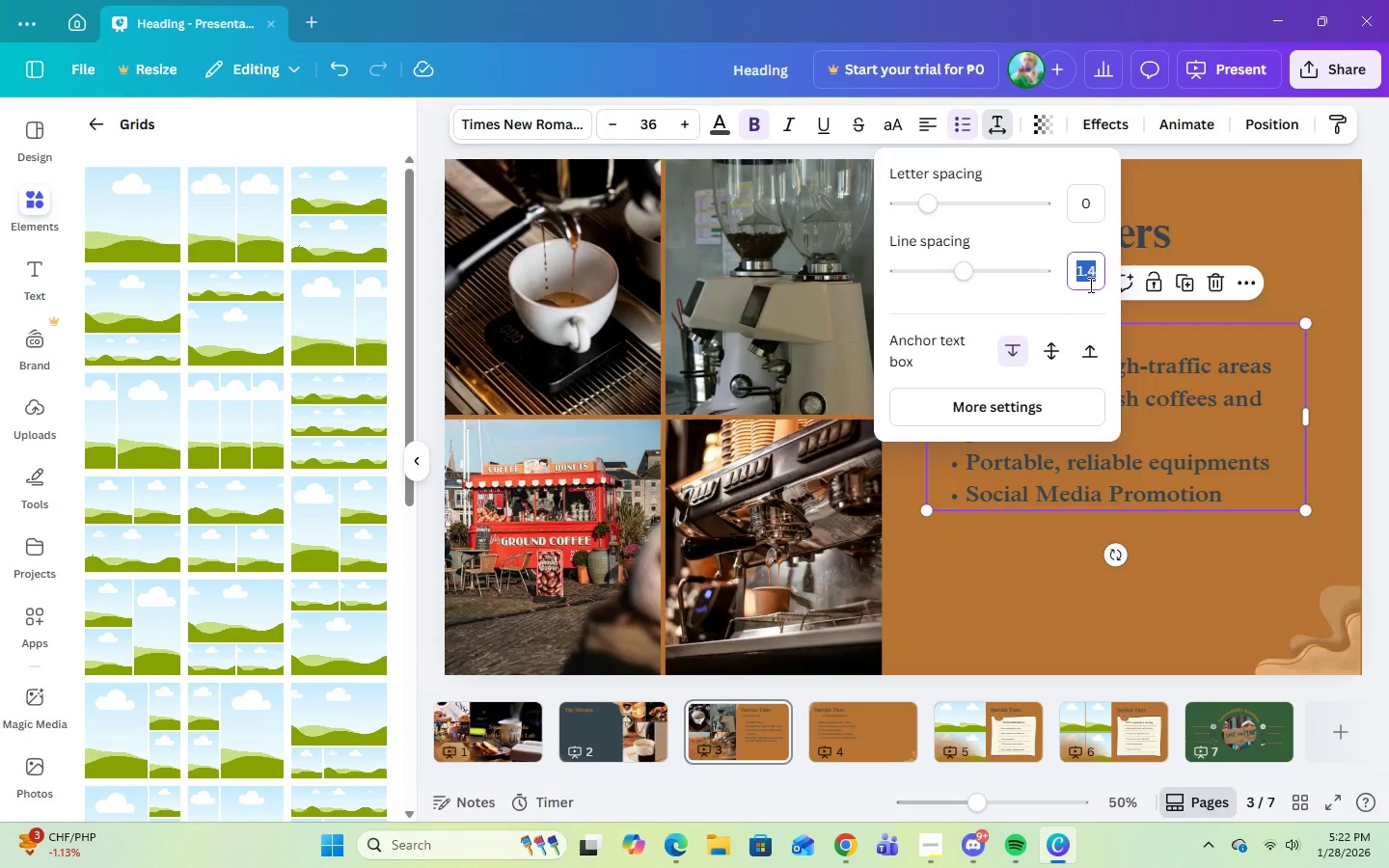 
key(Numpad2)
 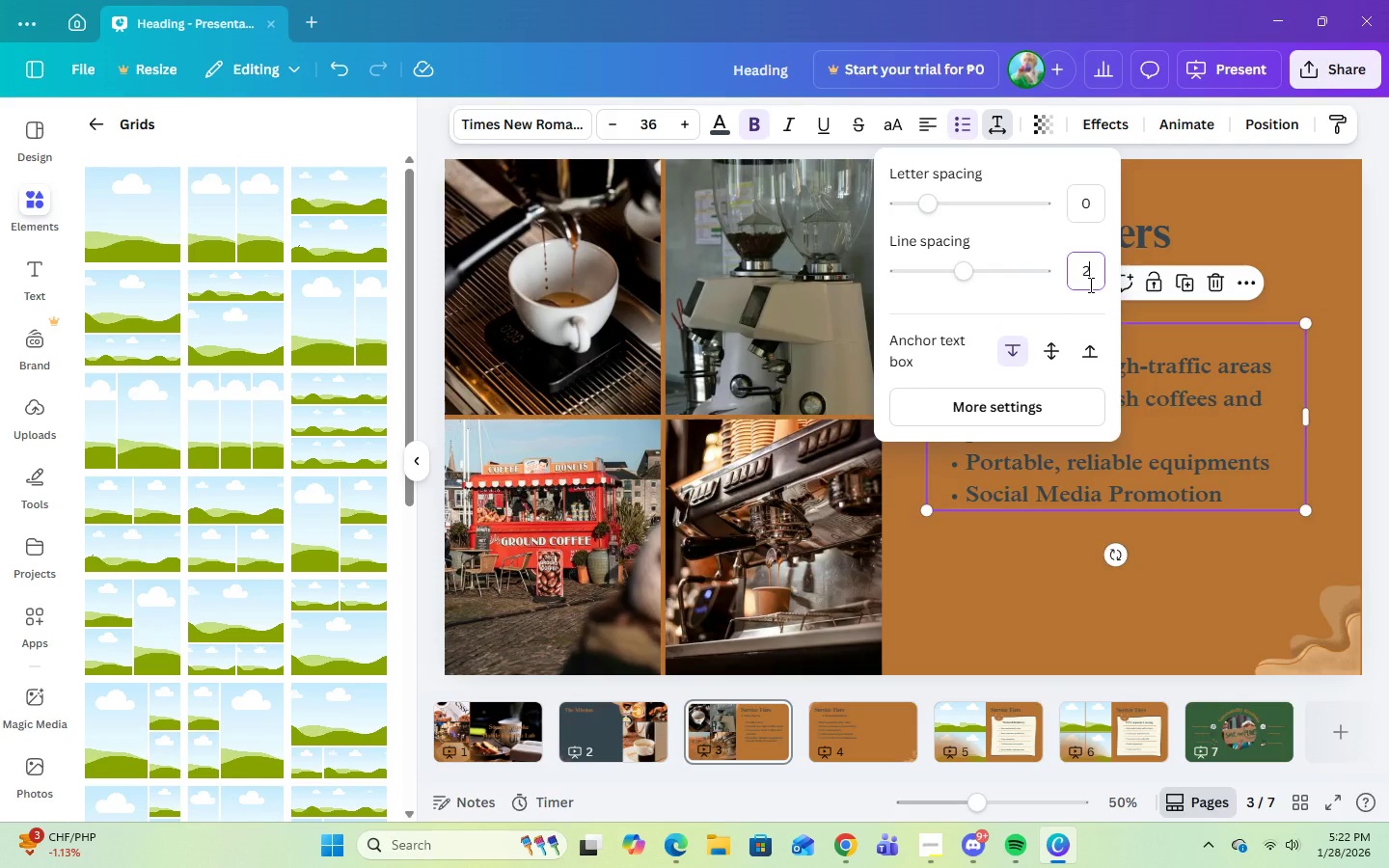 
key(Enter)
 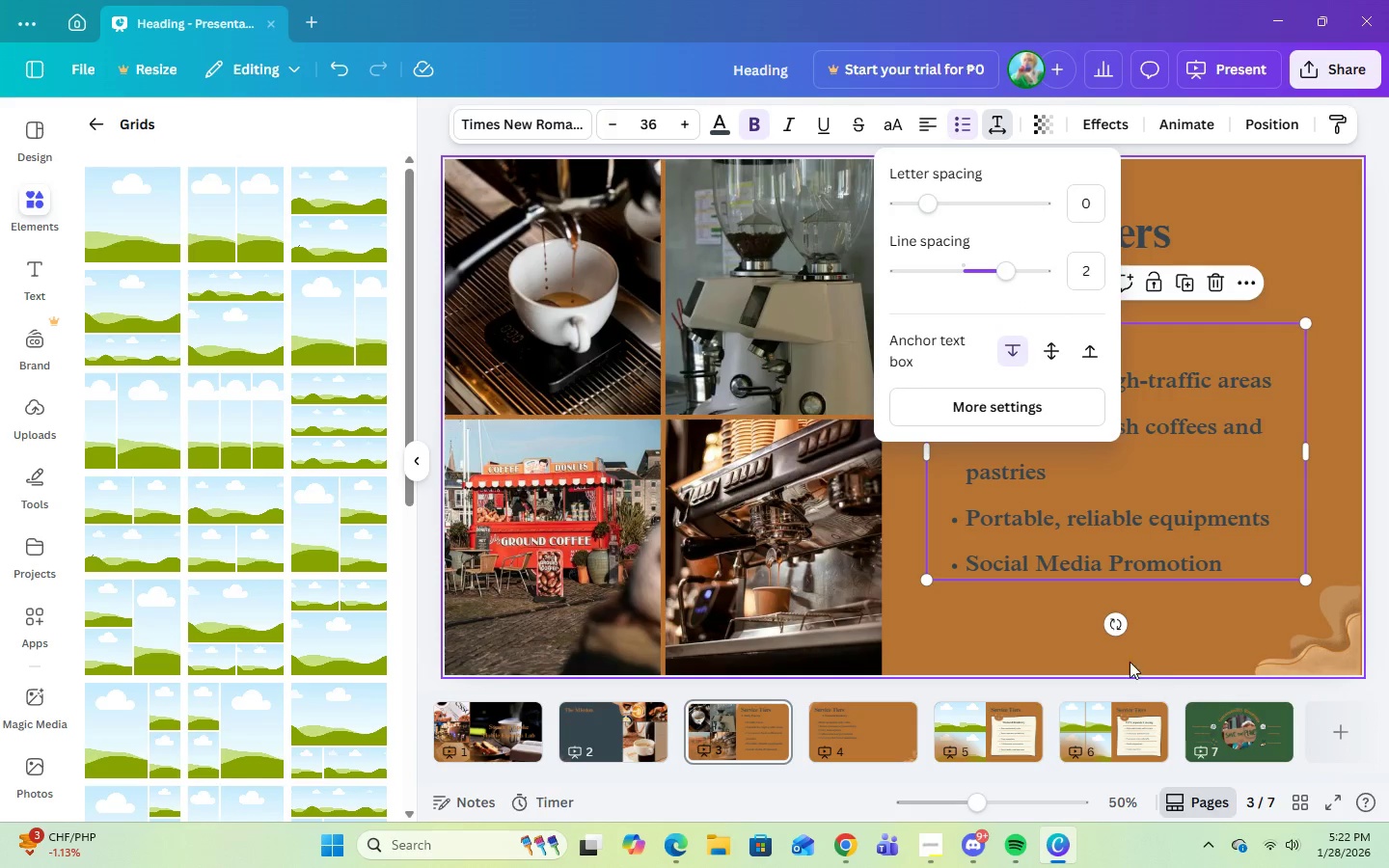 
left_click([1092, 636])
 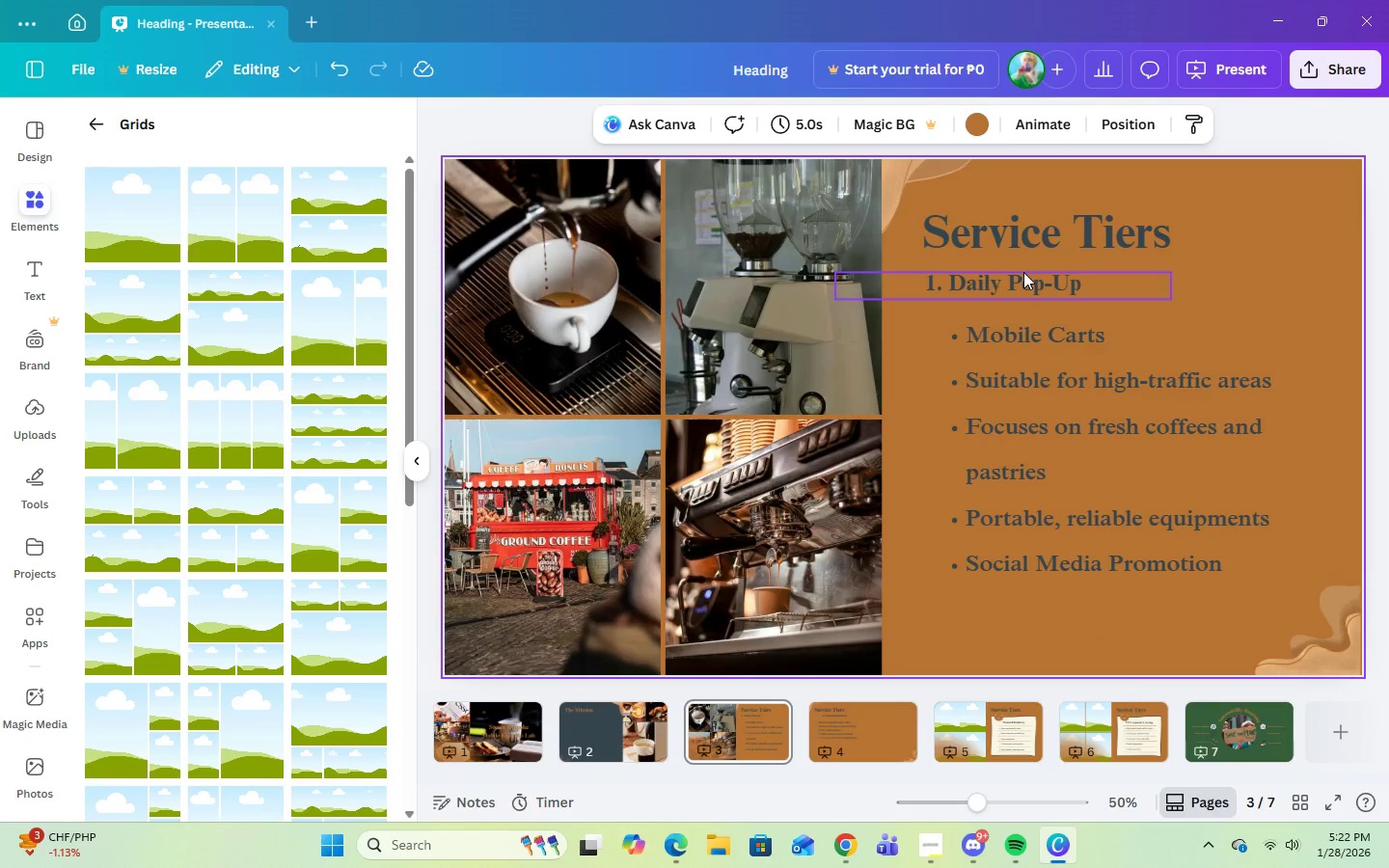 
left_click([1023, 247])
 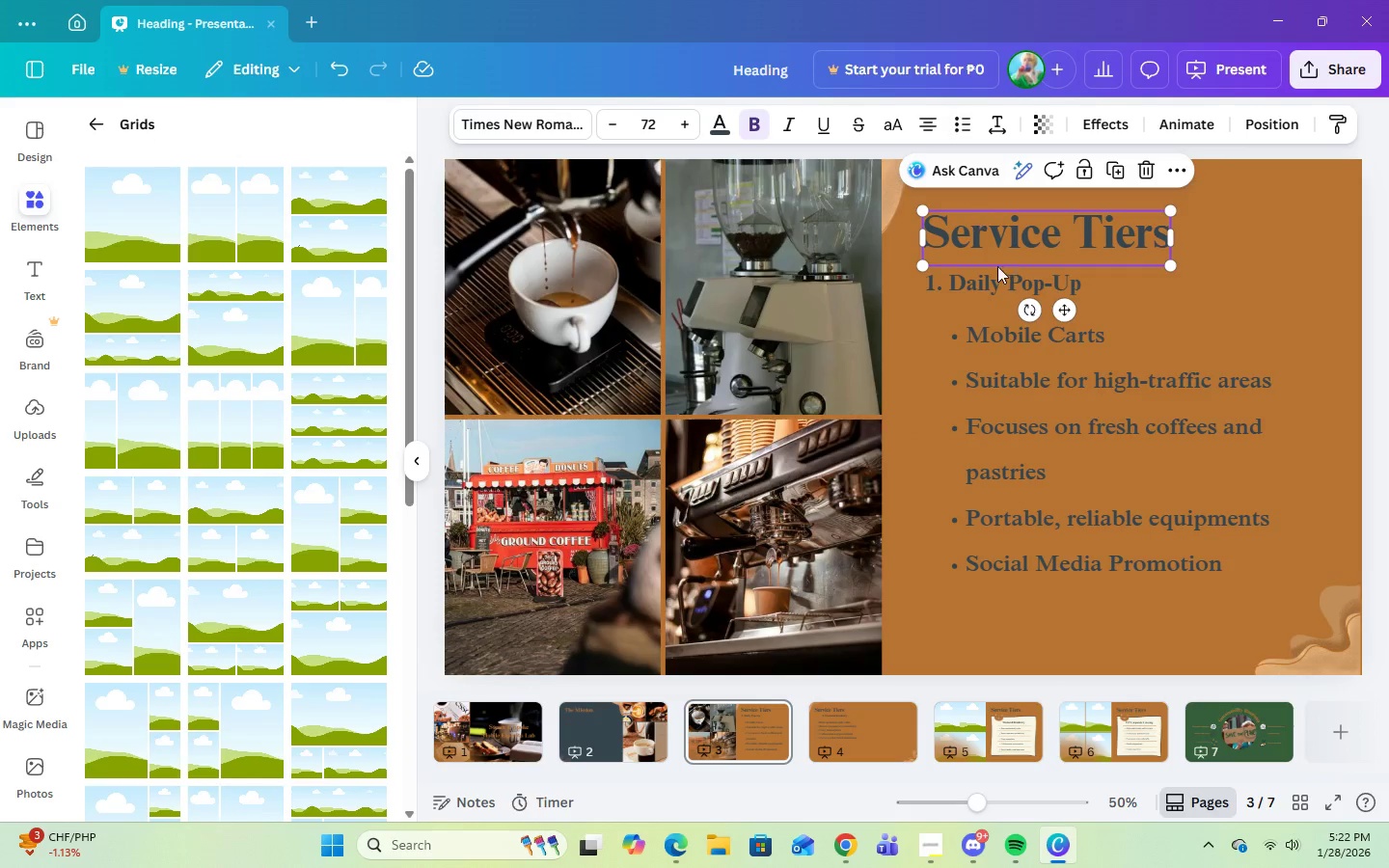 
left_click([1002, 279])
 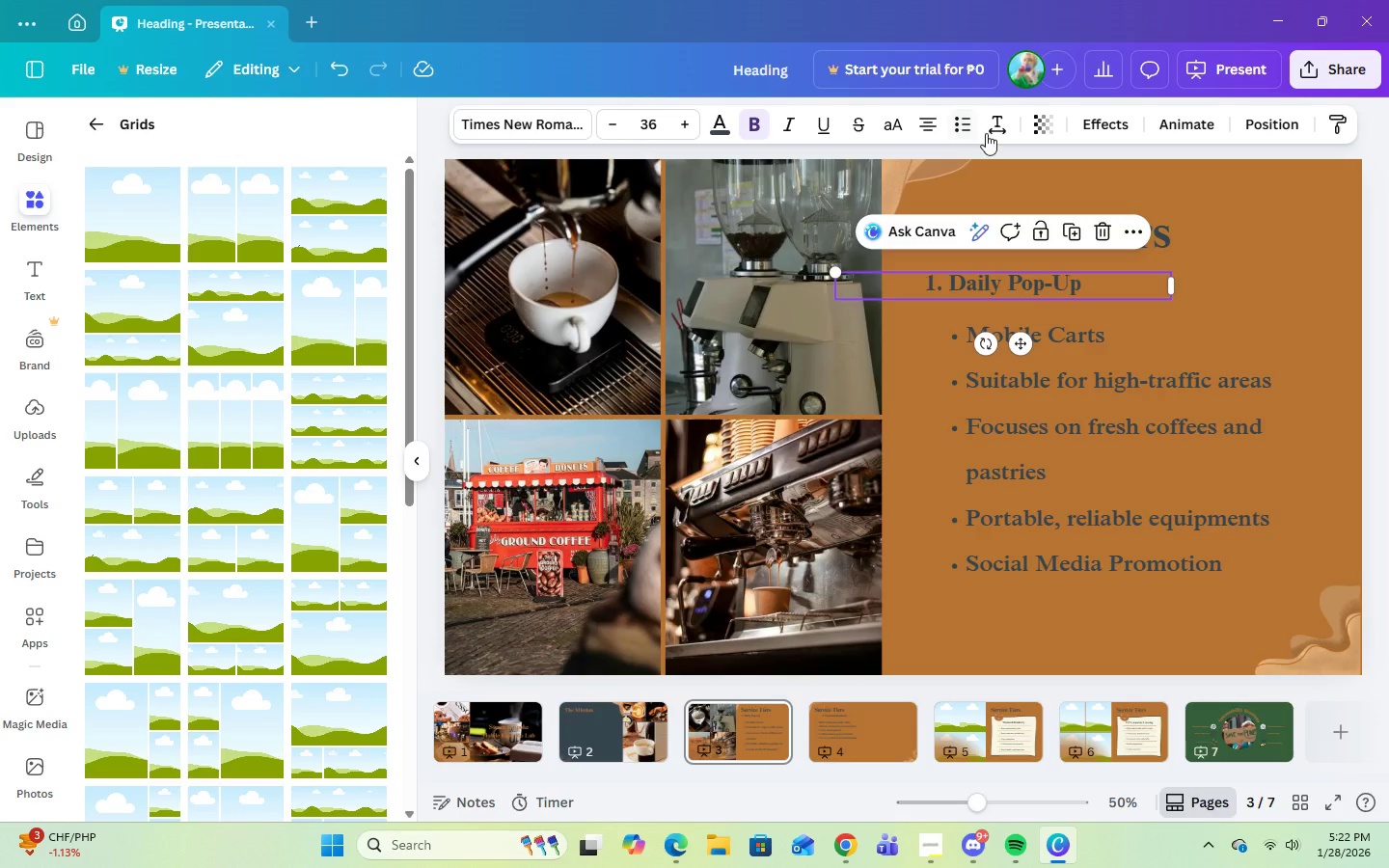 
left_click([993, 133])
 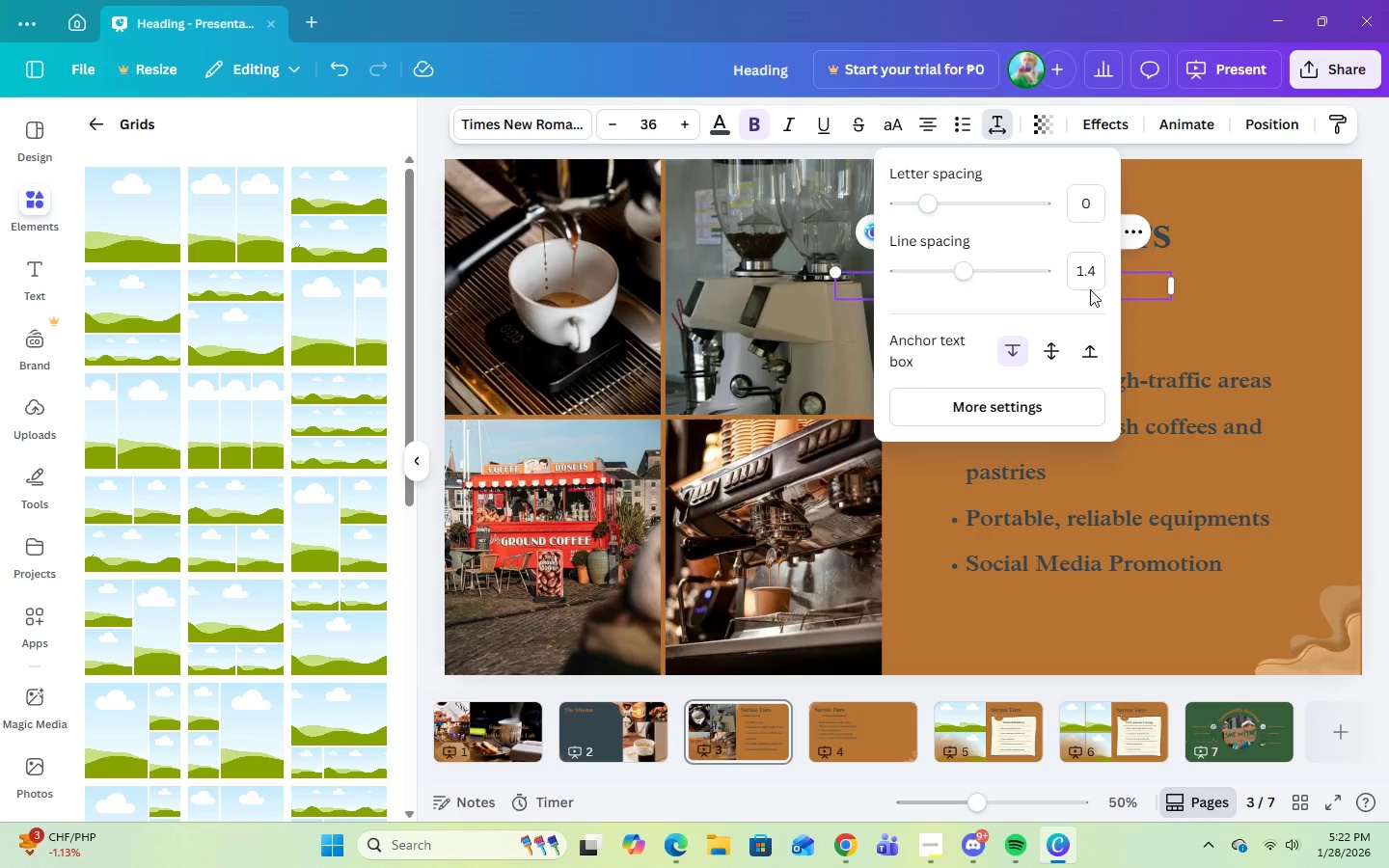 
left_click([1100, 280])
 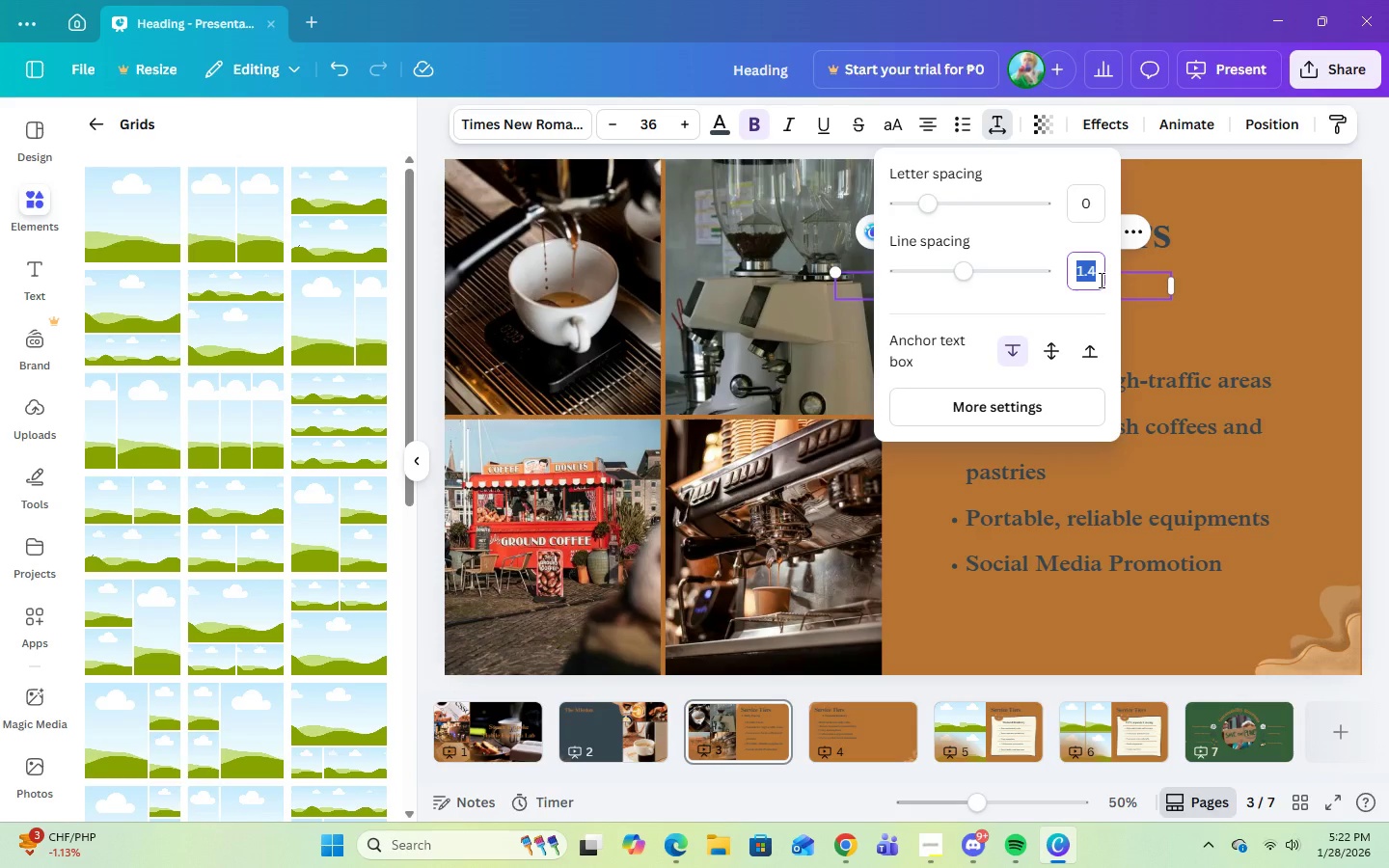 
key(Numpad2)
 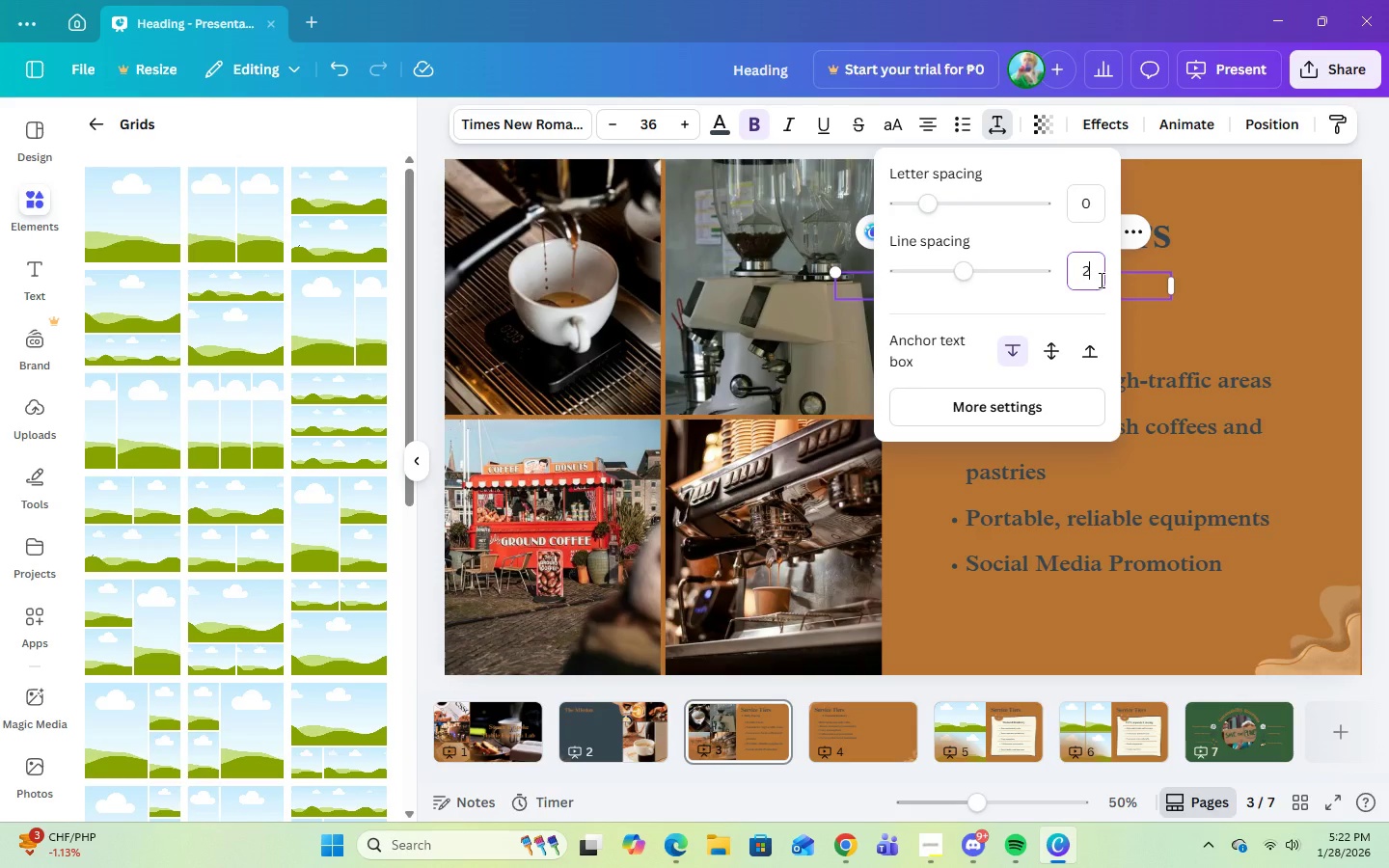 
key(Enter)
 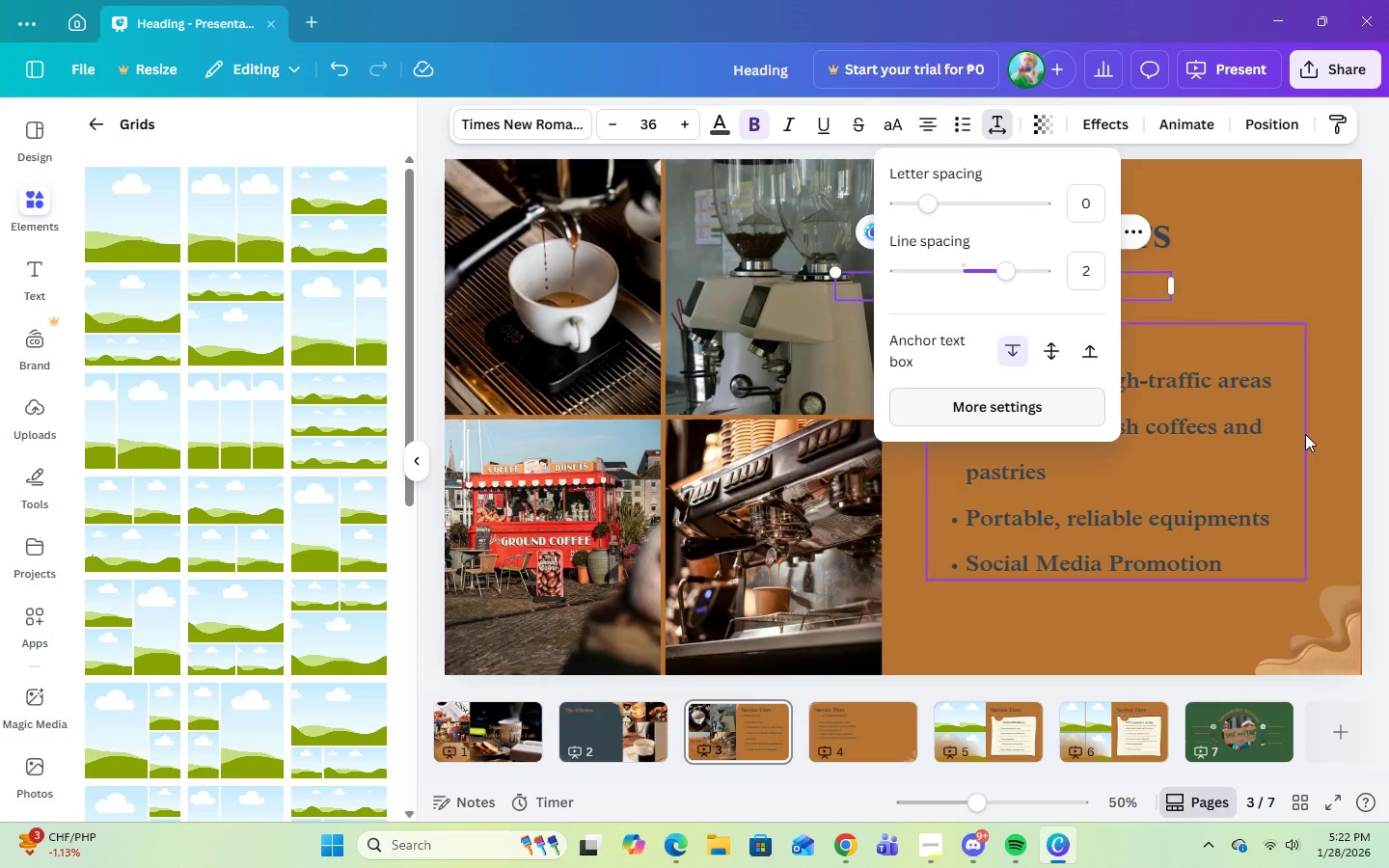 
left_click([1300, 376])
 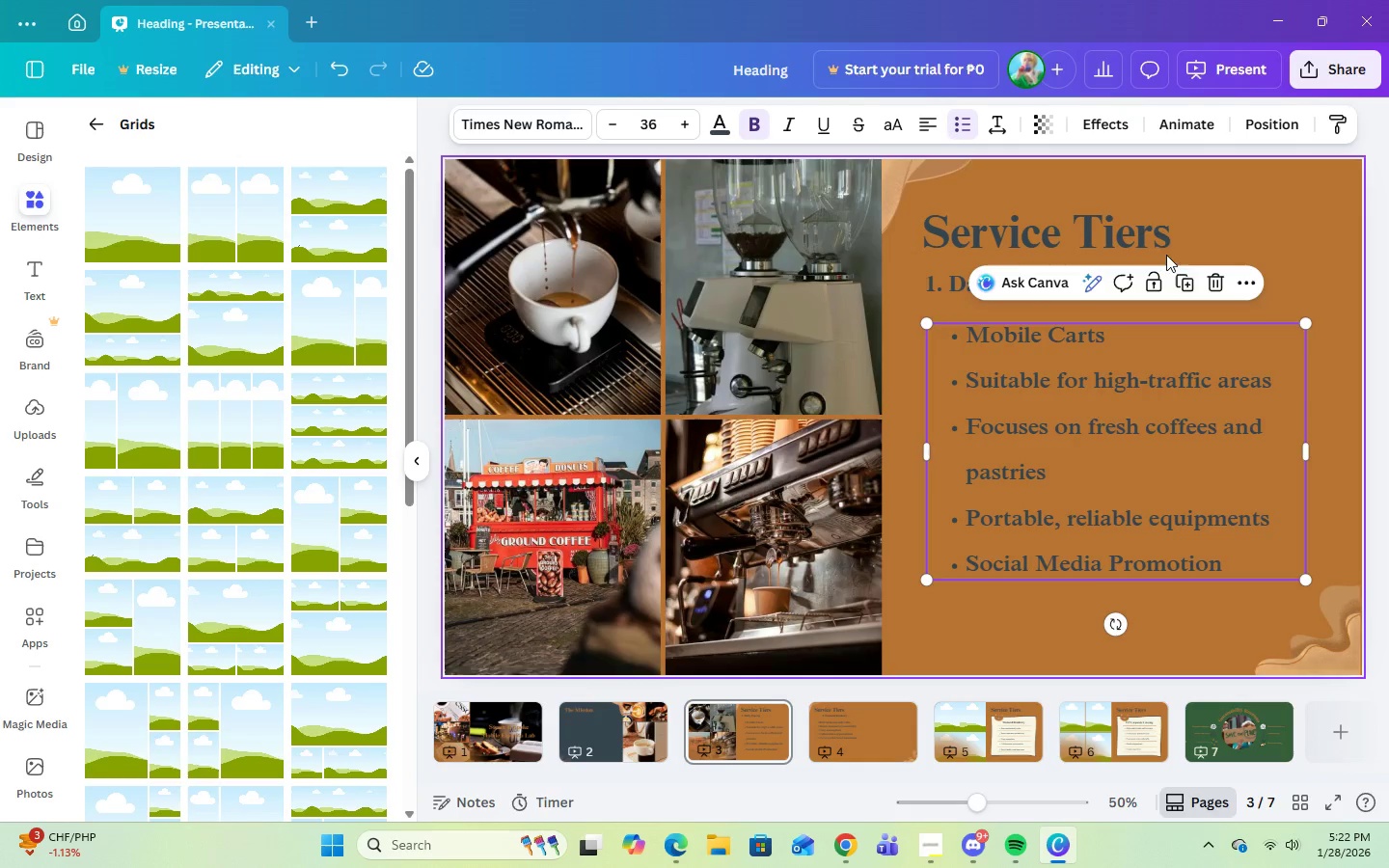 
left_click([1144, 218])
 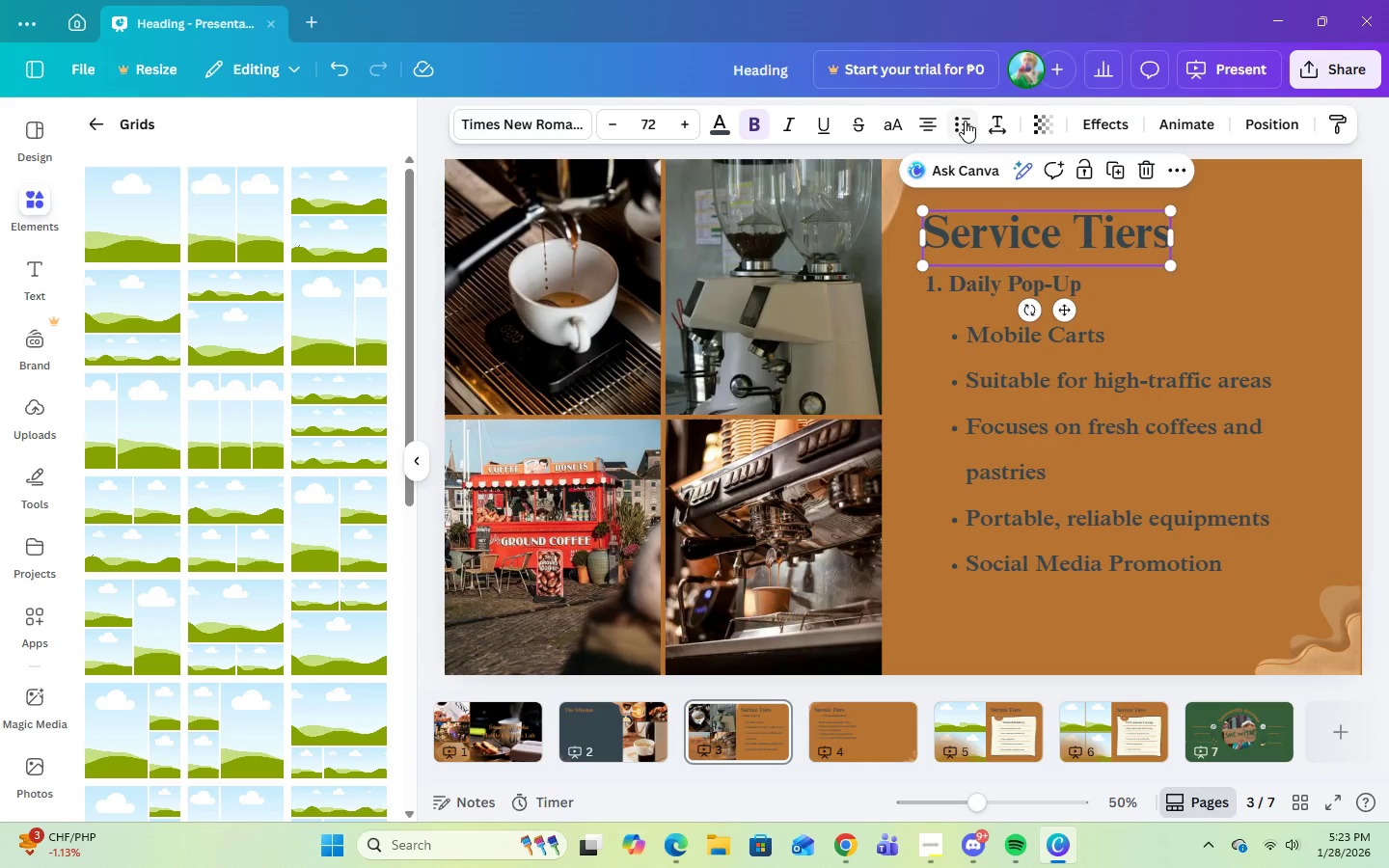 
left_click([991, 123])
 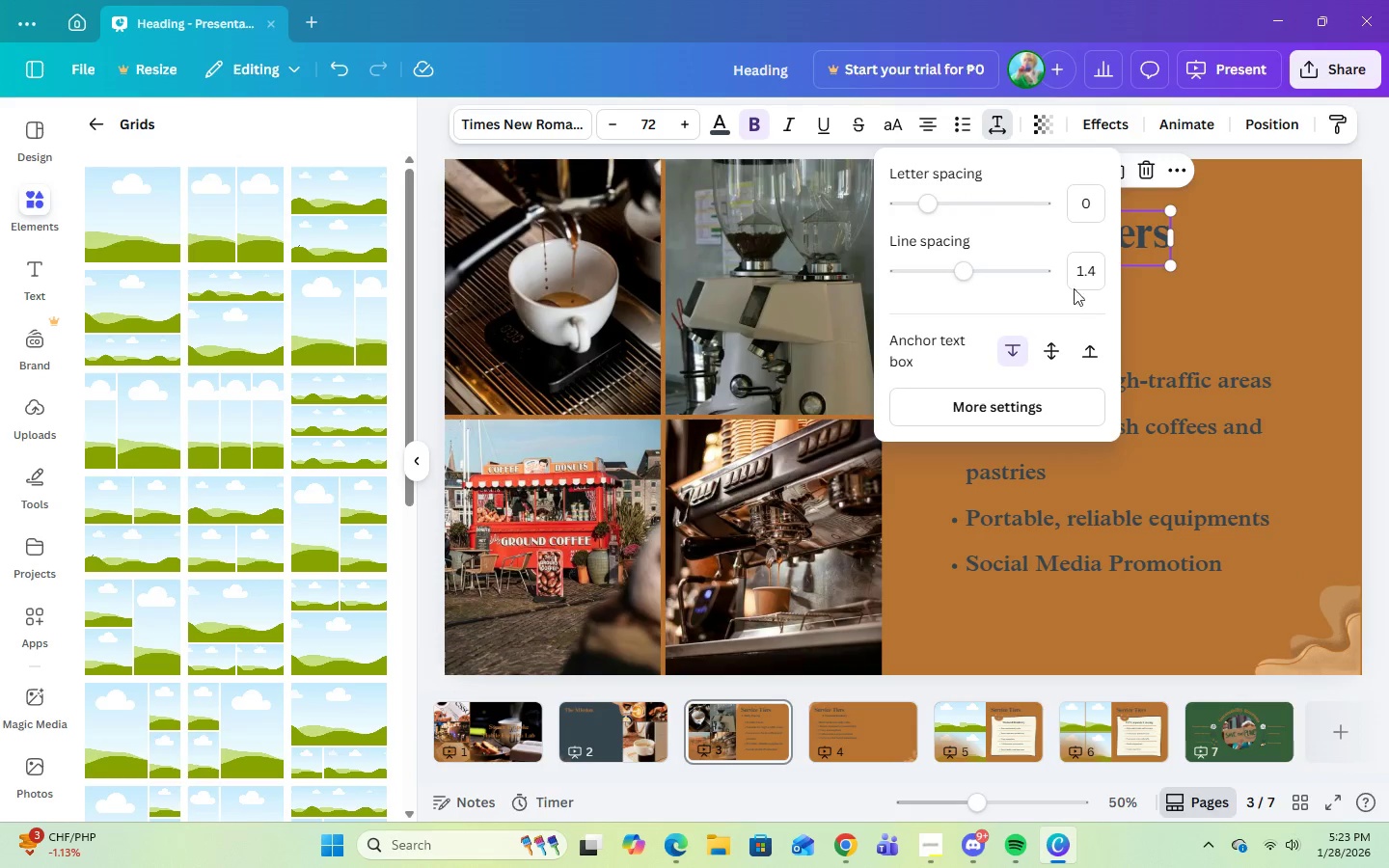 
left_click([1077, 279])
 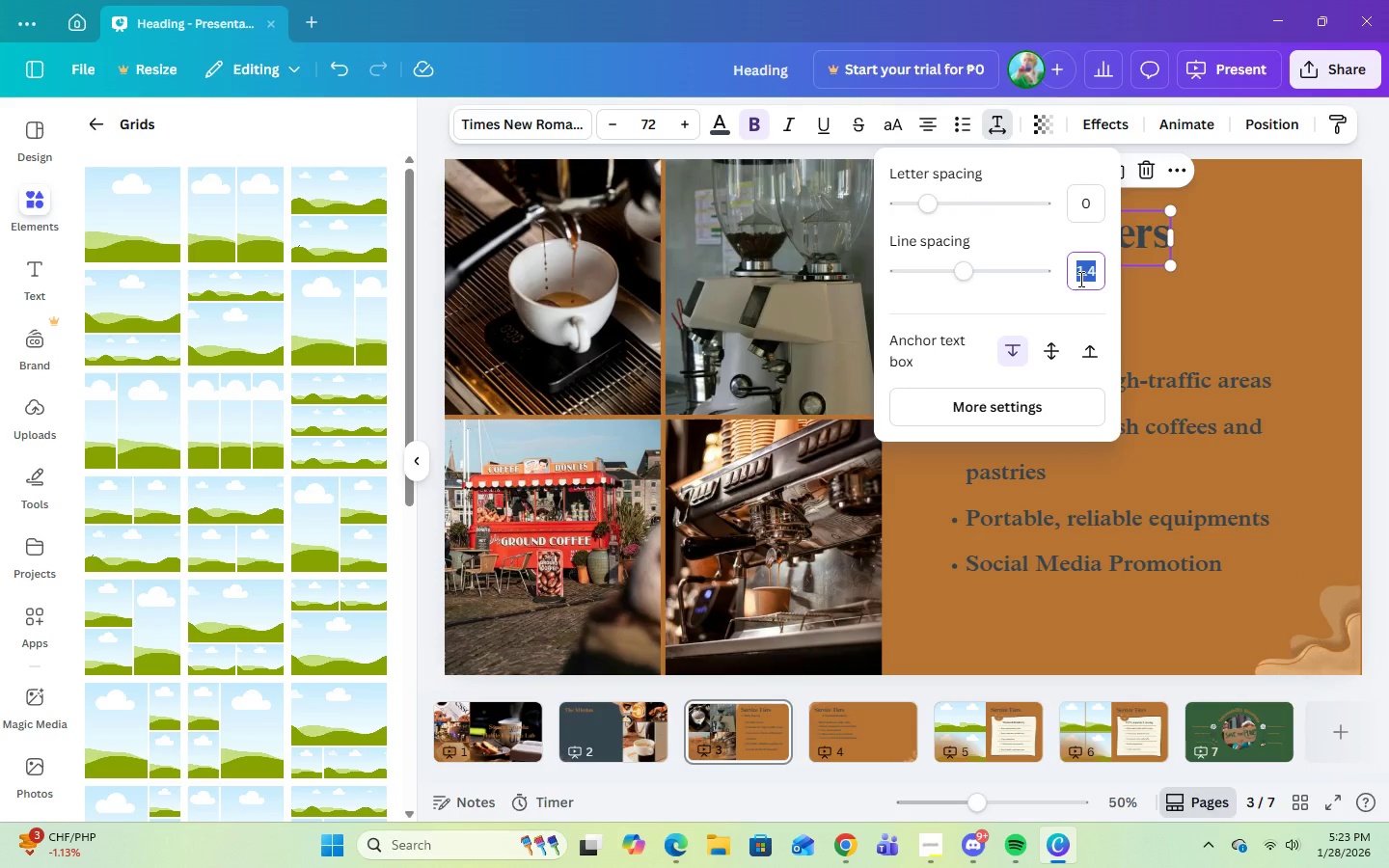 
key(Numpad2)
 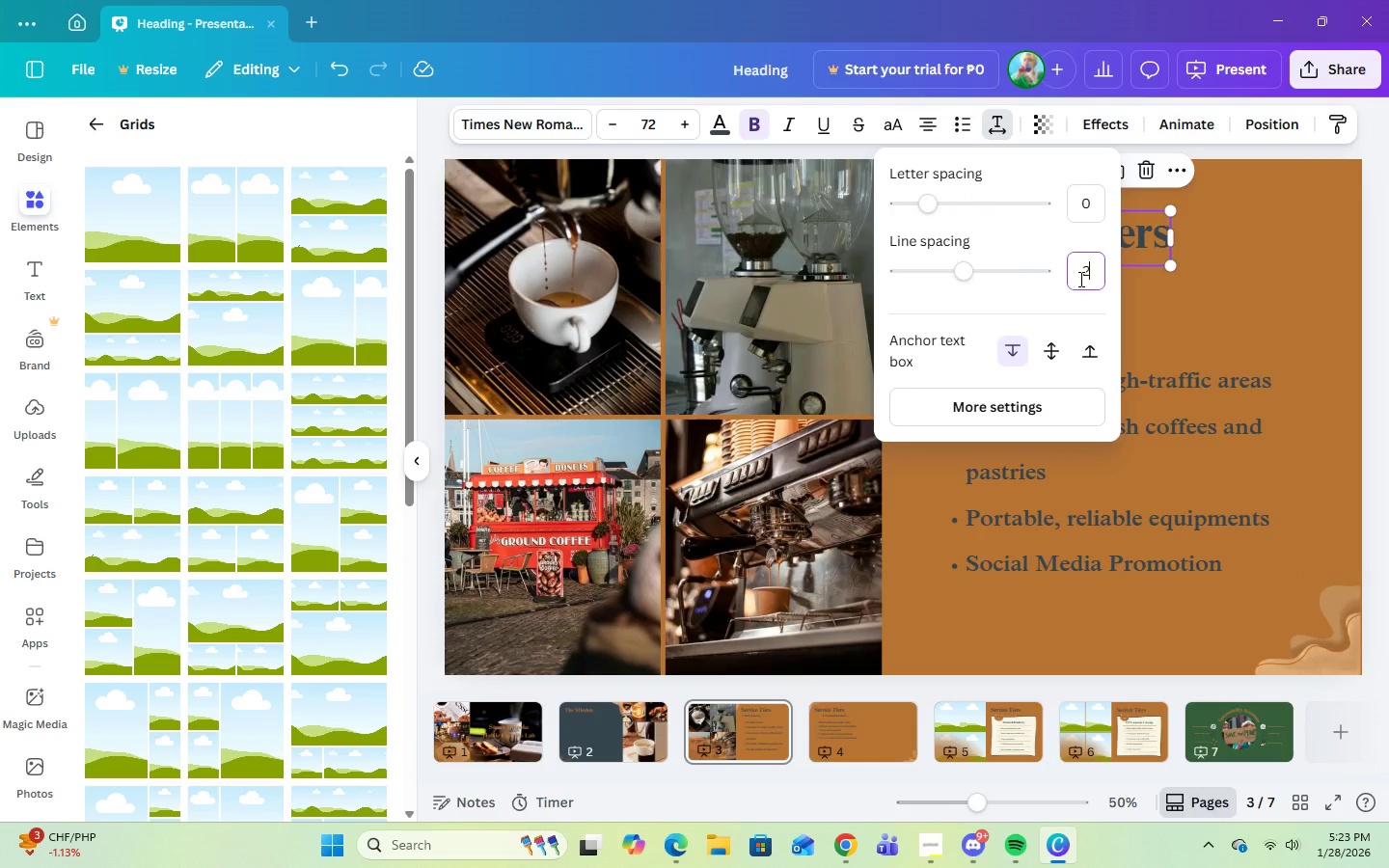 
key(Enter)
 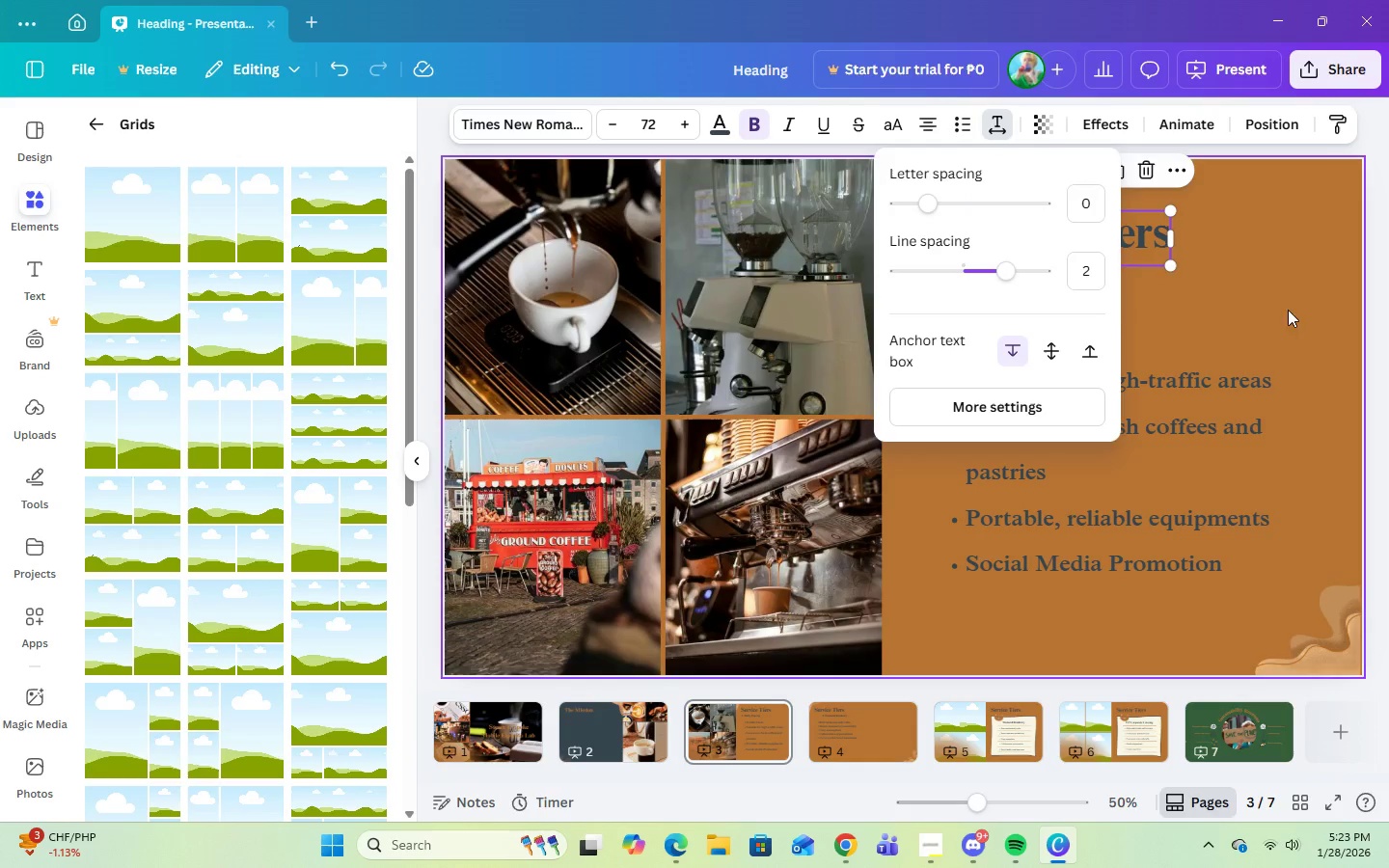 
left_click([1294, 318])
 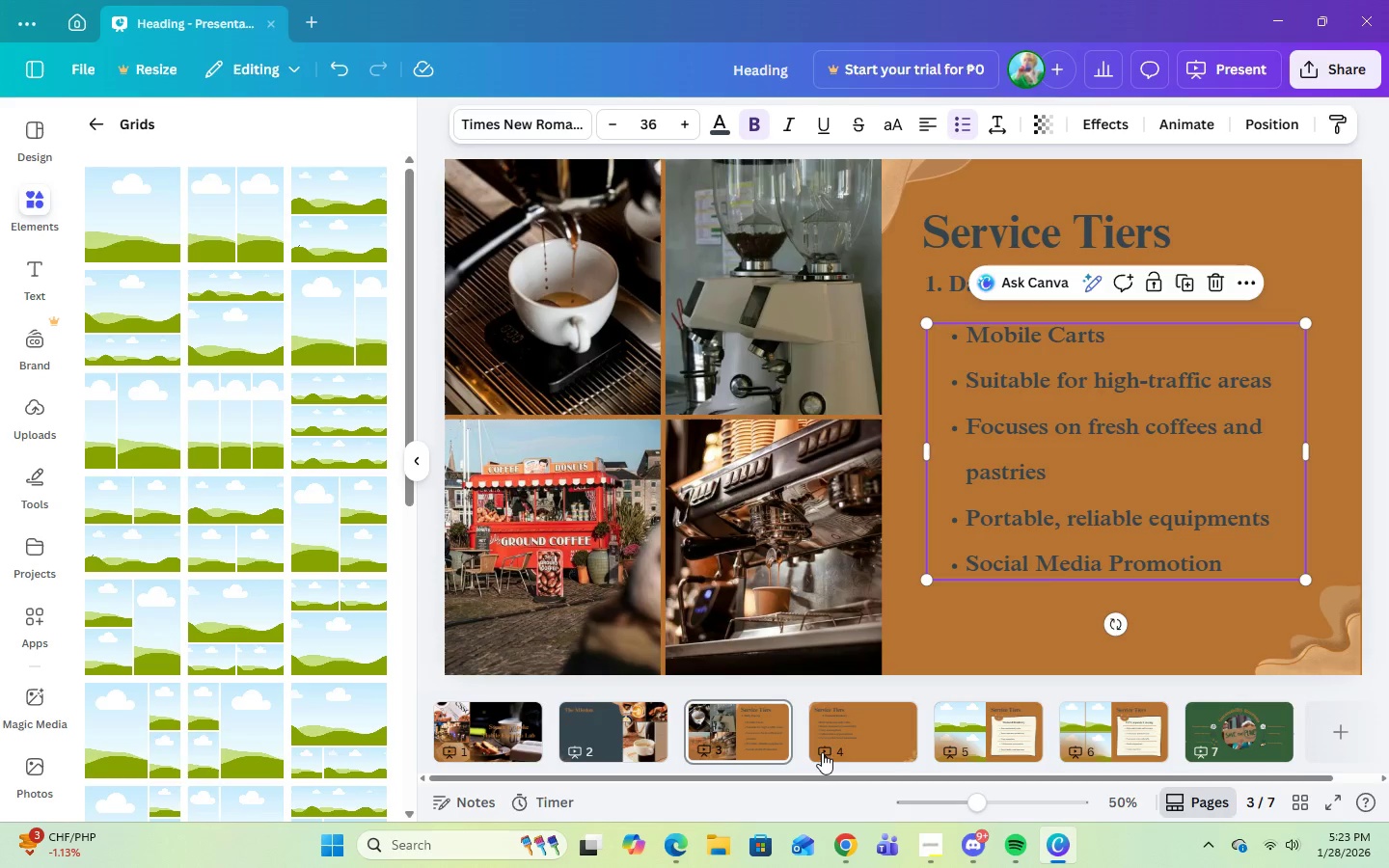 
left_click([848, 730])
 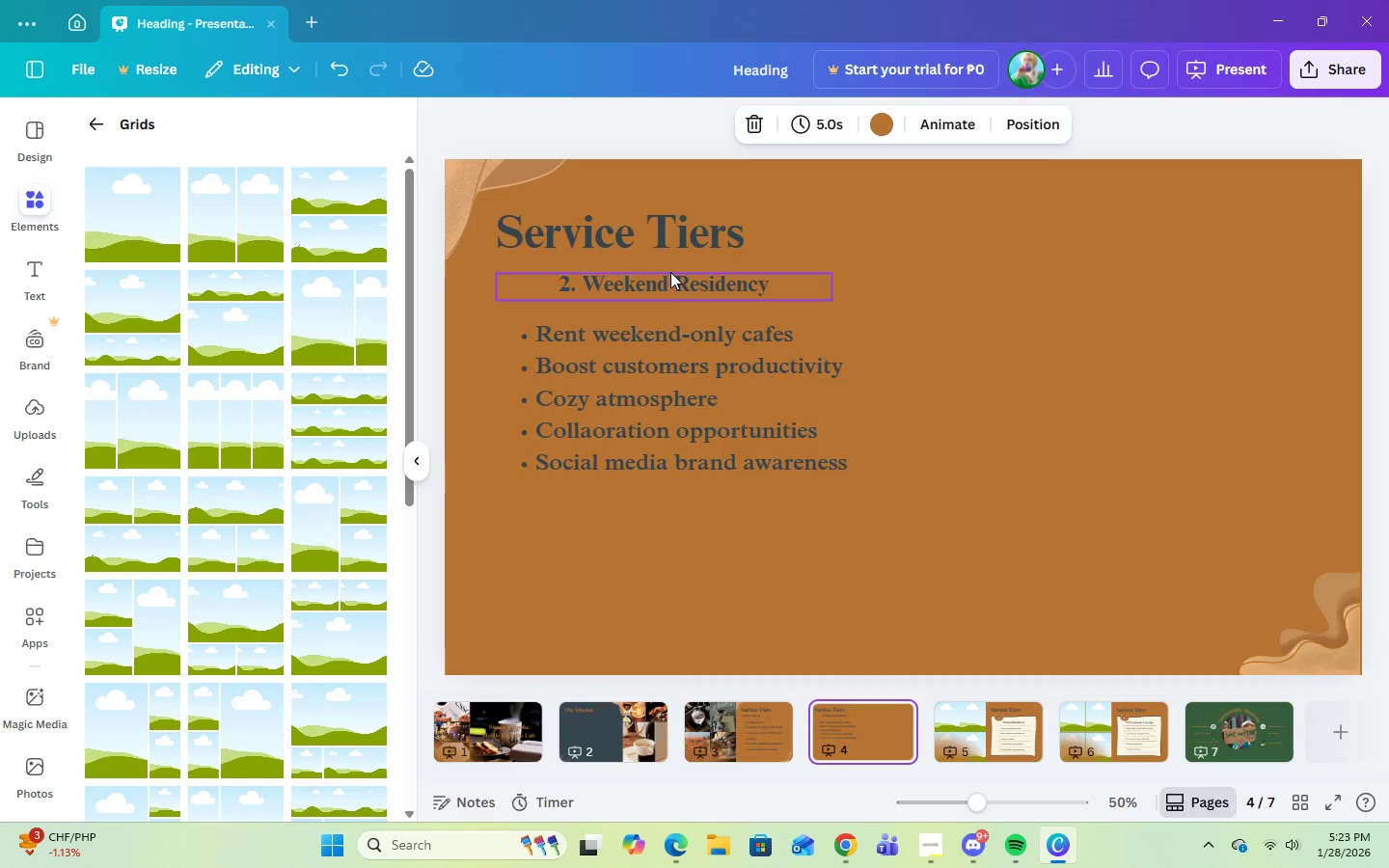 
left_click([657, 247])
 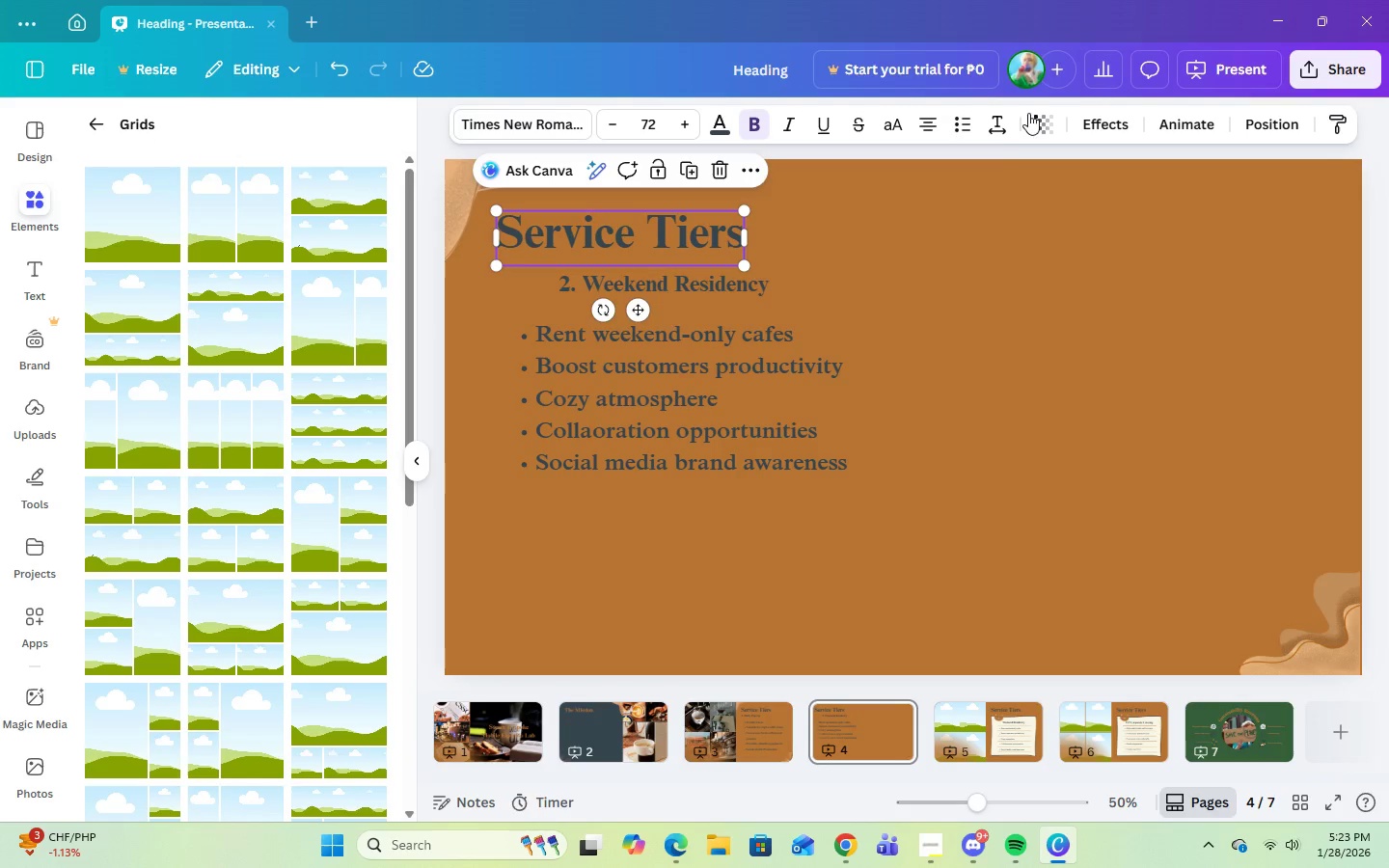 
left_click([1002, 125])
 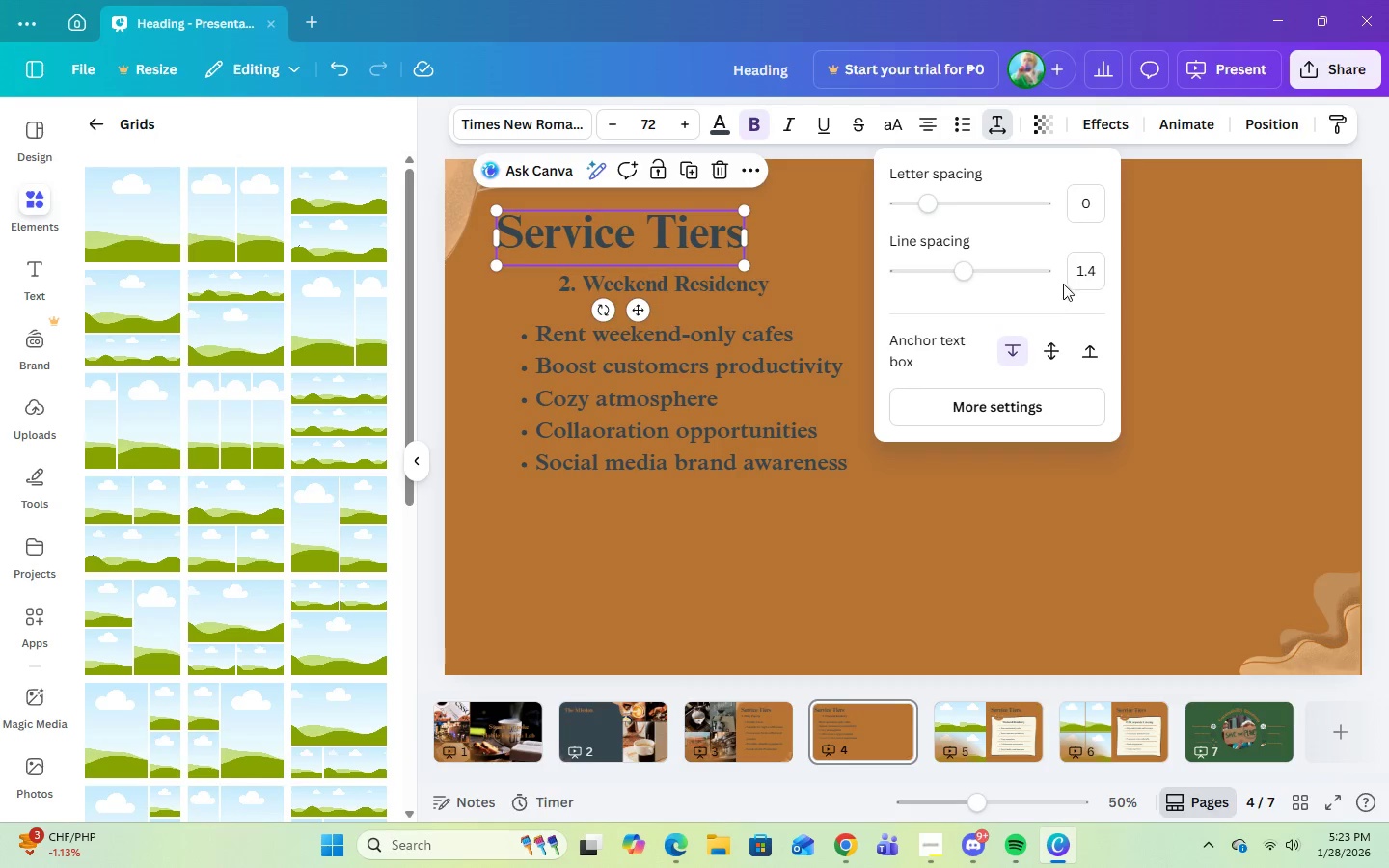 
left_click([1079, 274])
 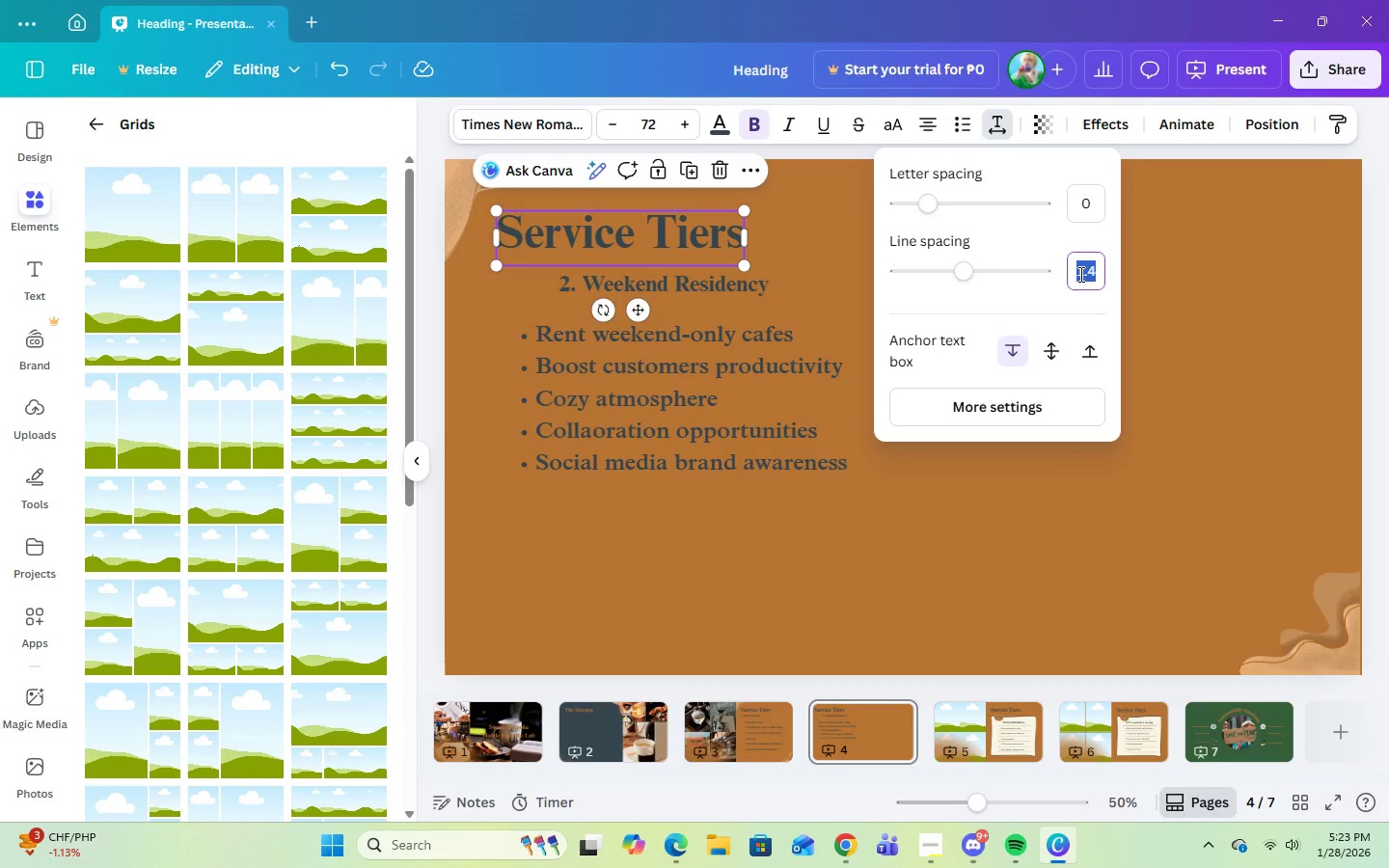 
key(Numpad2)
 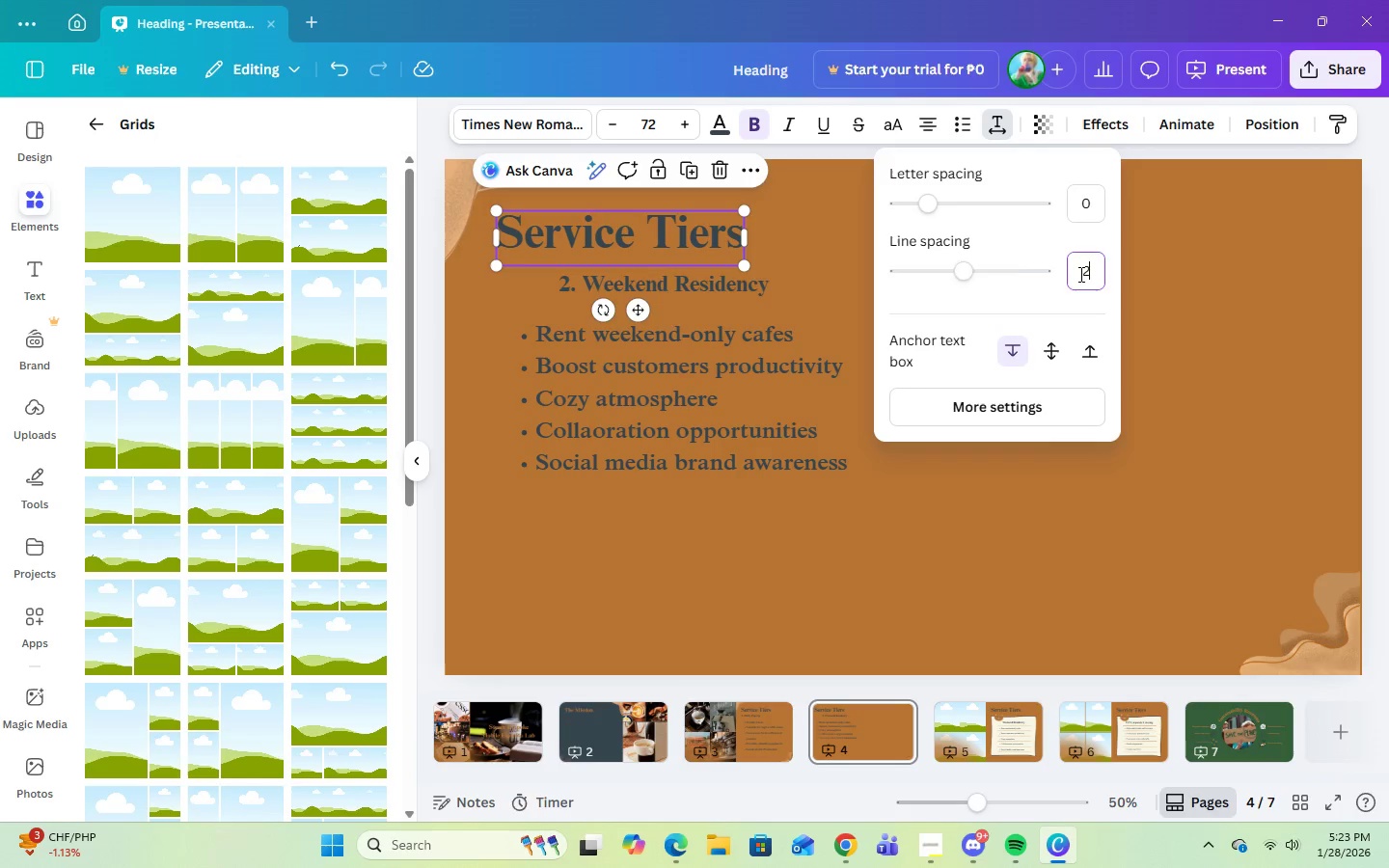 
key(Enter)
 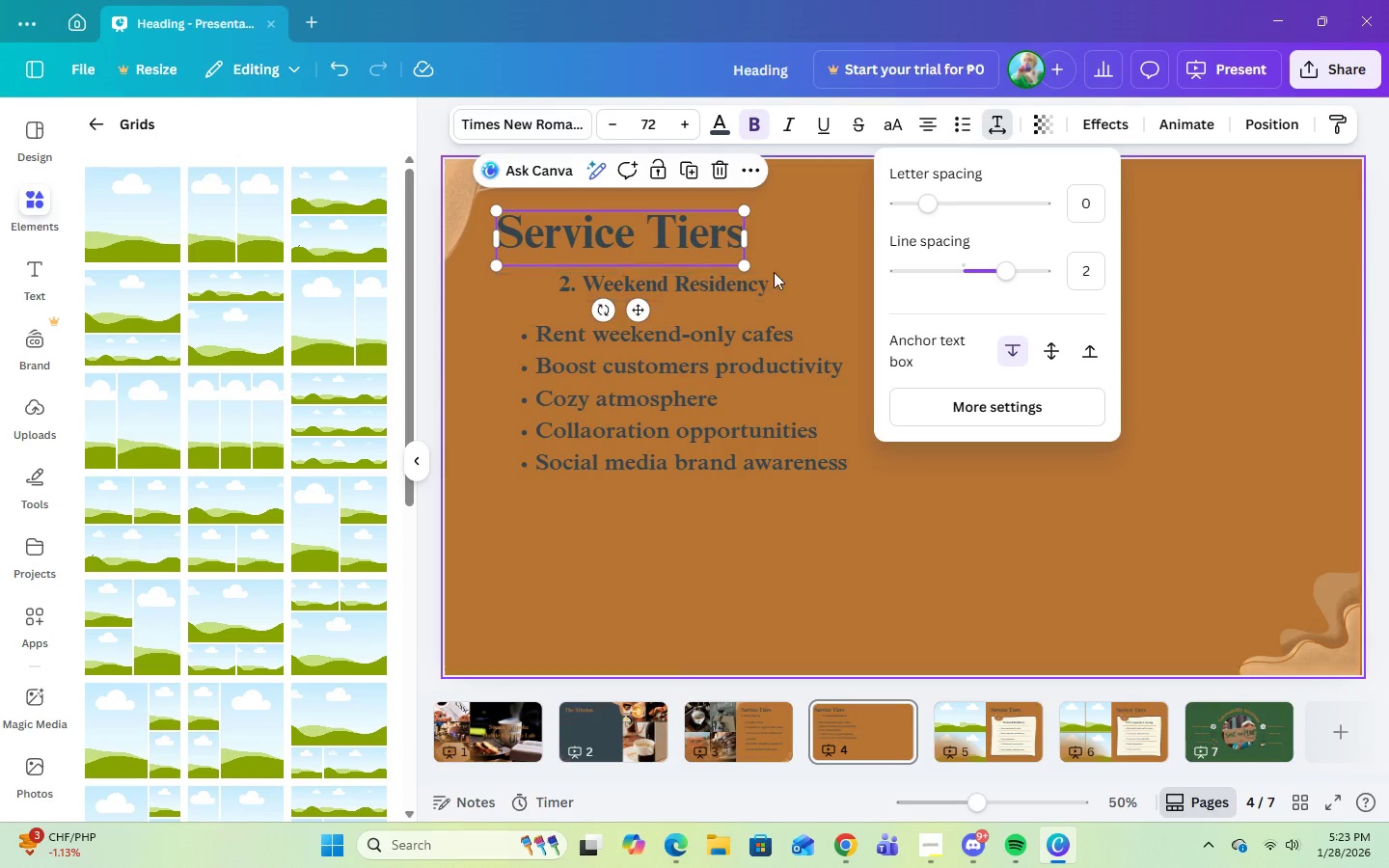 
left_click([768, 278])
 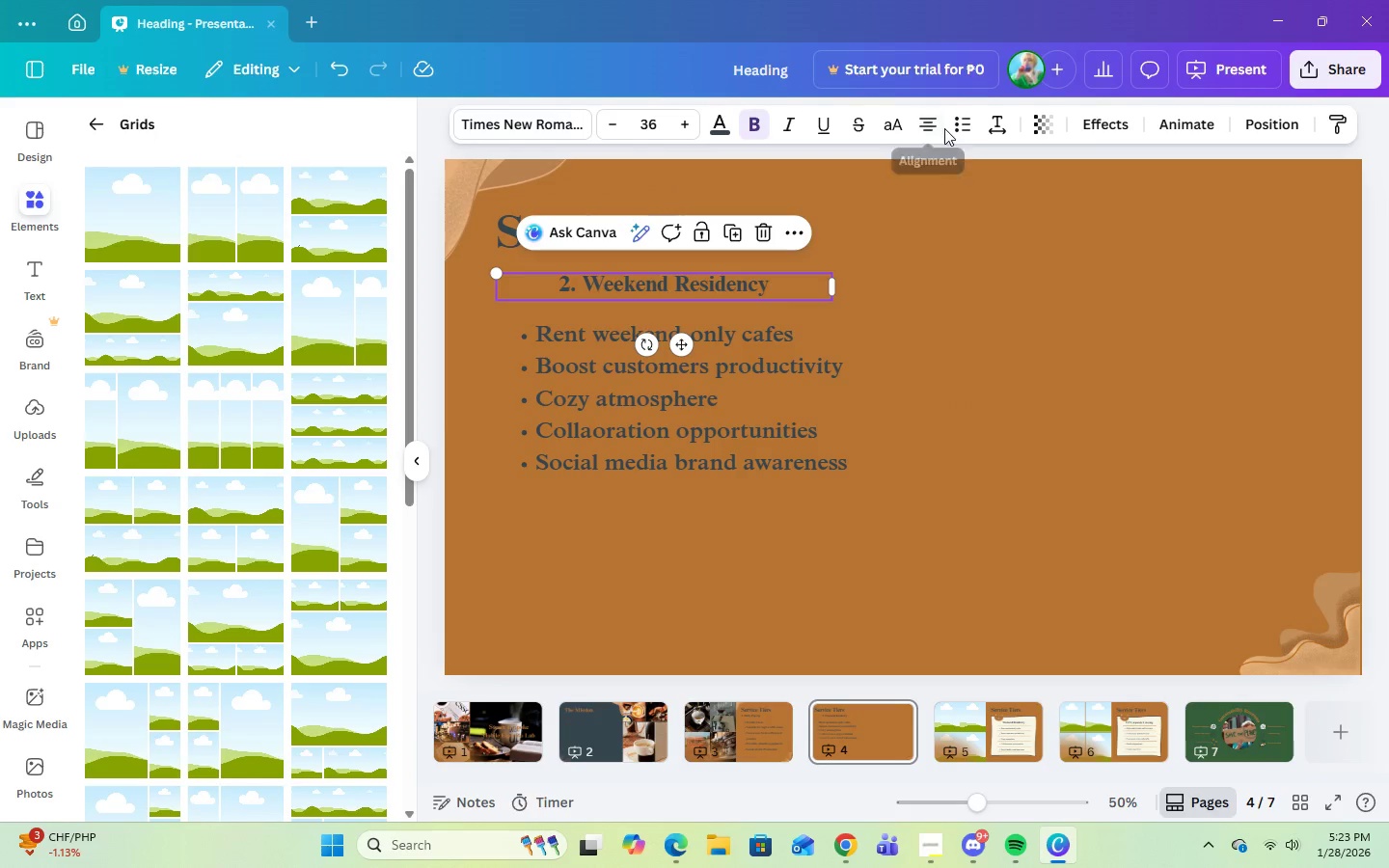 
left_click([994, 132])
 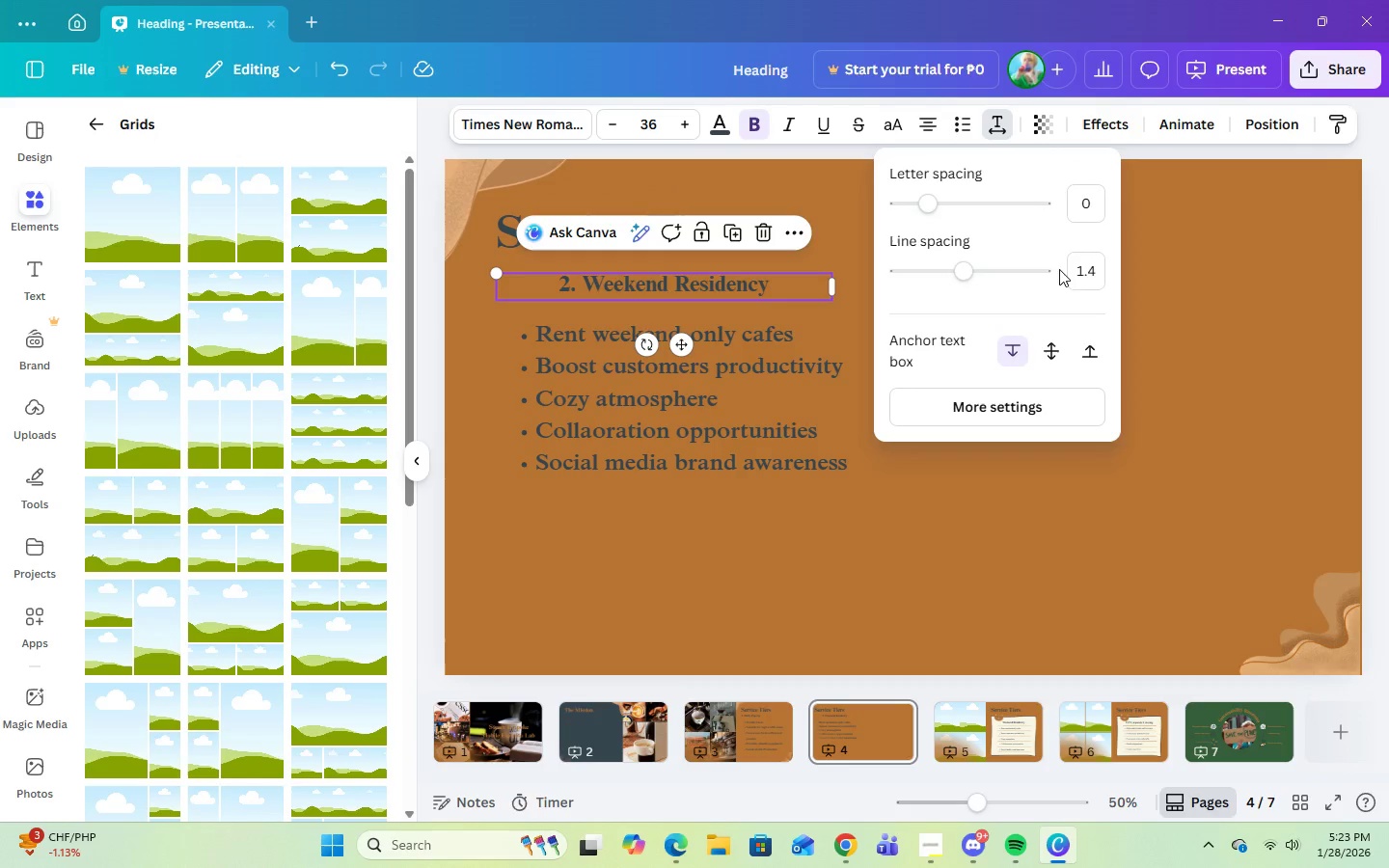 
left_click([1083, 268])
 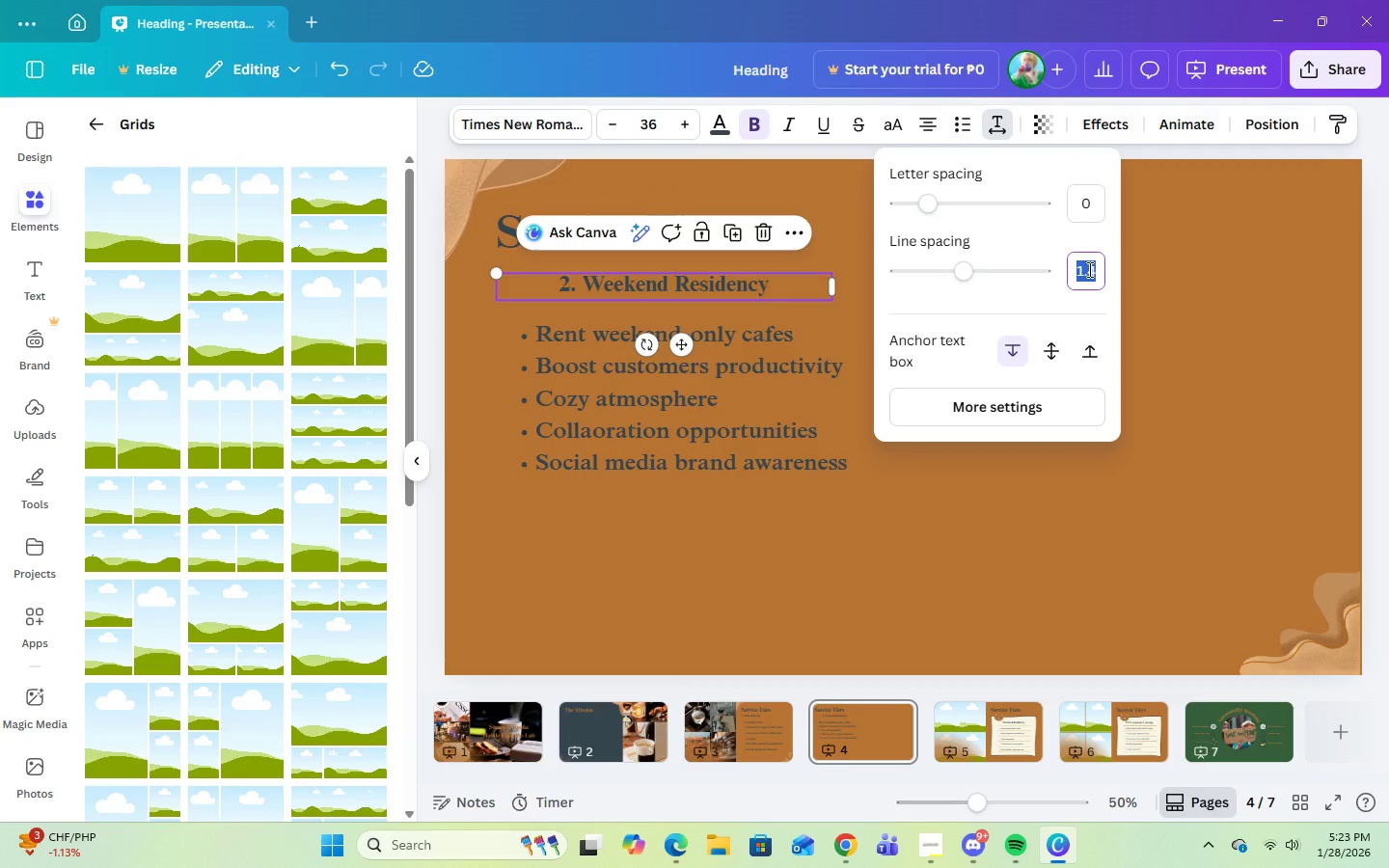 
key(Numpad2)
 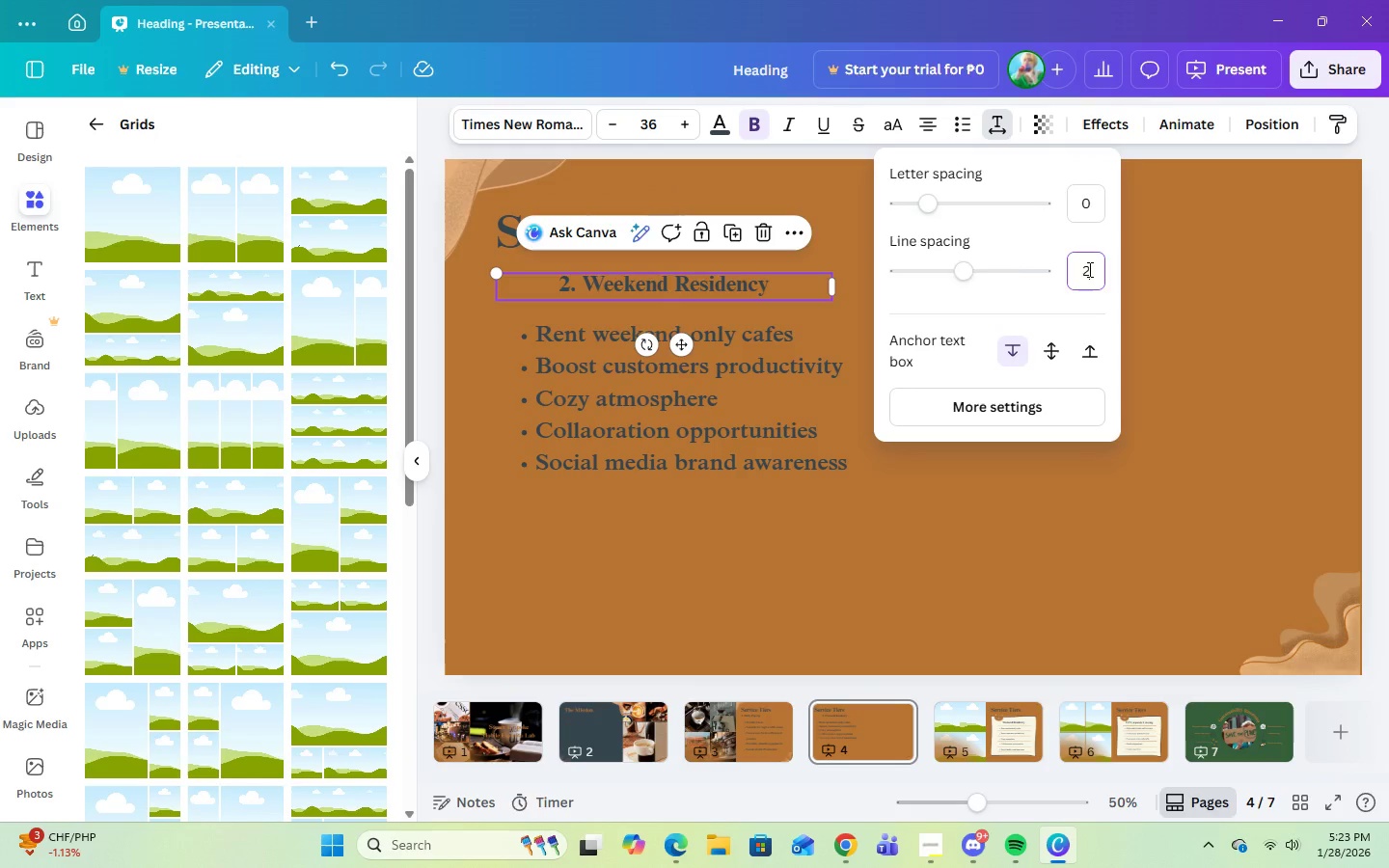 
key(Enter)
 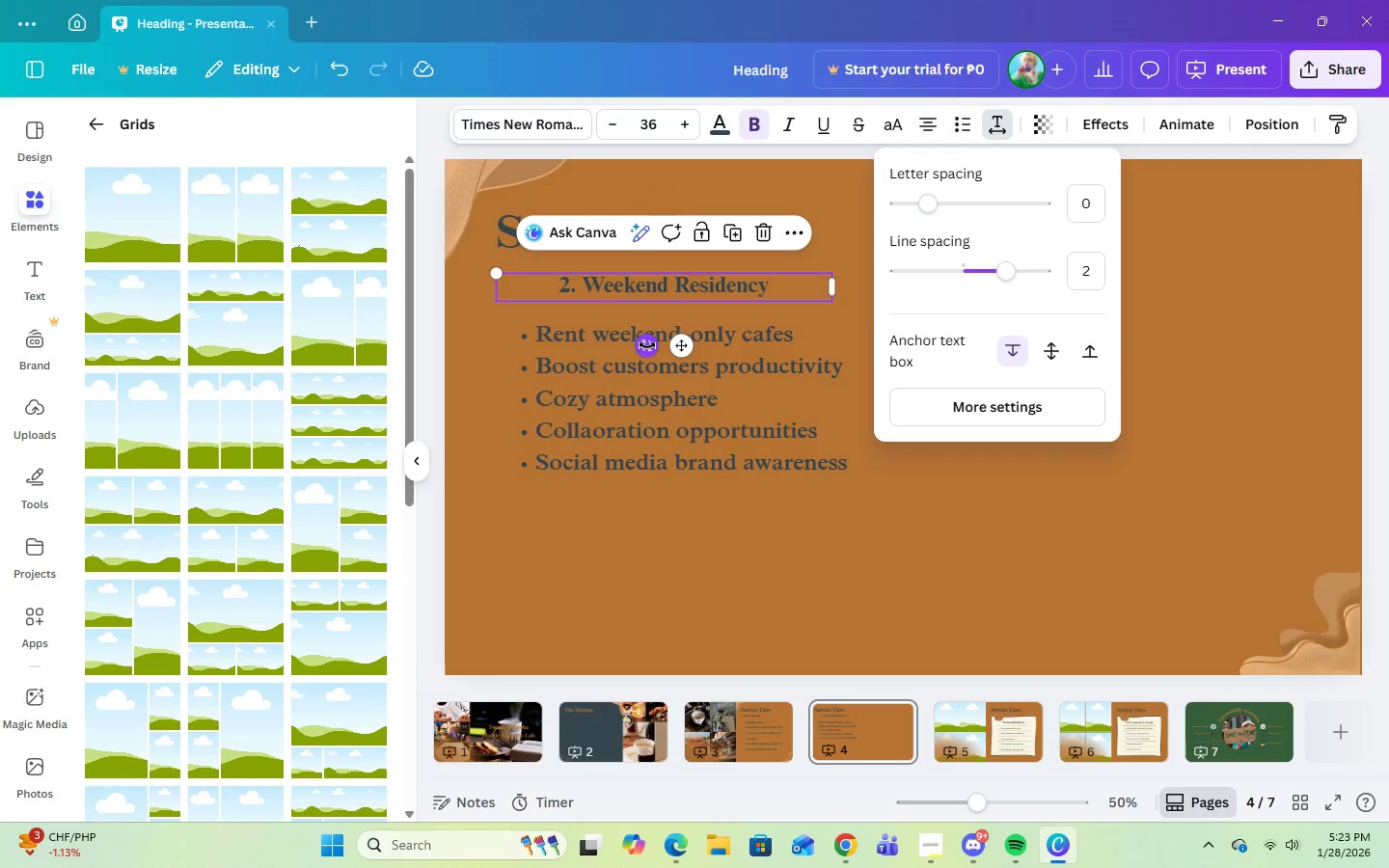 
left_click([635, 422])
 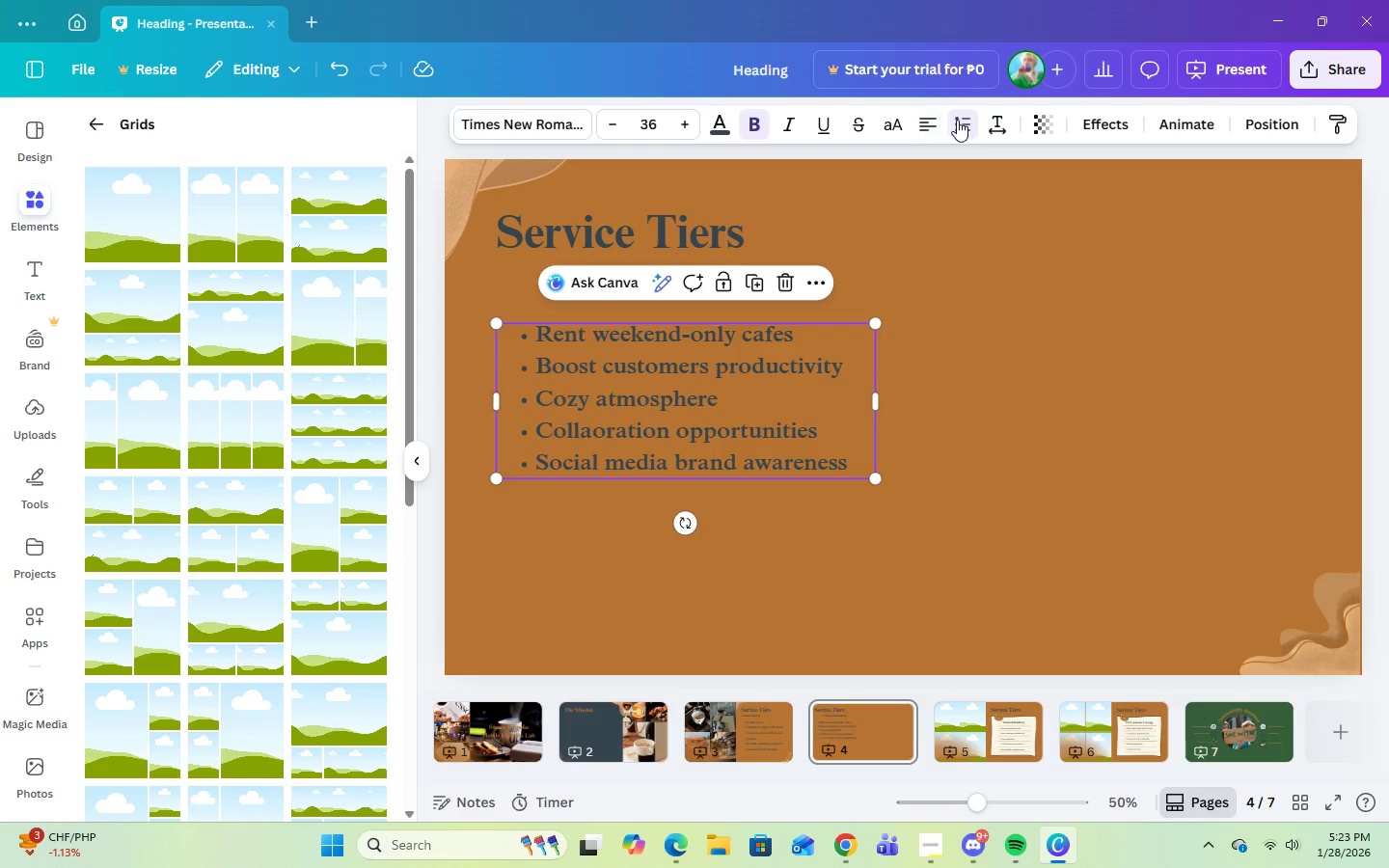 
left_click([1010, 126])
 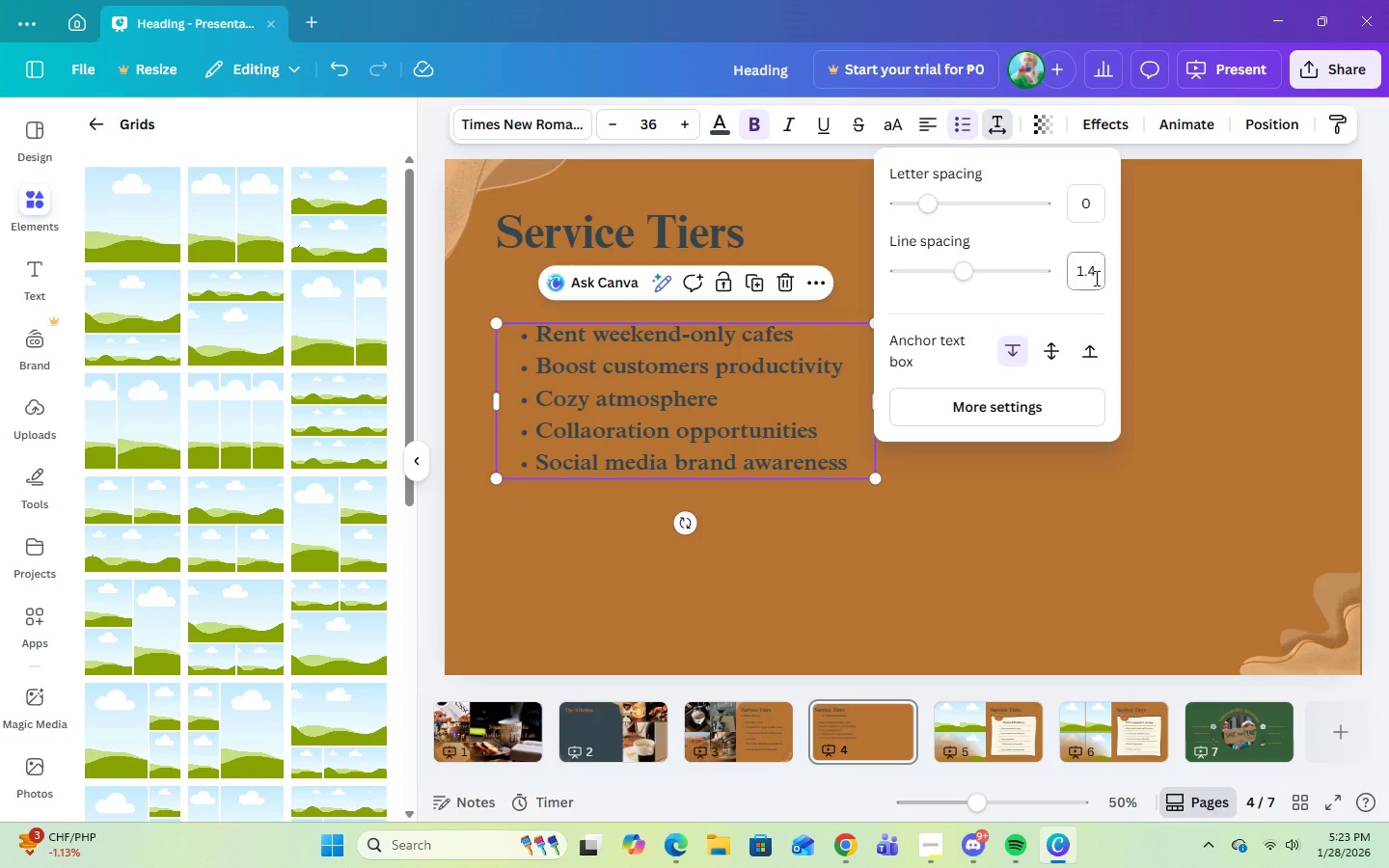 
left_click([1094, 279])
 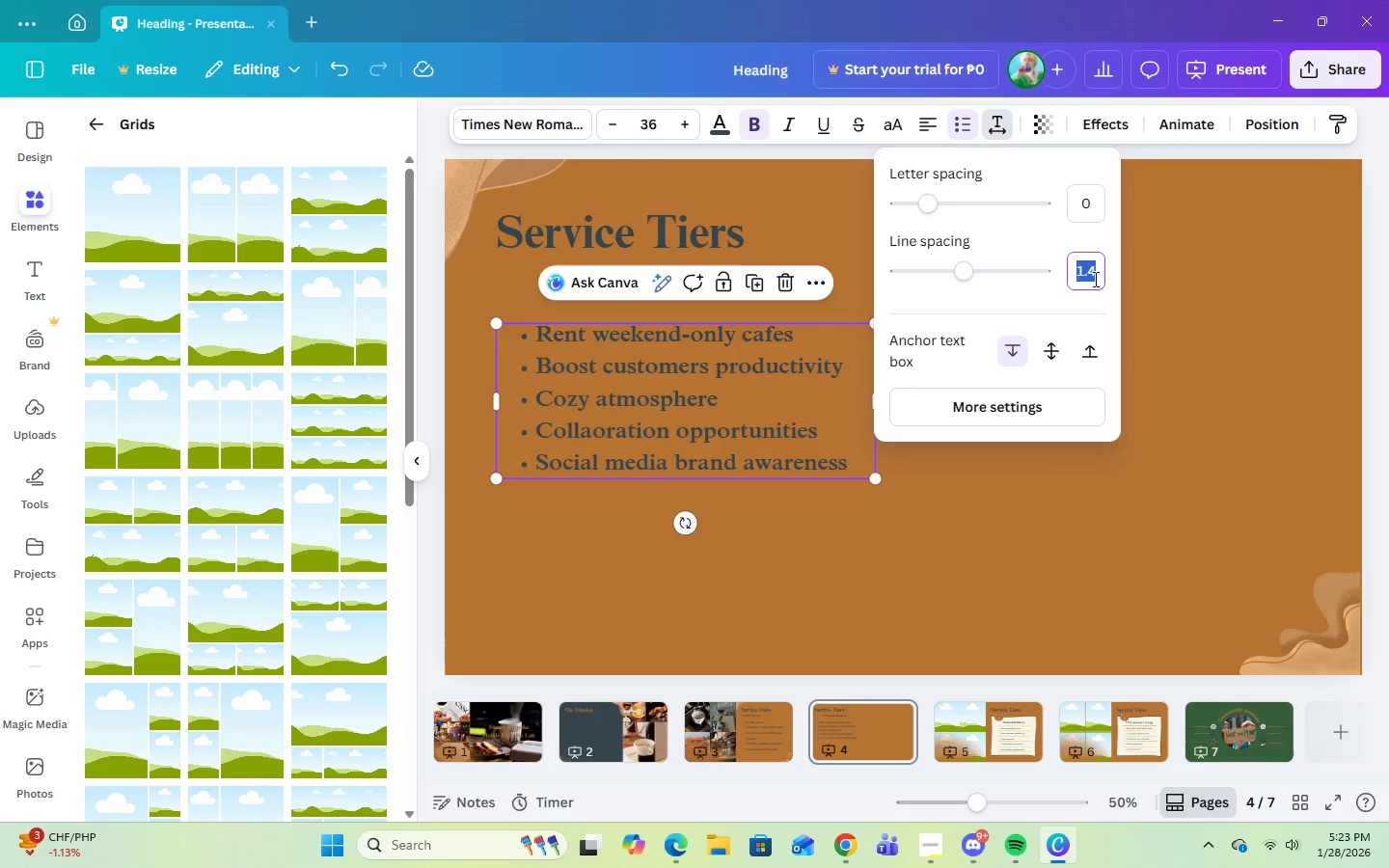 
key(Numpad2)
 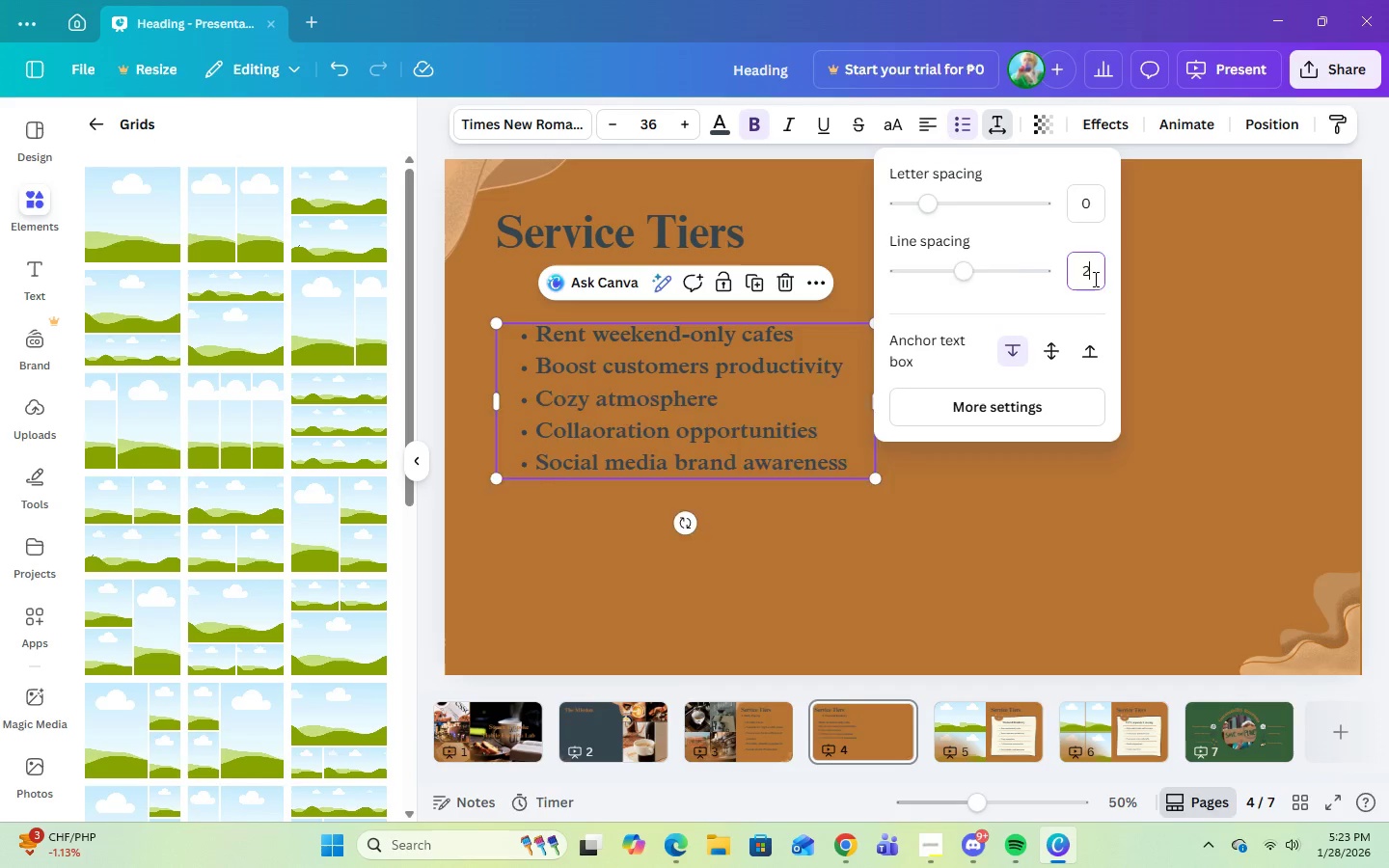 
key(Enter)
 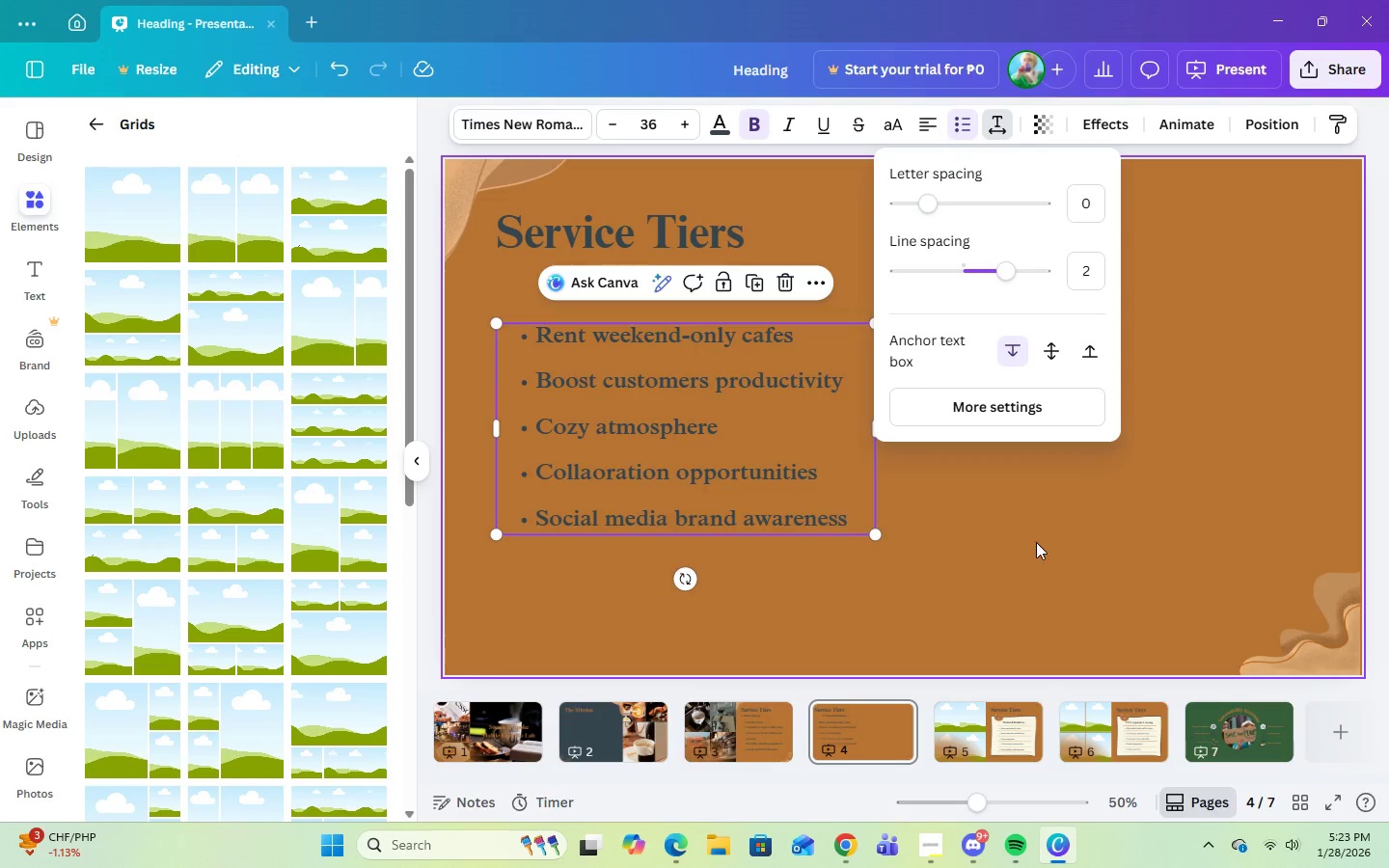 
left_click([1036, 543])
 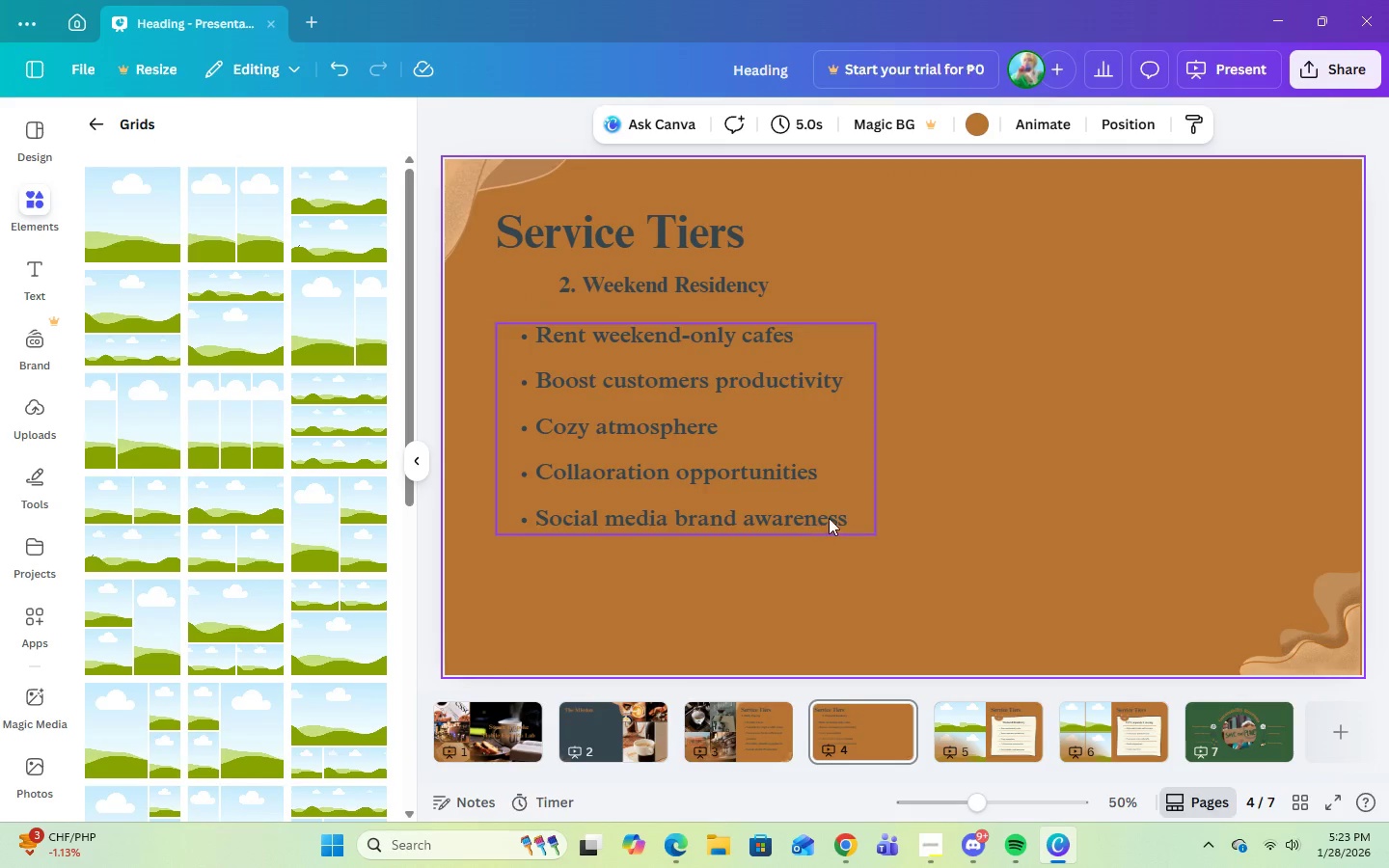 
double_click([831, 517])
 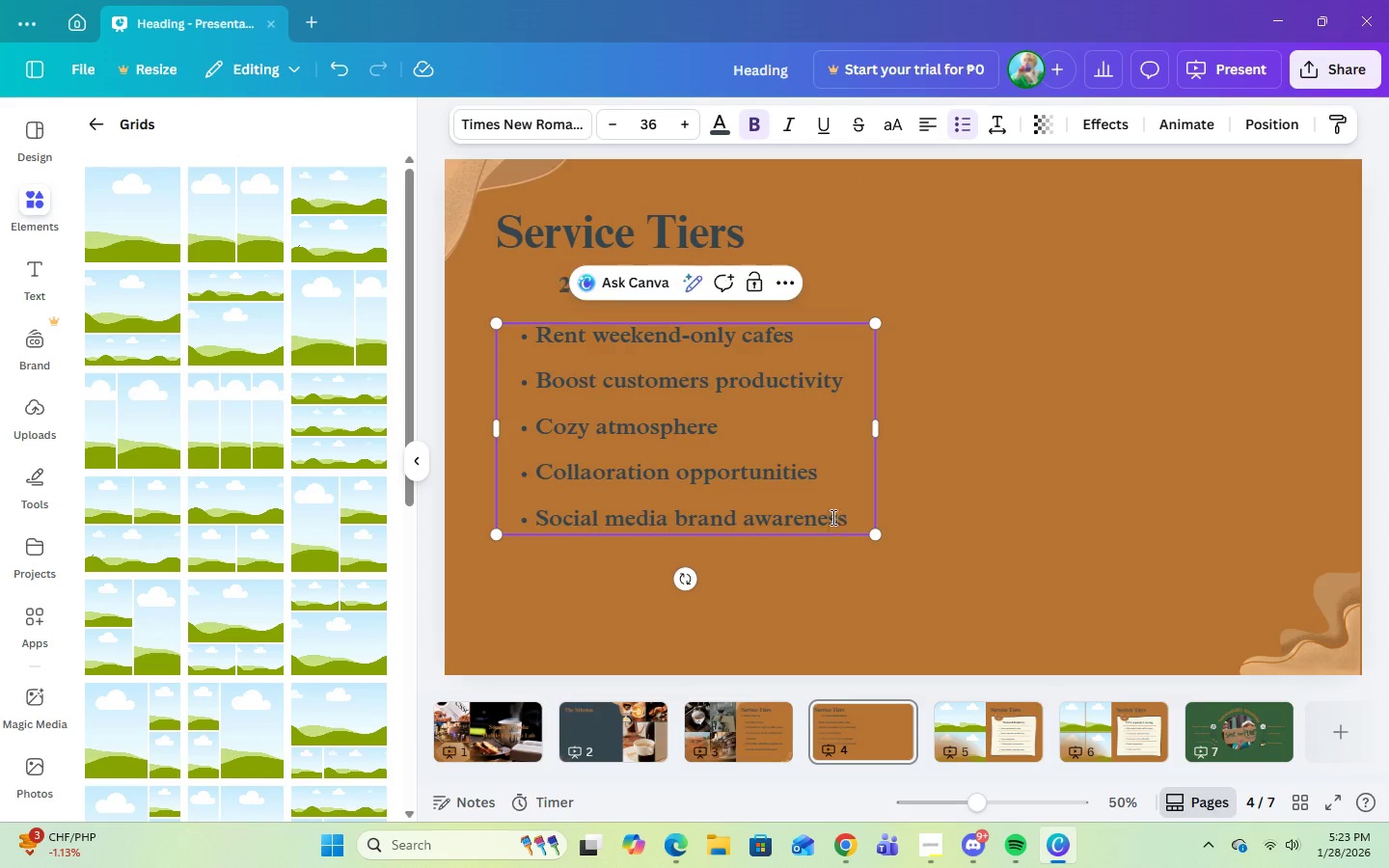 
triple_click([831, 517])
 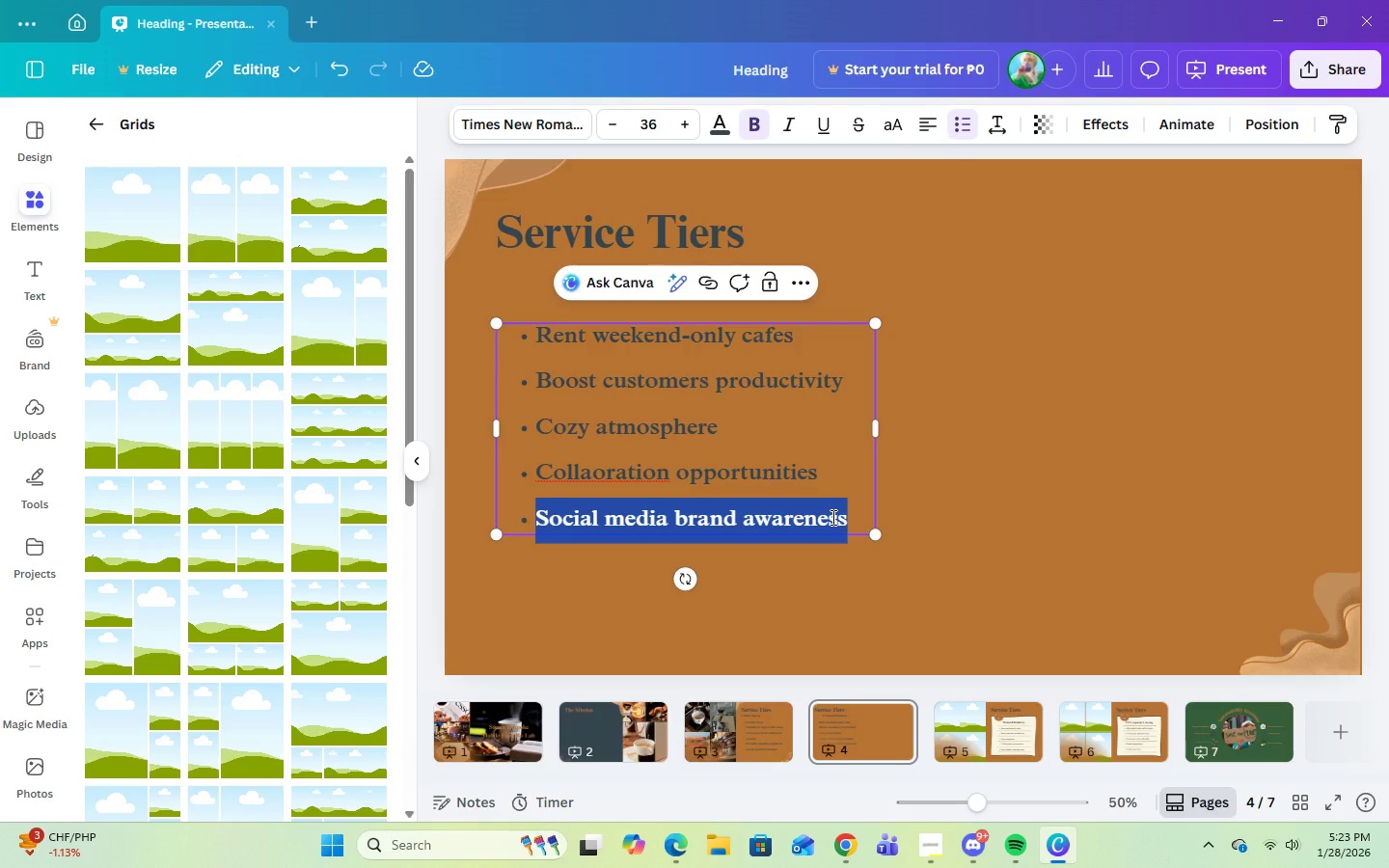 
left_click([831, 517])
 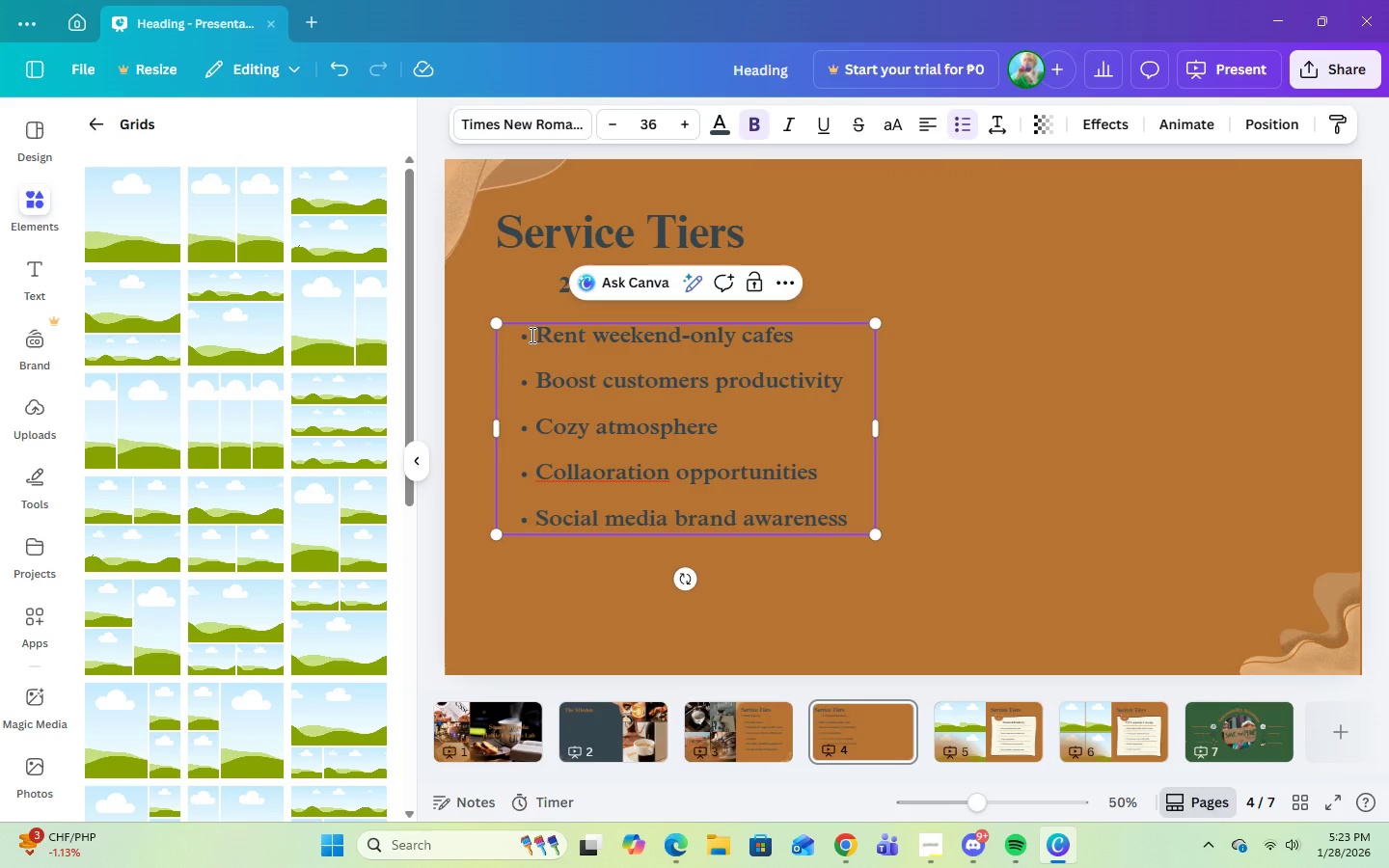 
left_click([531, 335])
 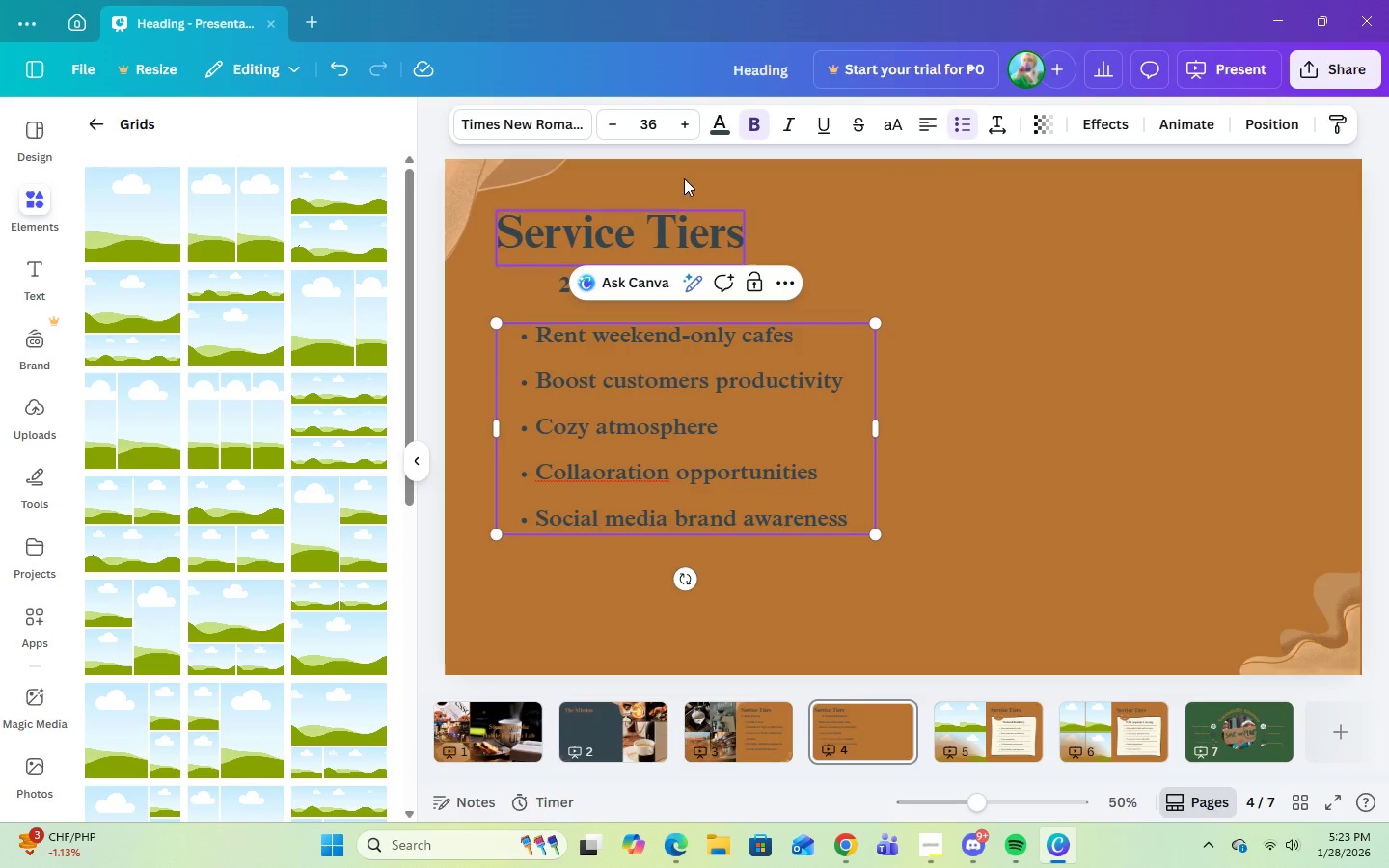 
mouse_move([685, 124])
 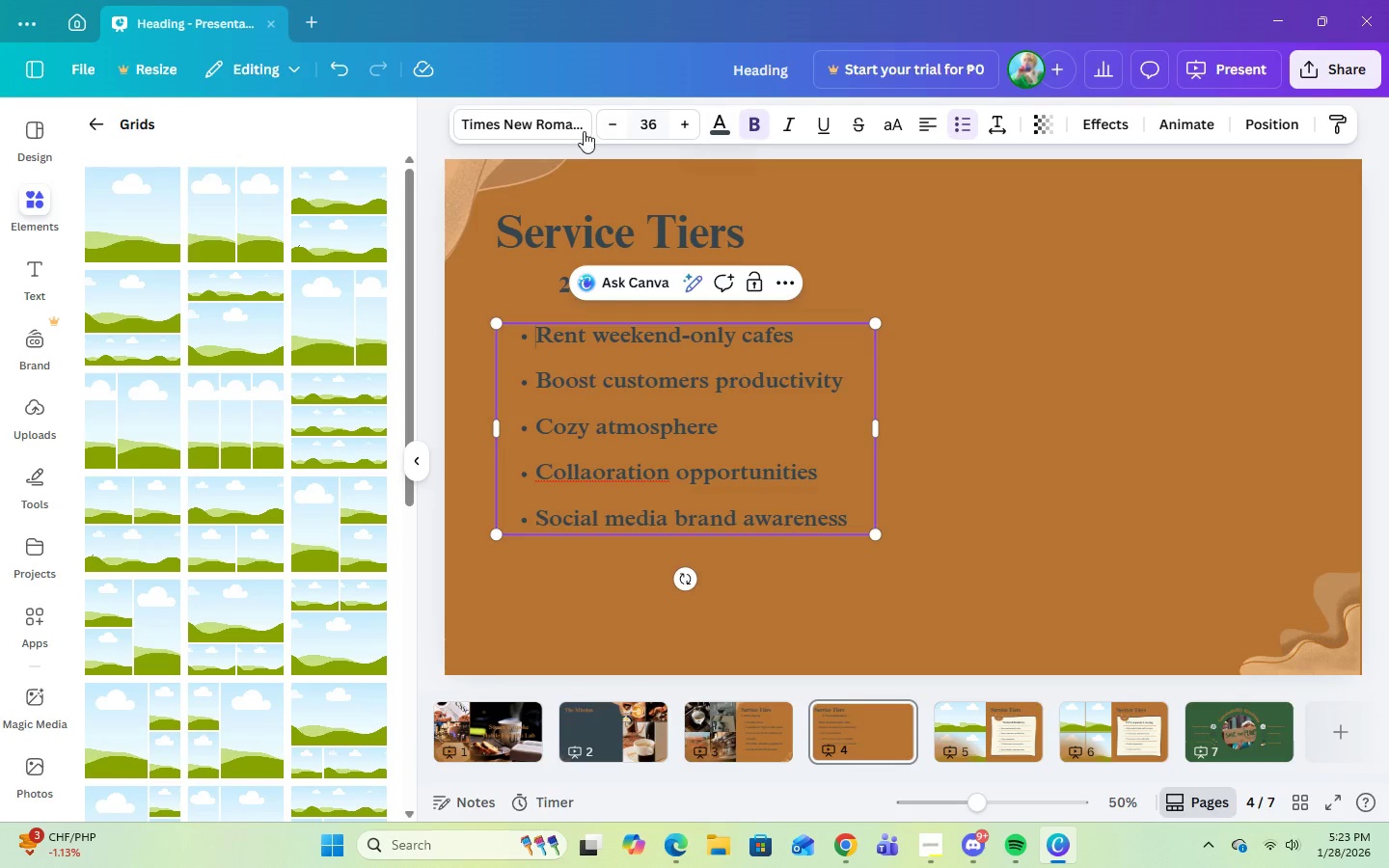 
left_click([579, 132])
 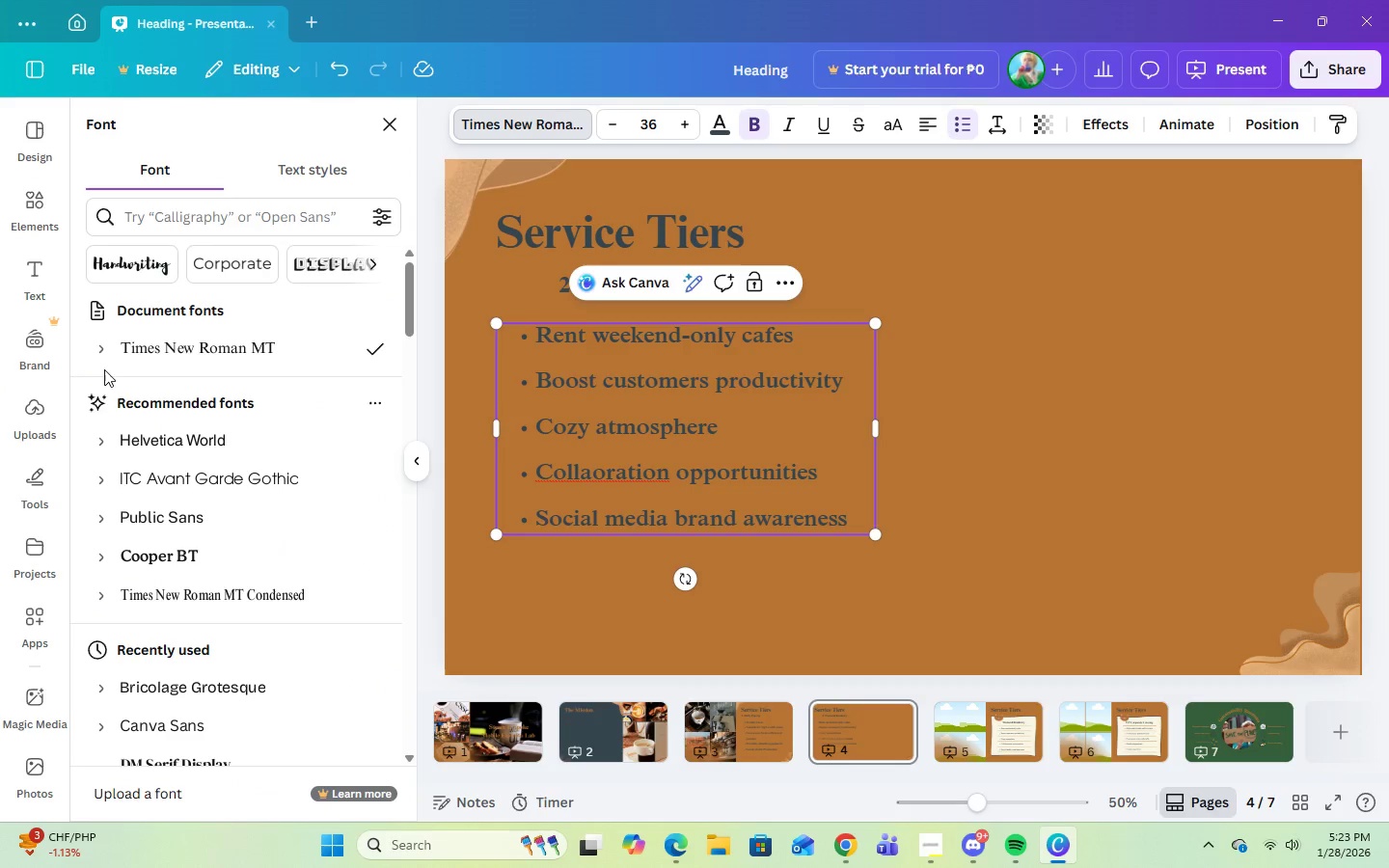 
left_click([93, 353])
 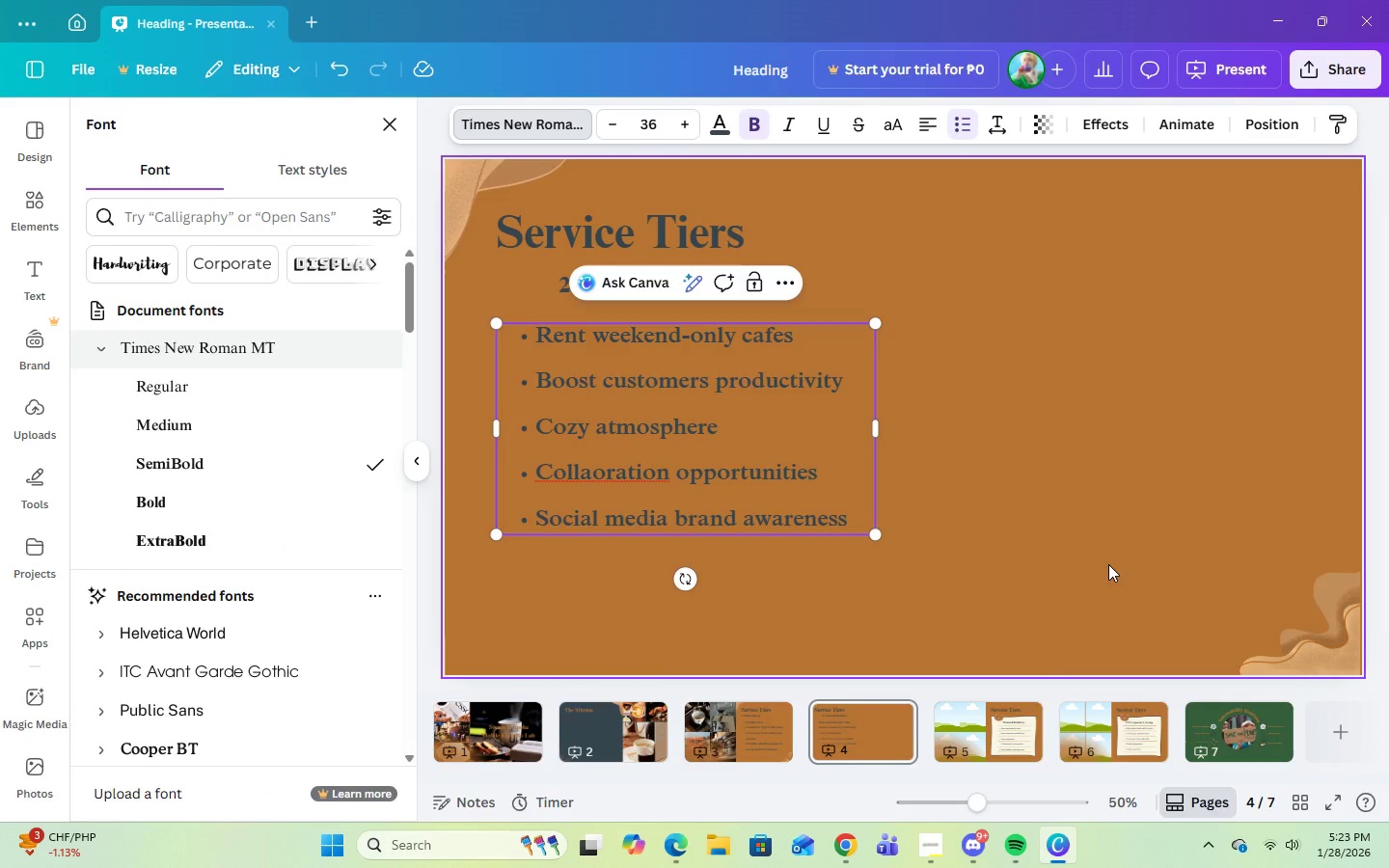 
left_click([1108, 564])
 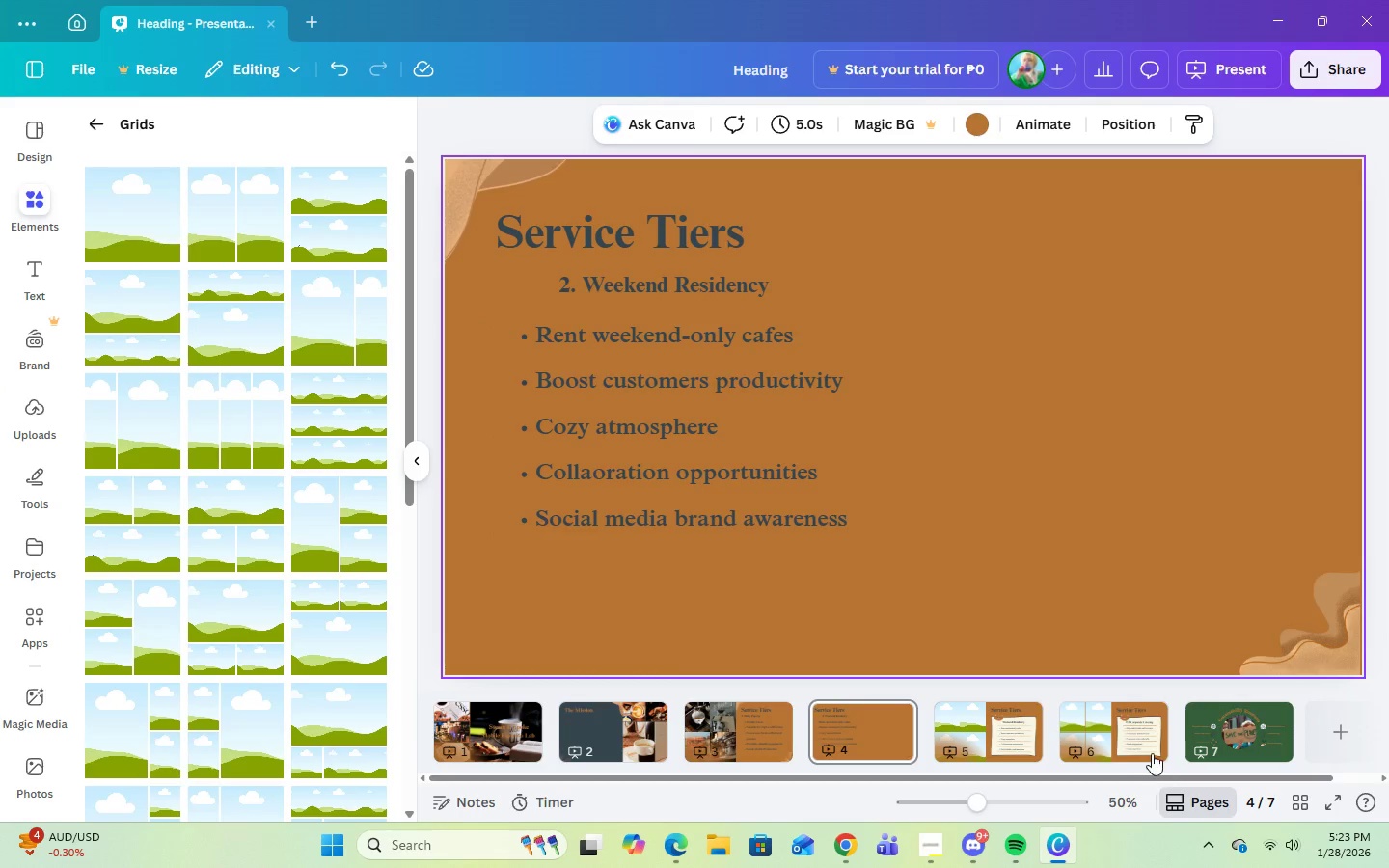 
left_click([1017, 728])
 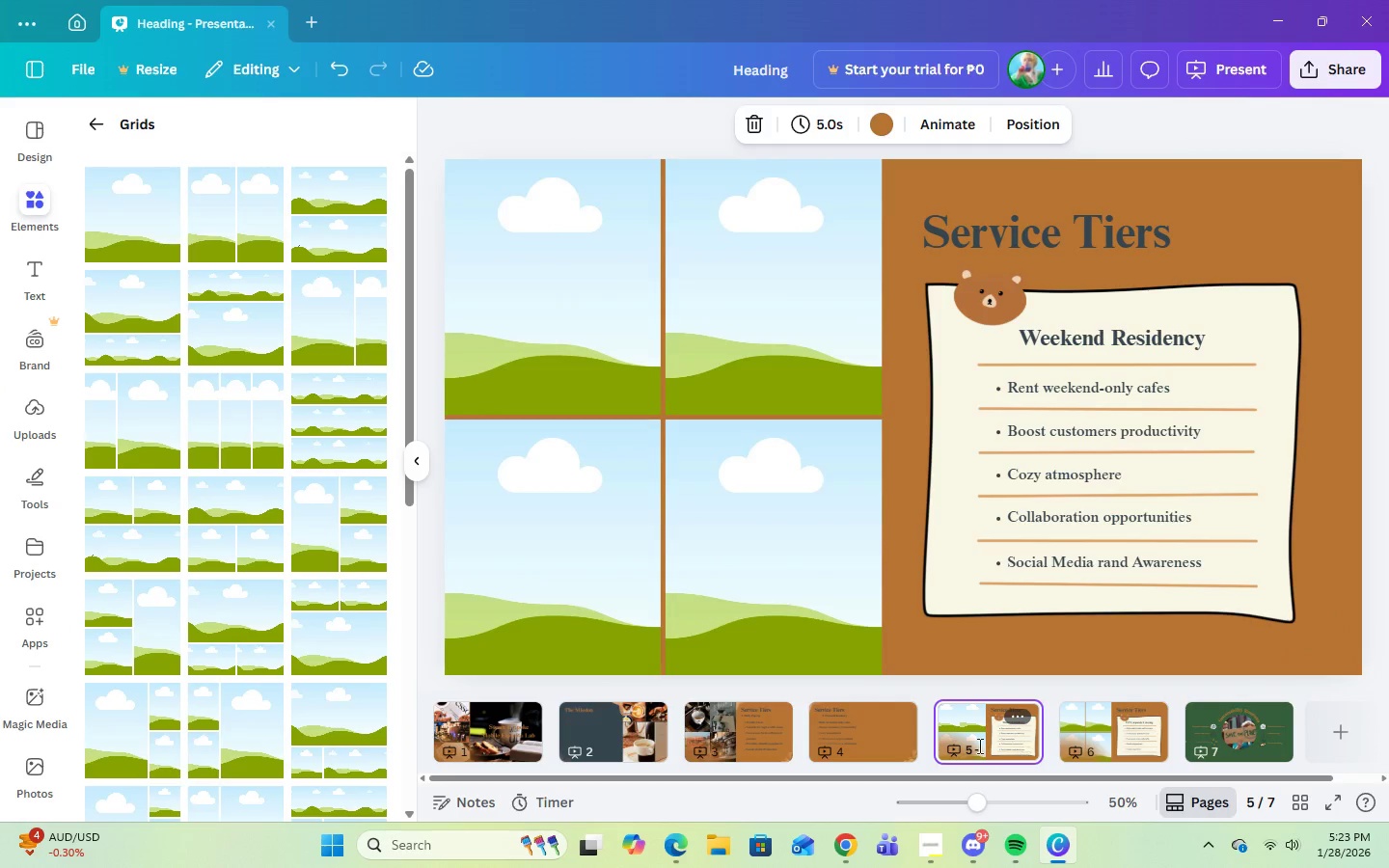 
left_click([896, 724])
 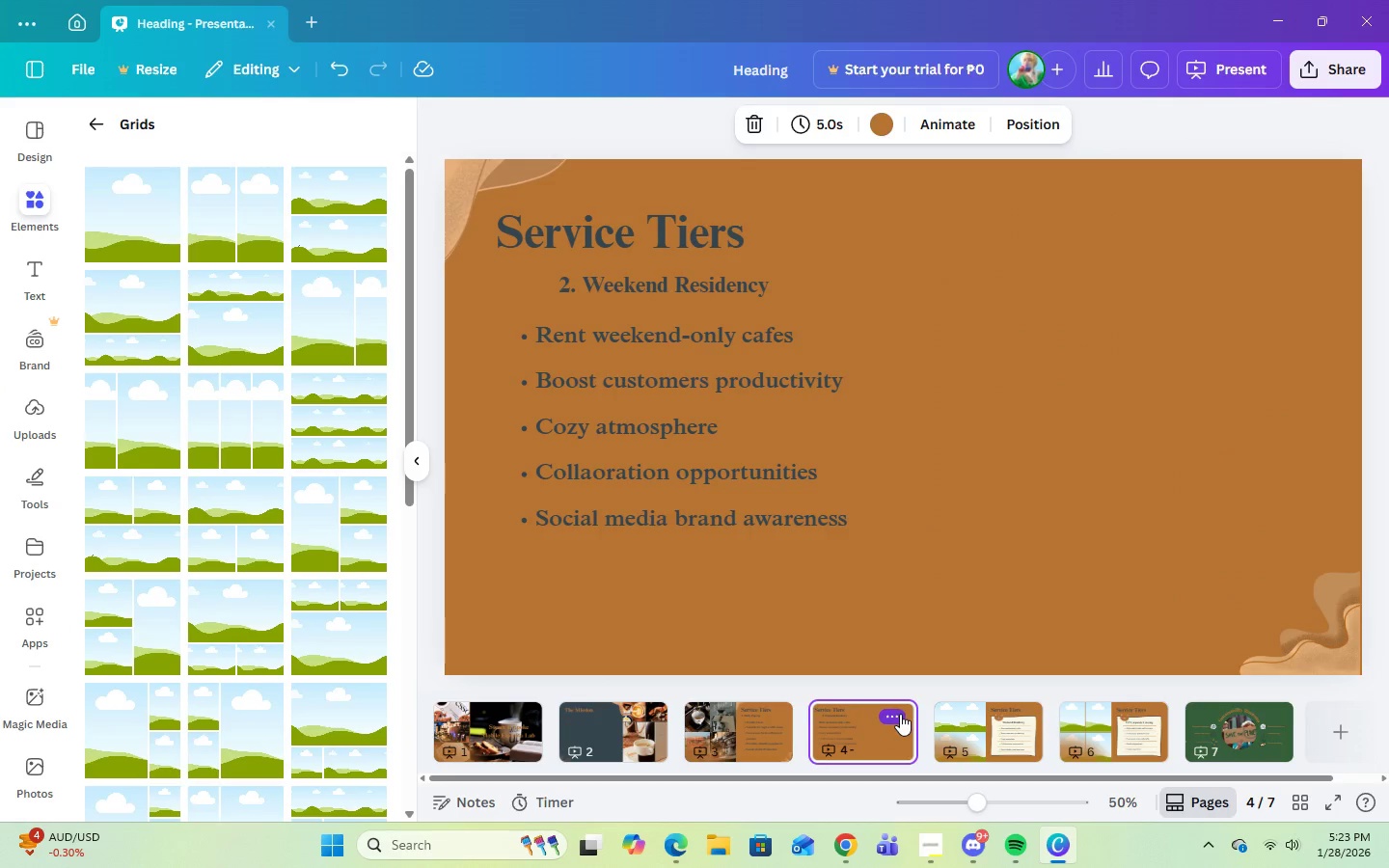 
left_click([900, 714])
 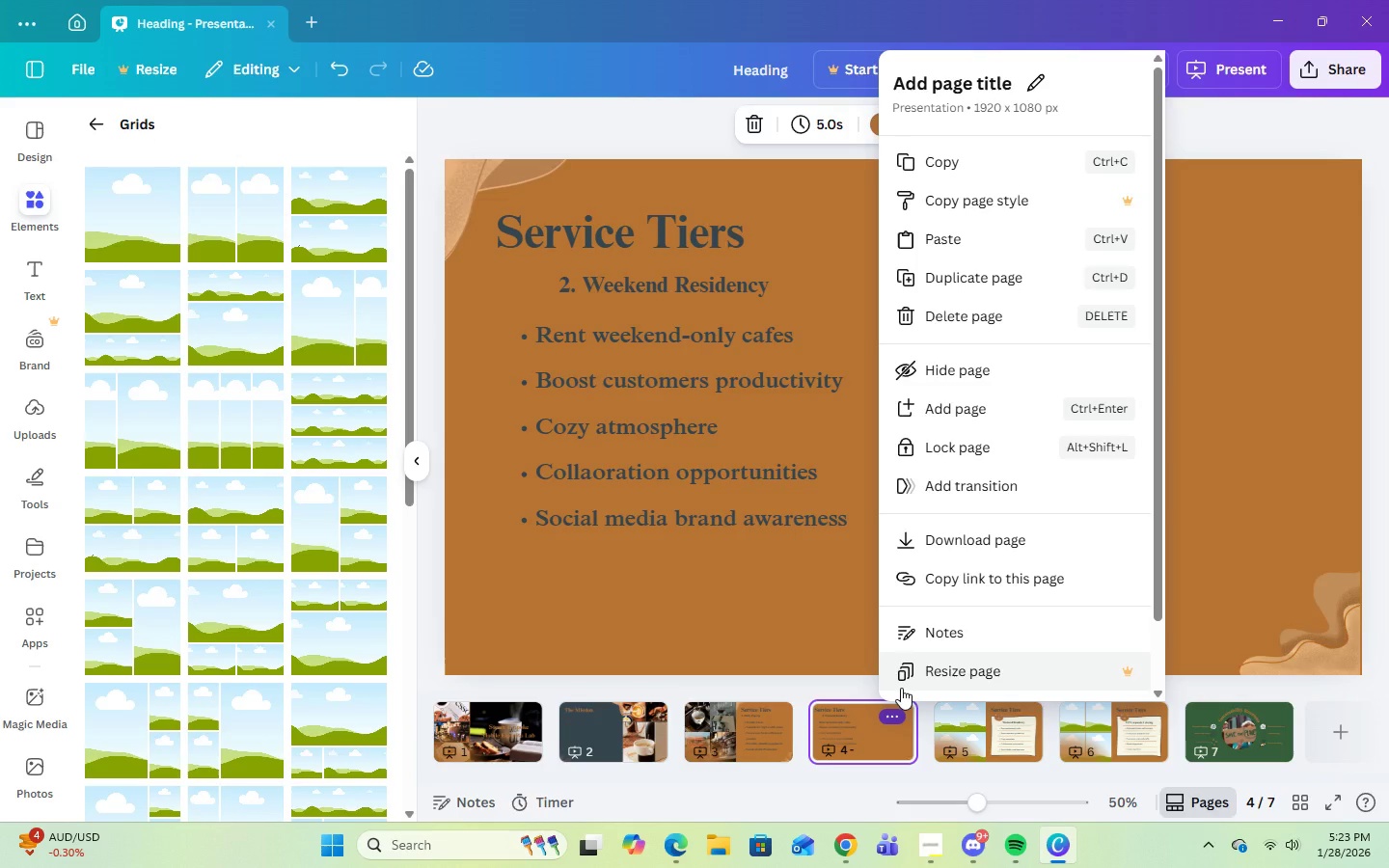 
wait(8.95)
 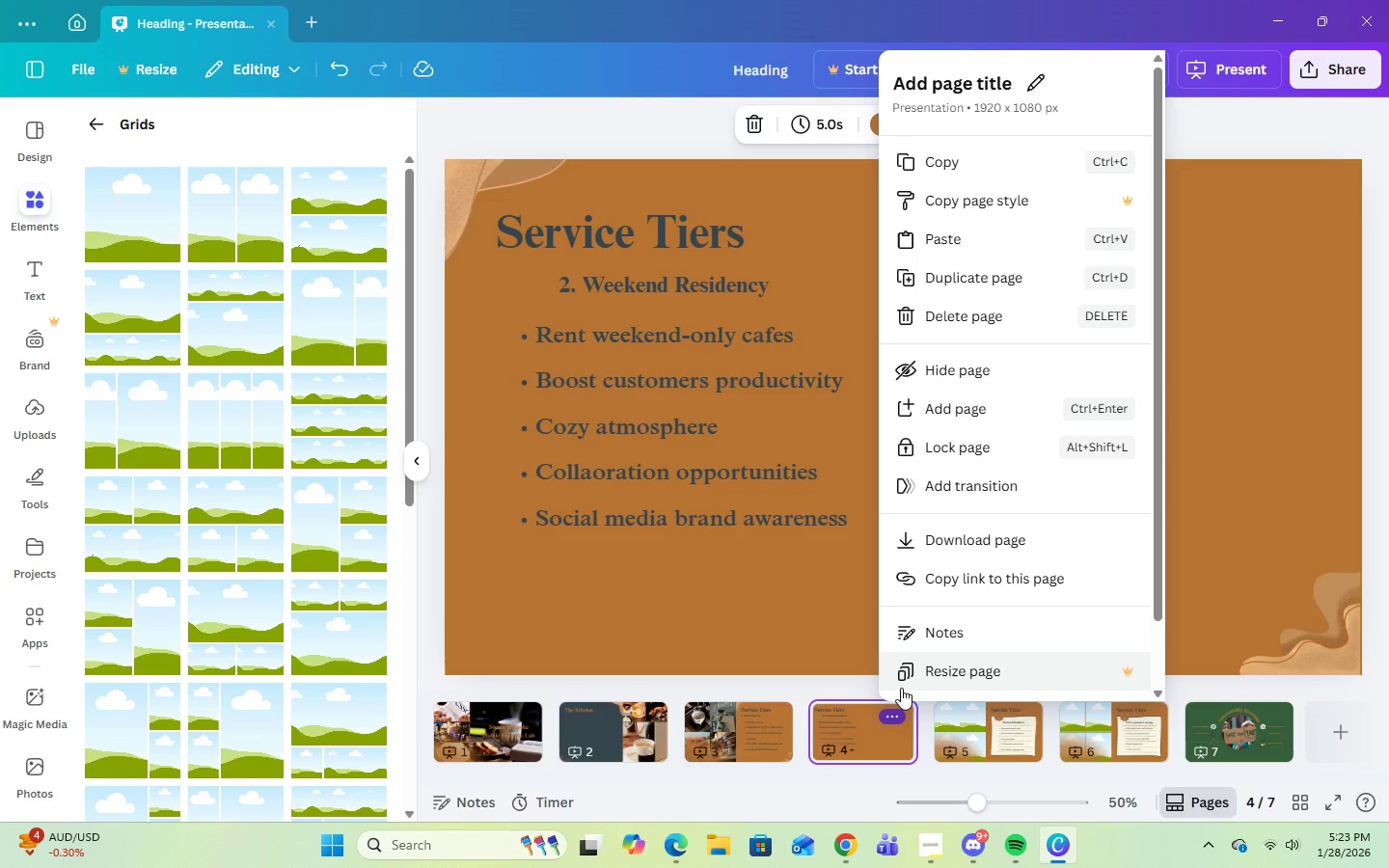 
left_click([971, 281])
 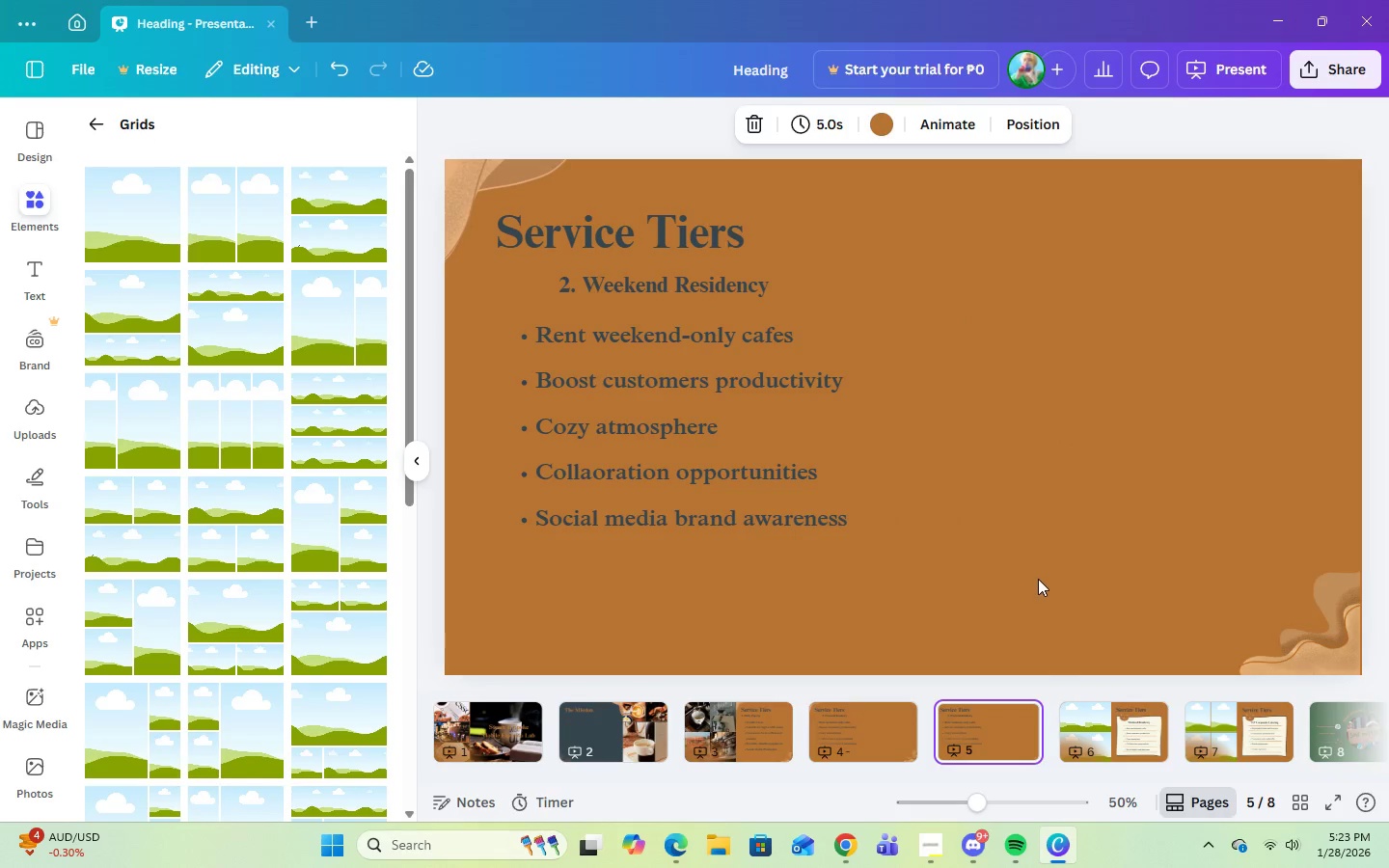 
left_click([730, 708])
 